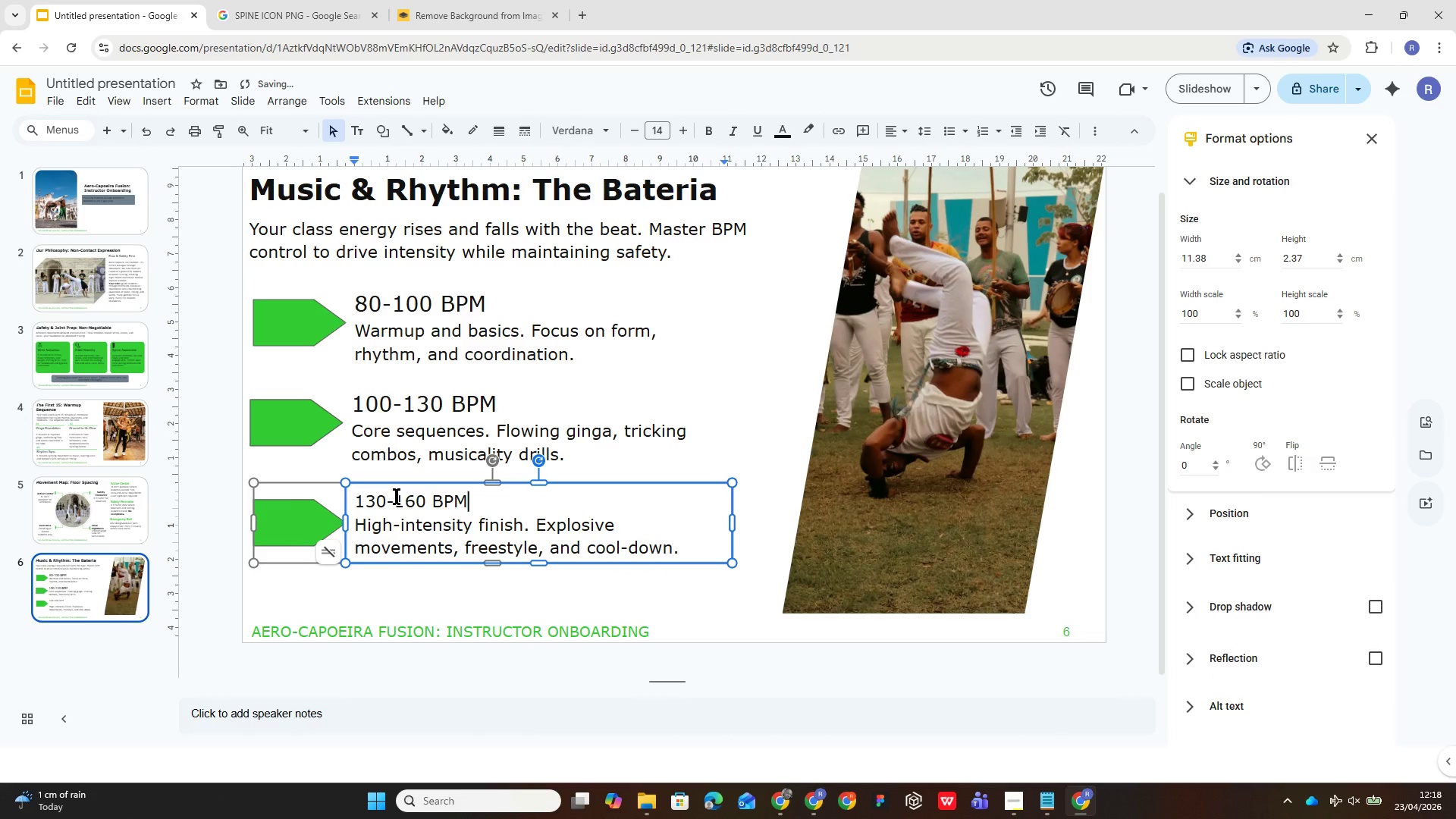 
double_click([397, 496])
 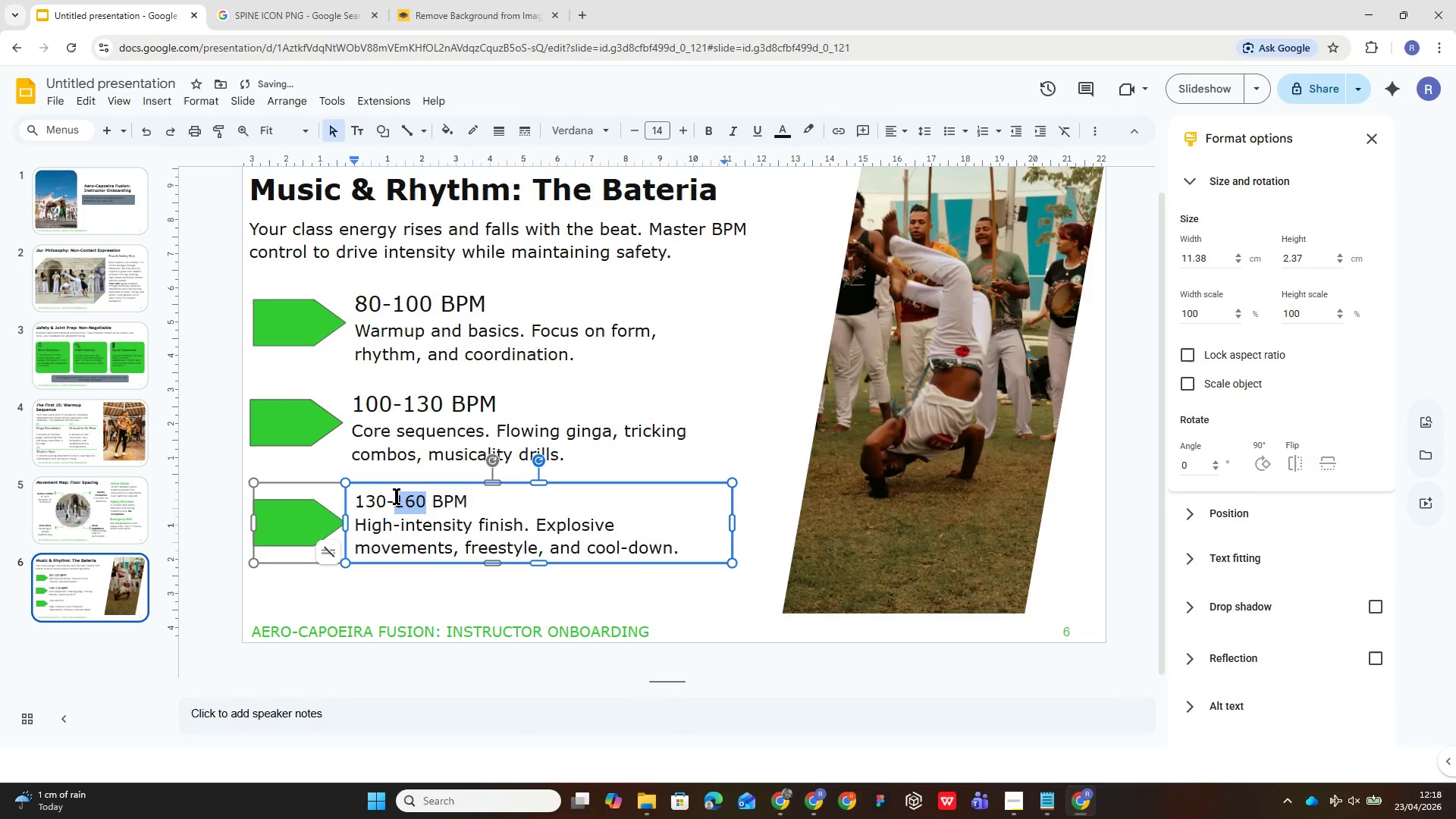 
triple_click([397, 496])
 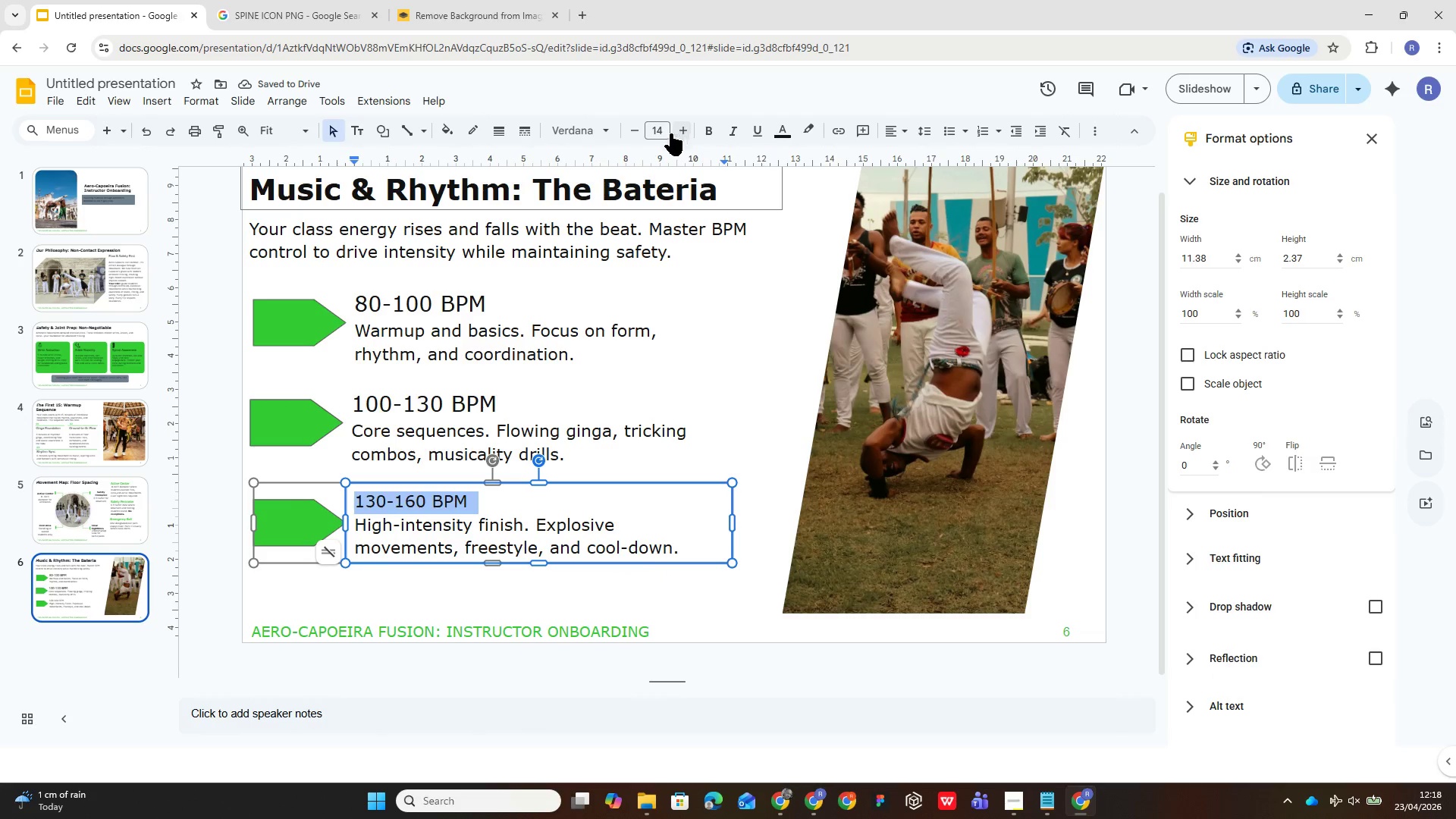 
left_click([667, 138])
 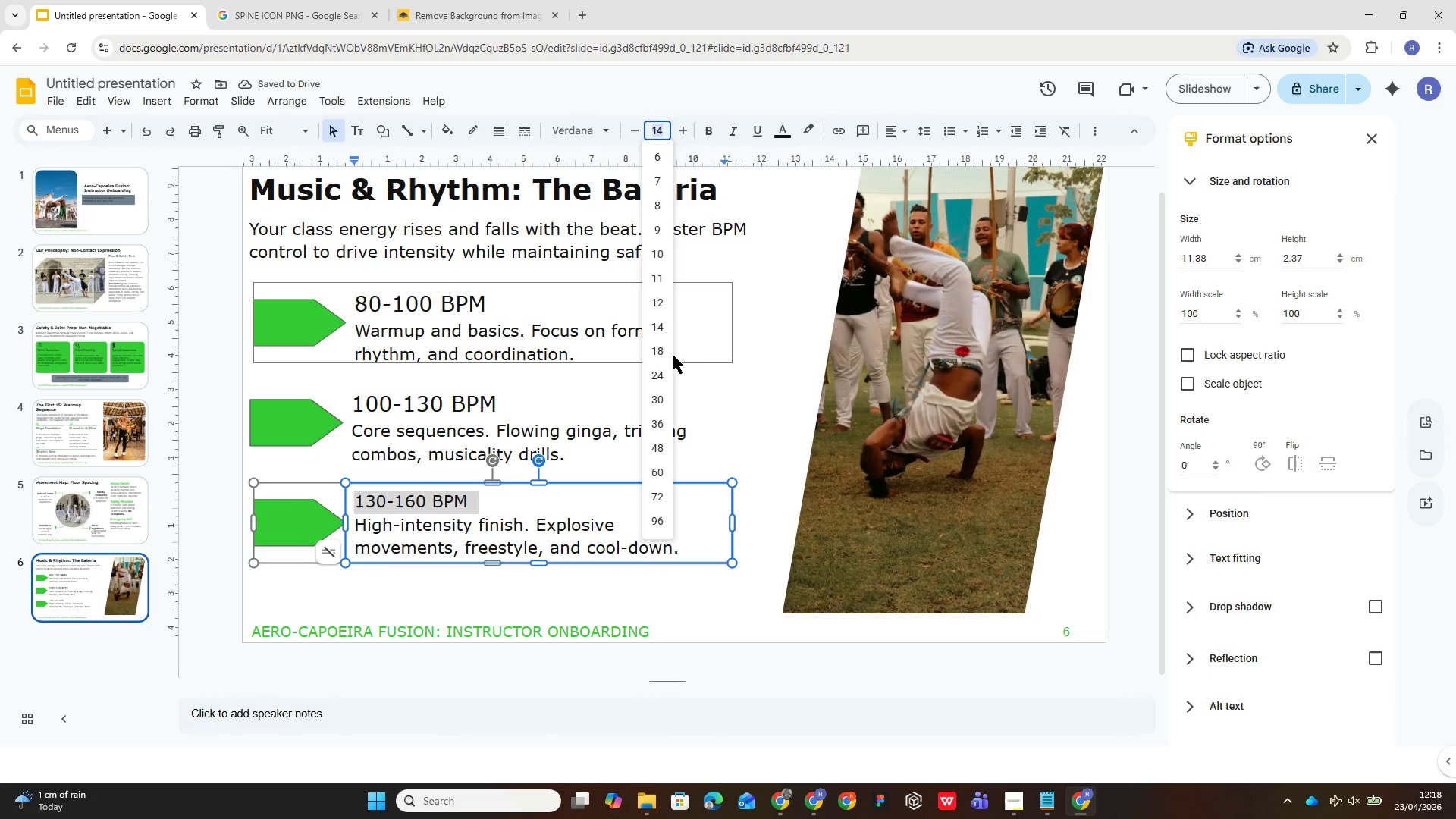 
left_click([667, 350])
 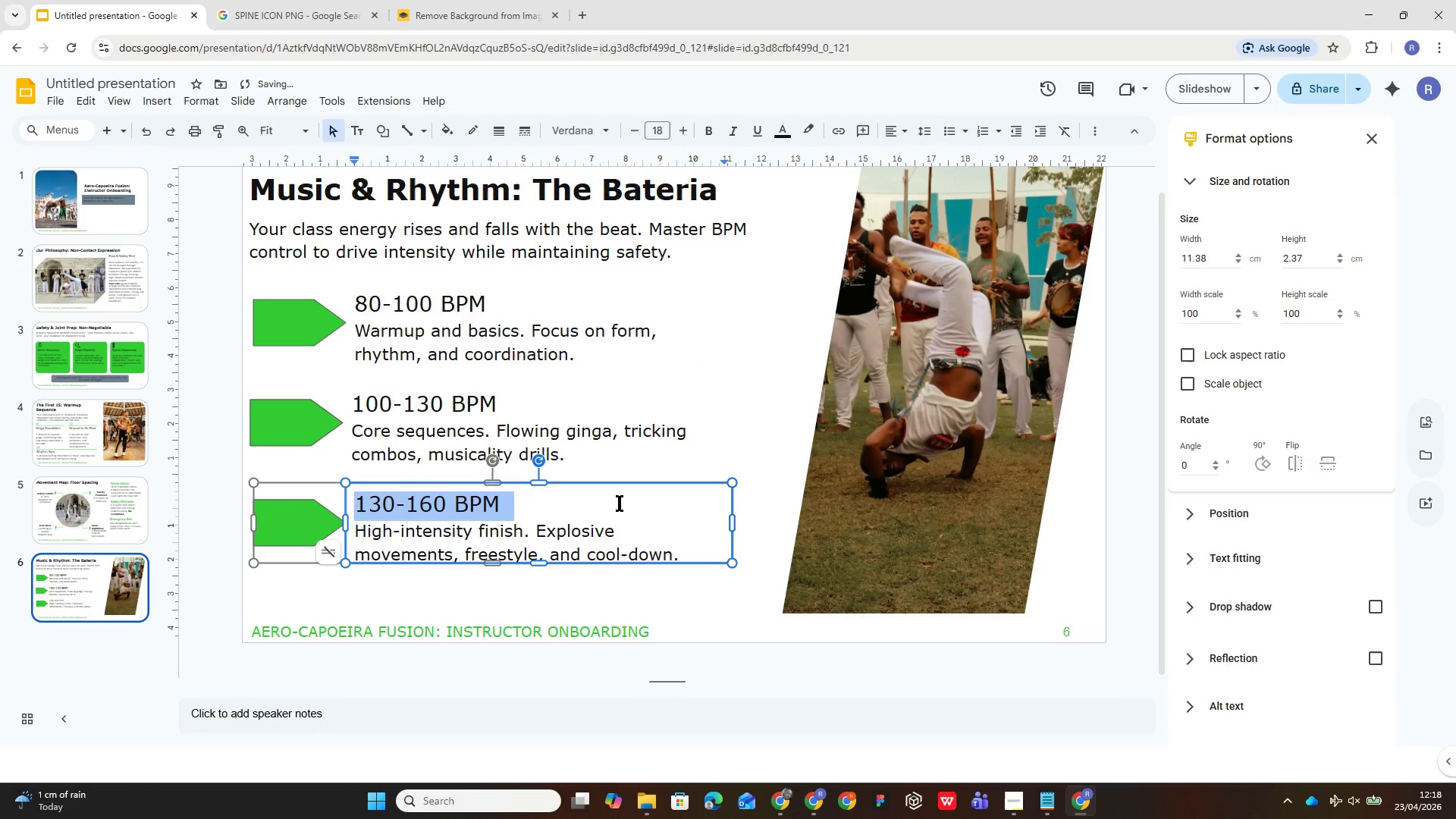 
left_click([617, 538])
 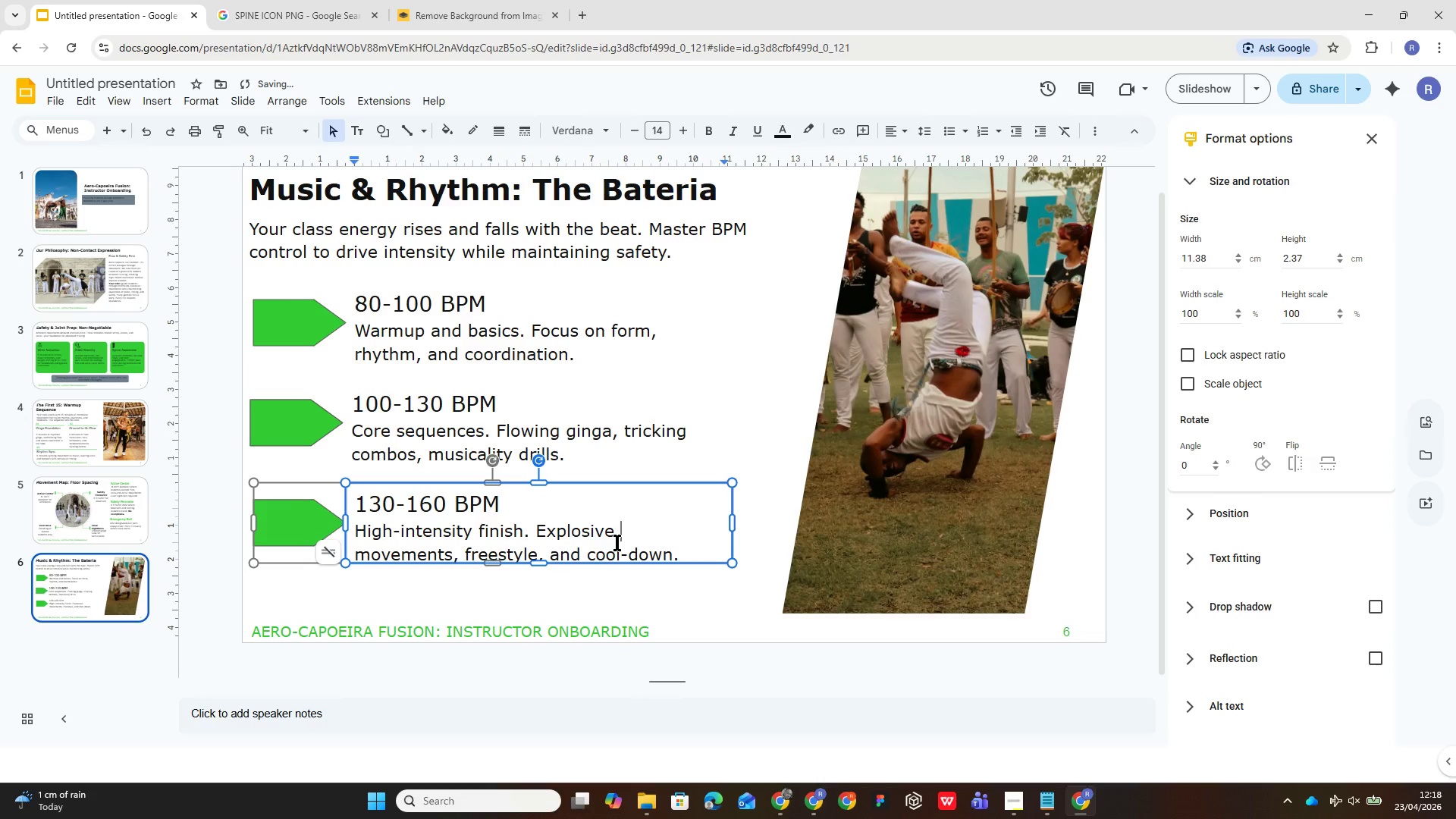 
key(Control+A)
 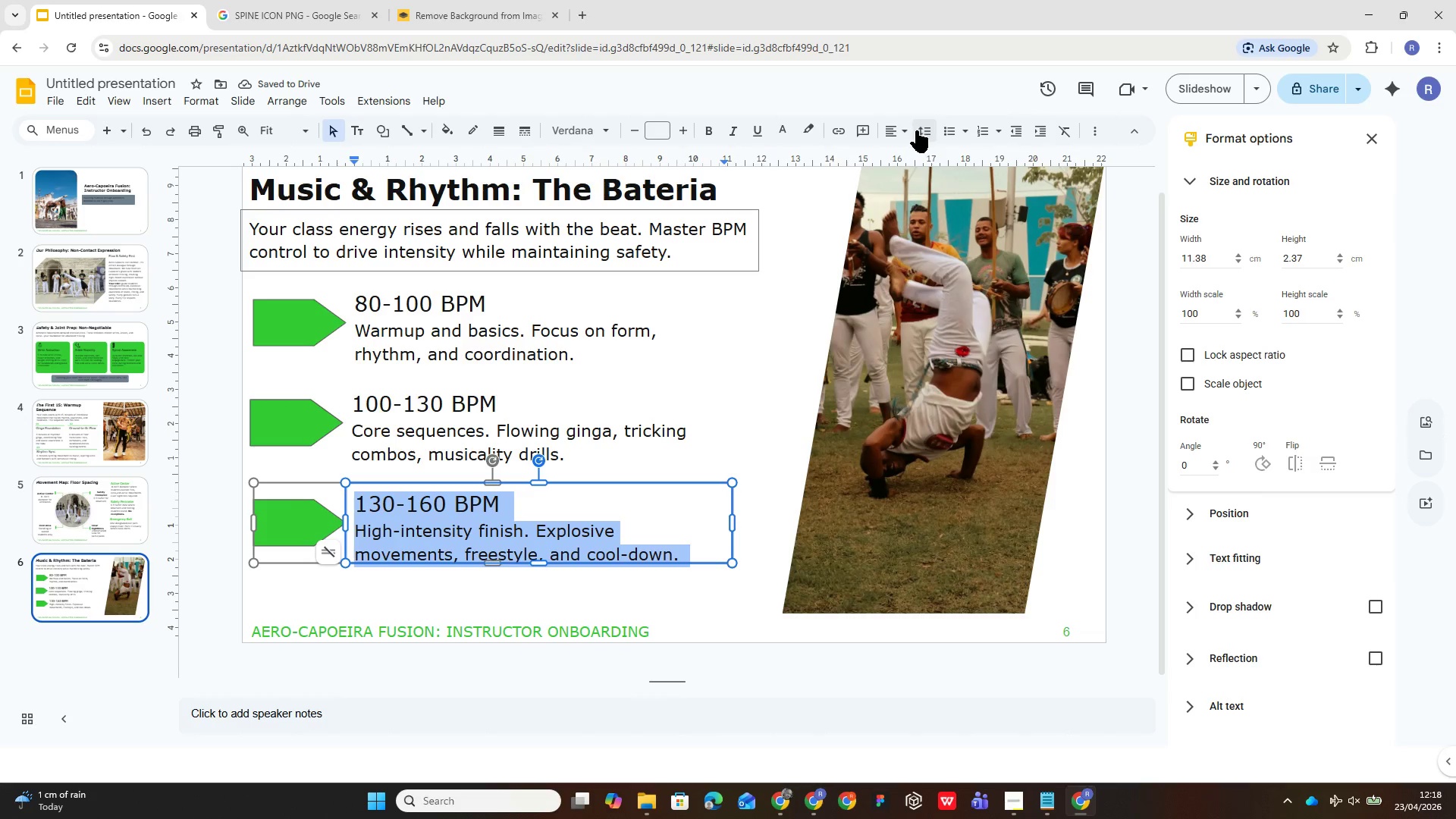 
left_click([923, 125])
 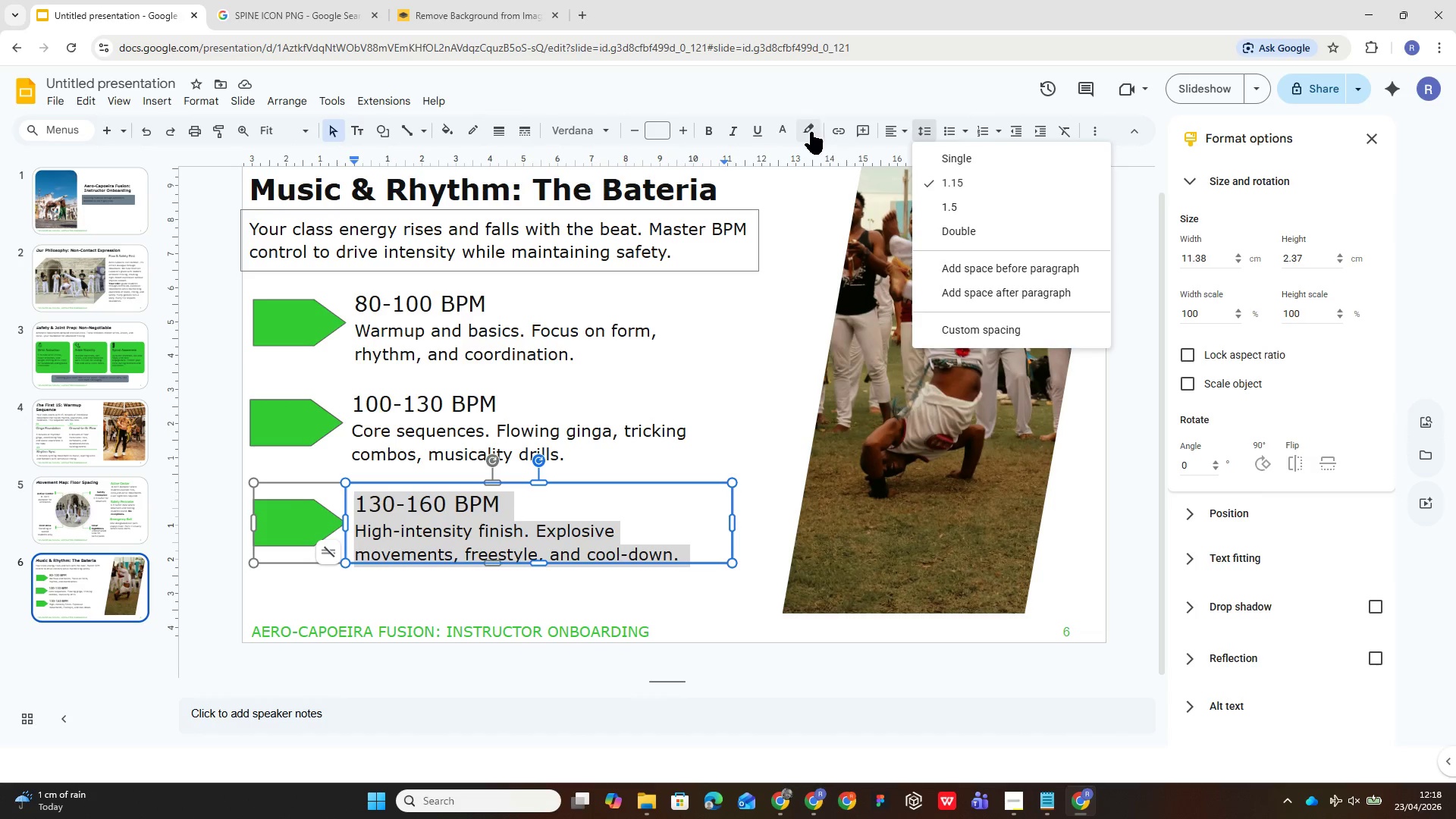 
left_click([778, 127])
 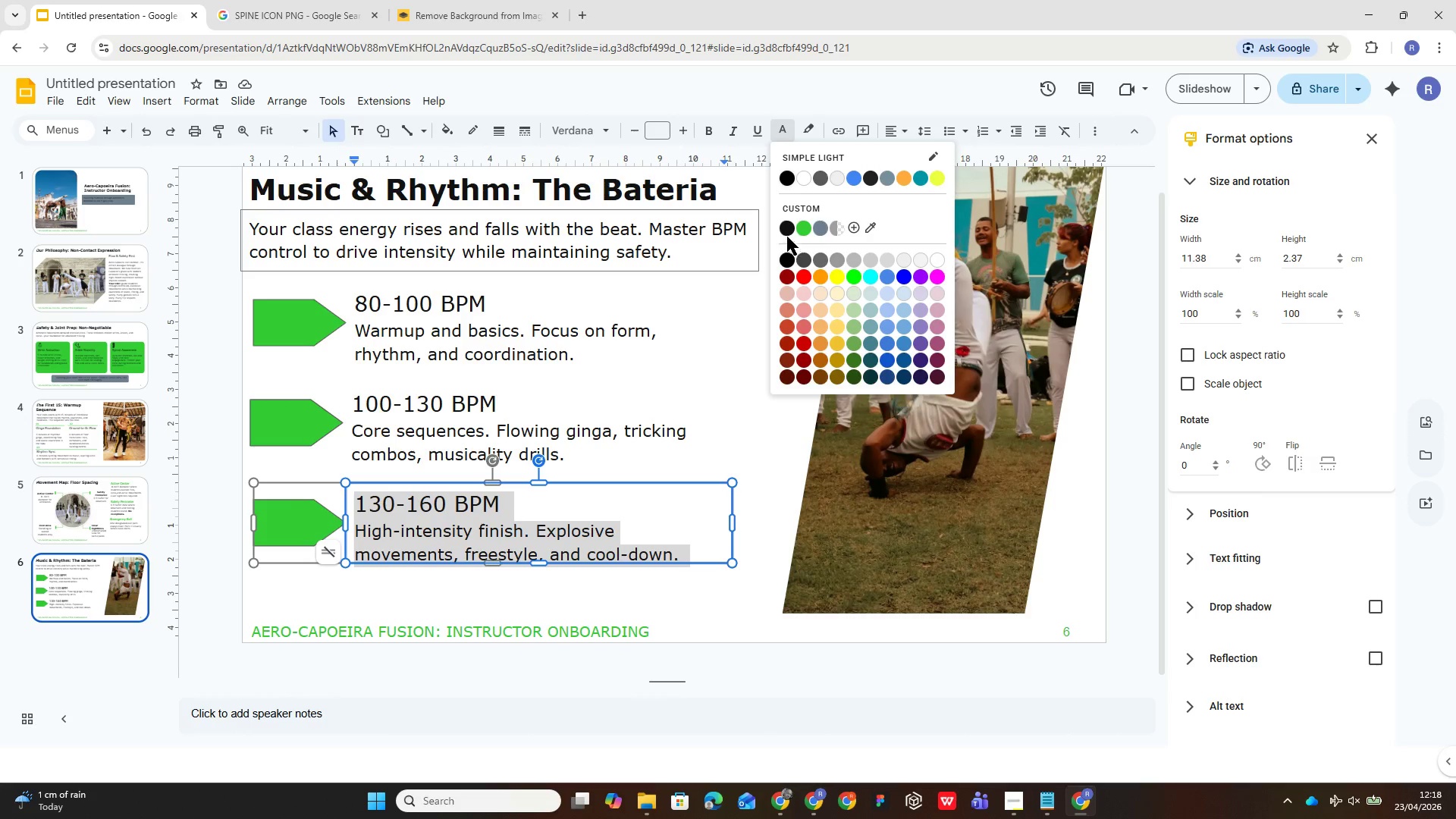 
left_click([788, 224])
 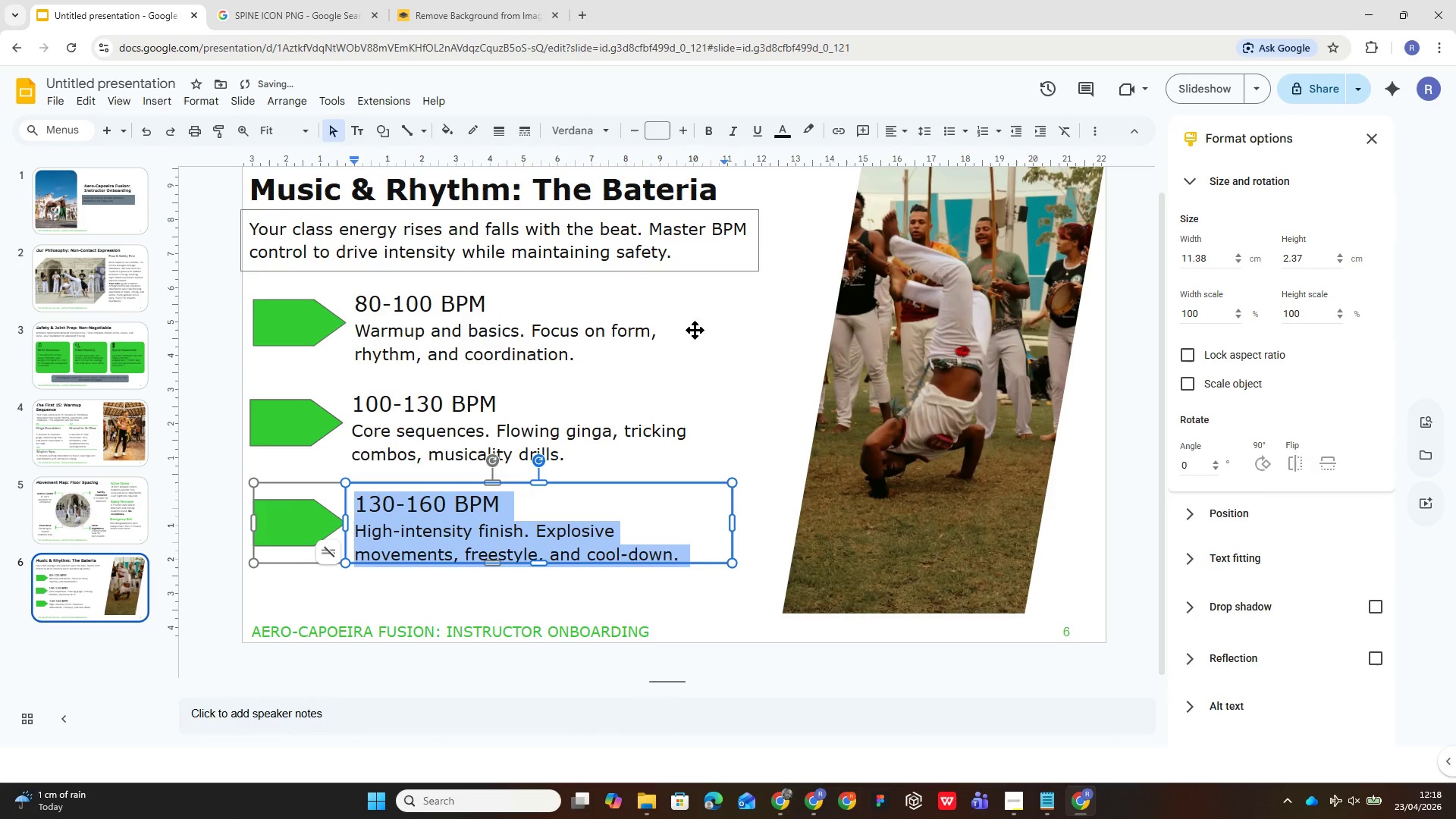 
left_click([586, 428])
 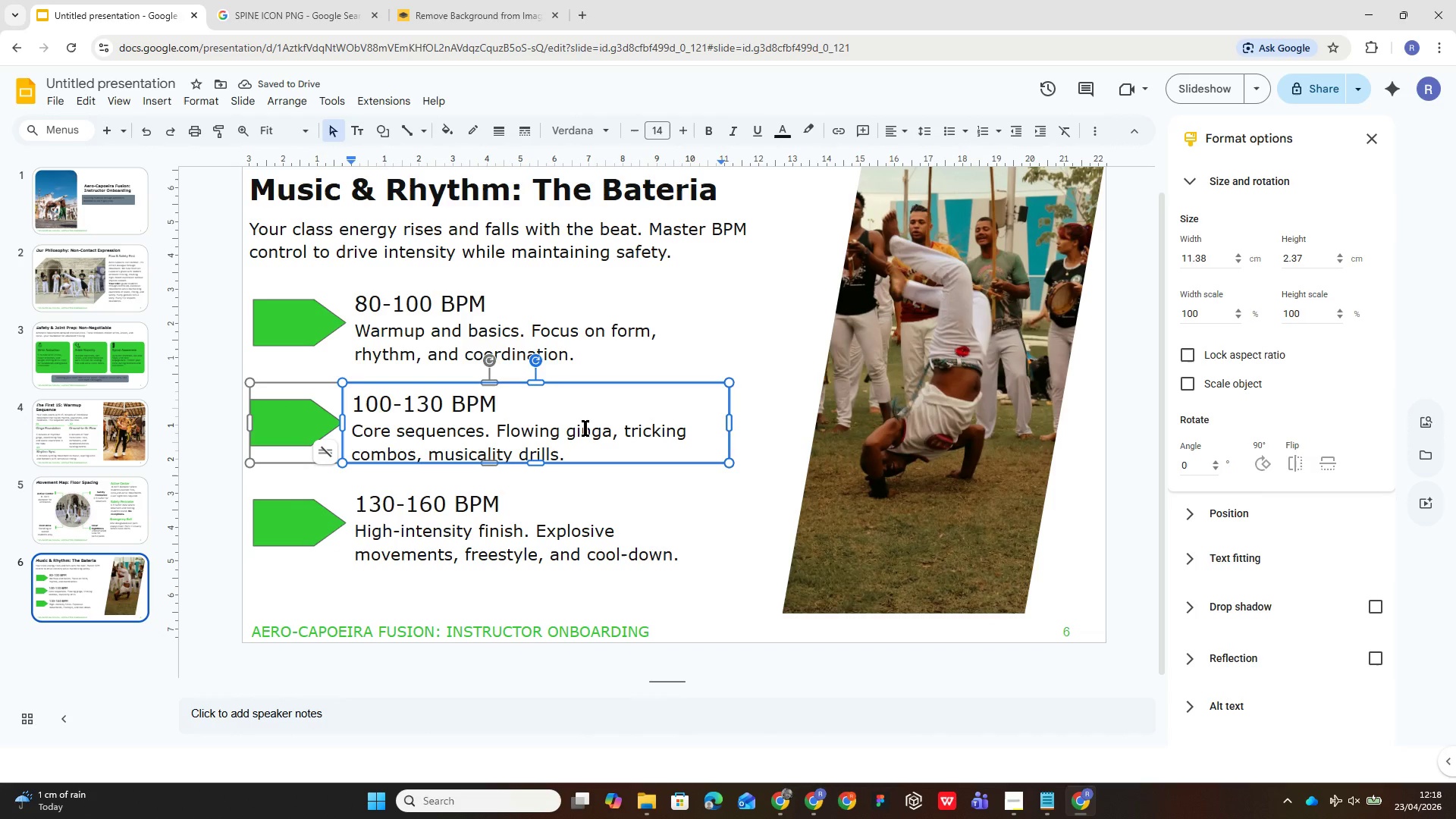 
key(Control+A)
 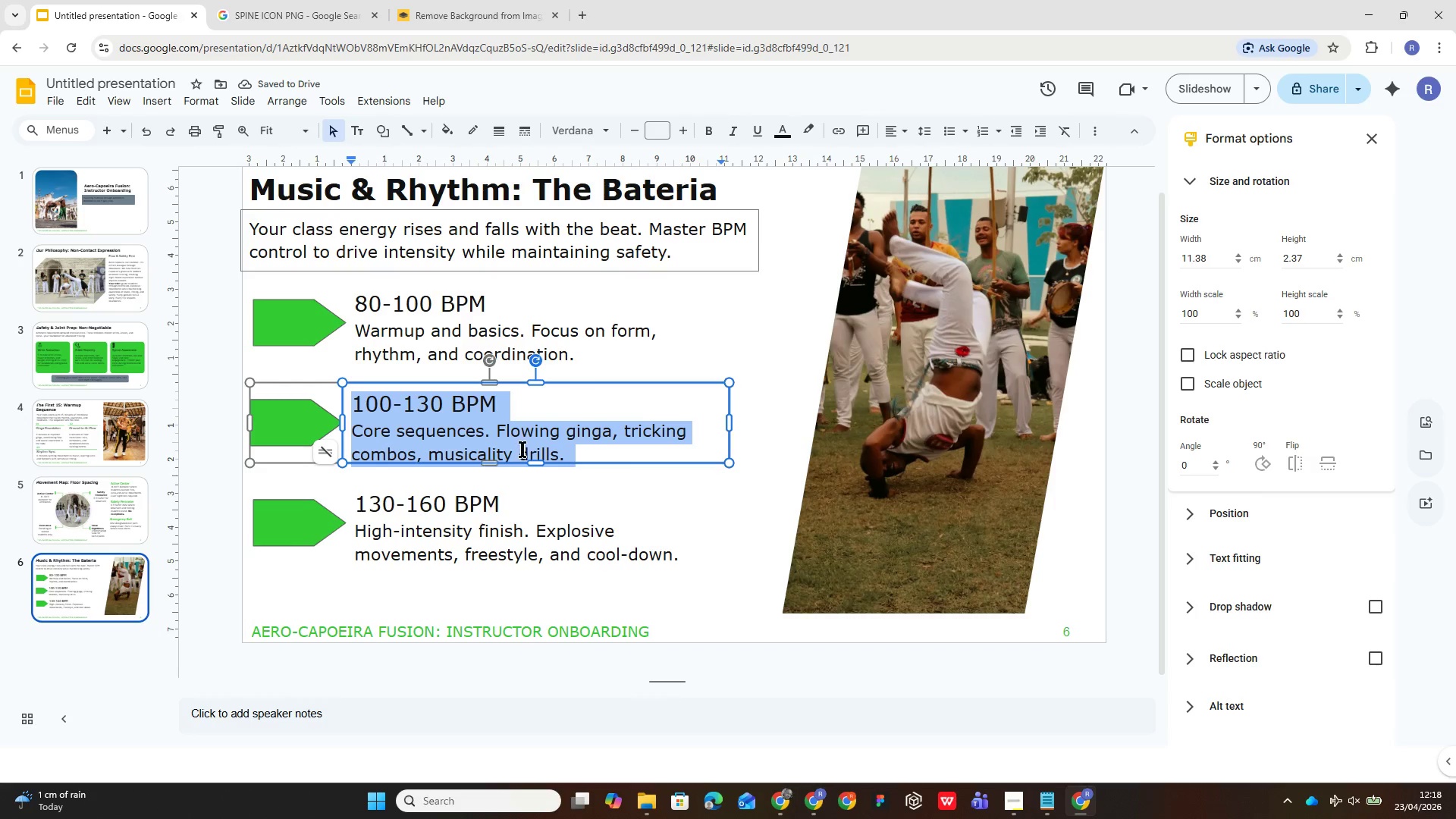 
left_click([474, 543])
 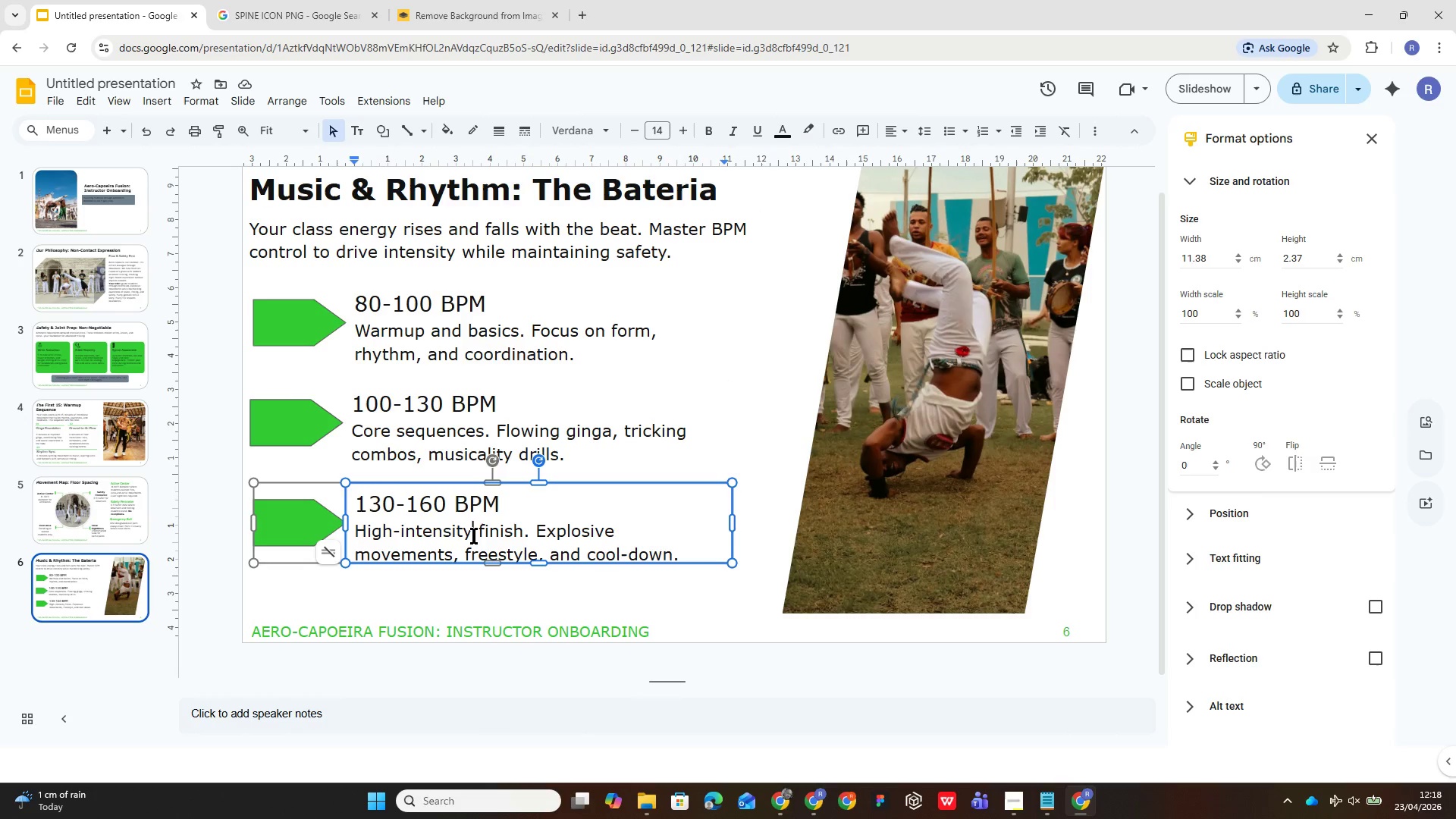 
key(Control+A)
 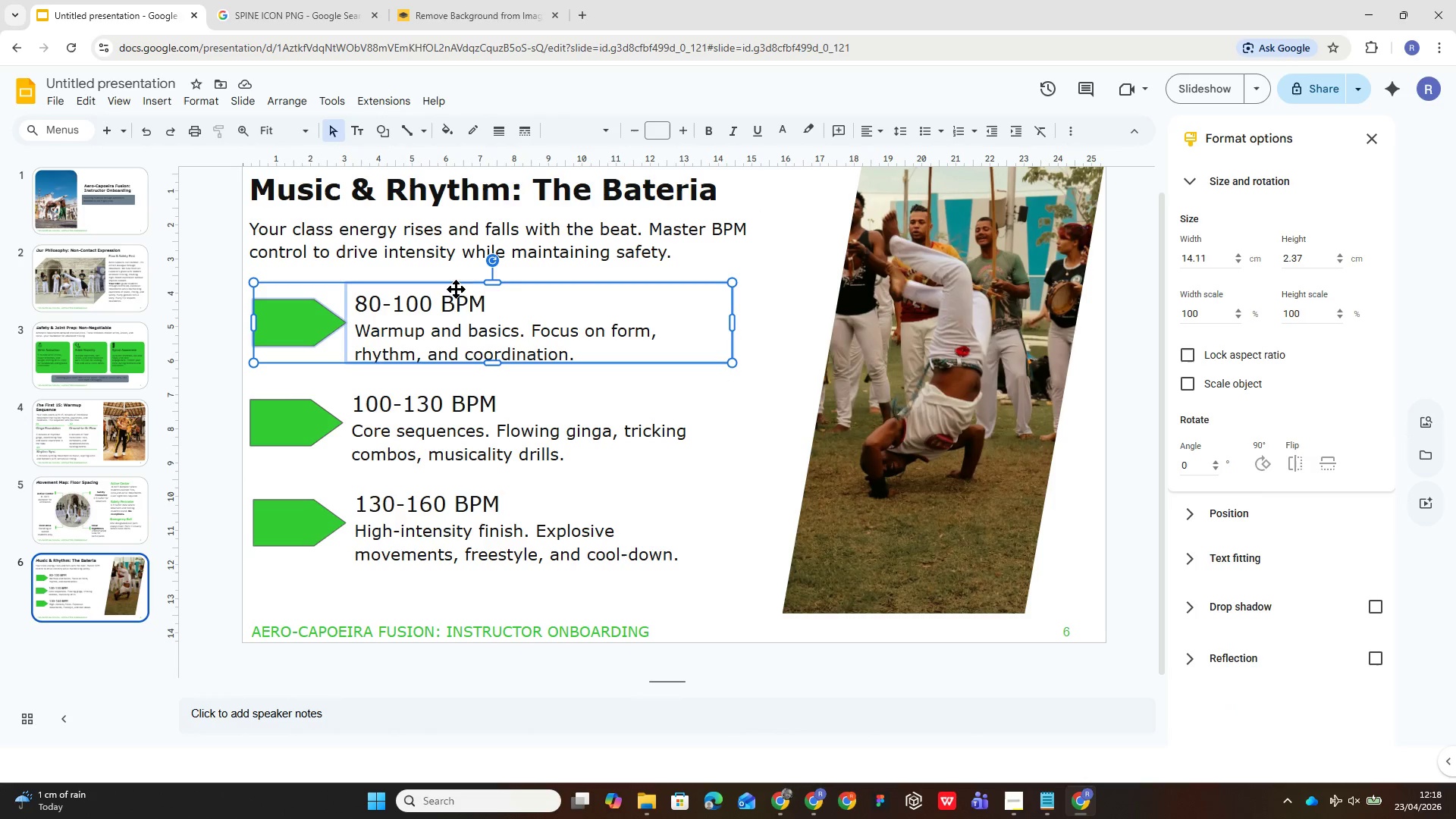 
key(Control+A)
 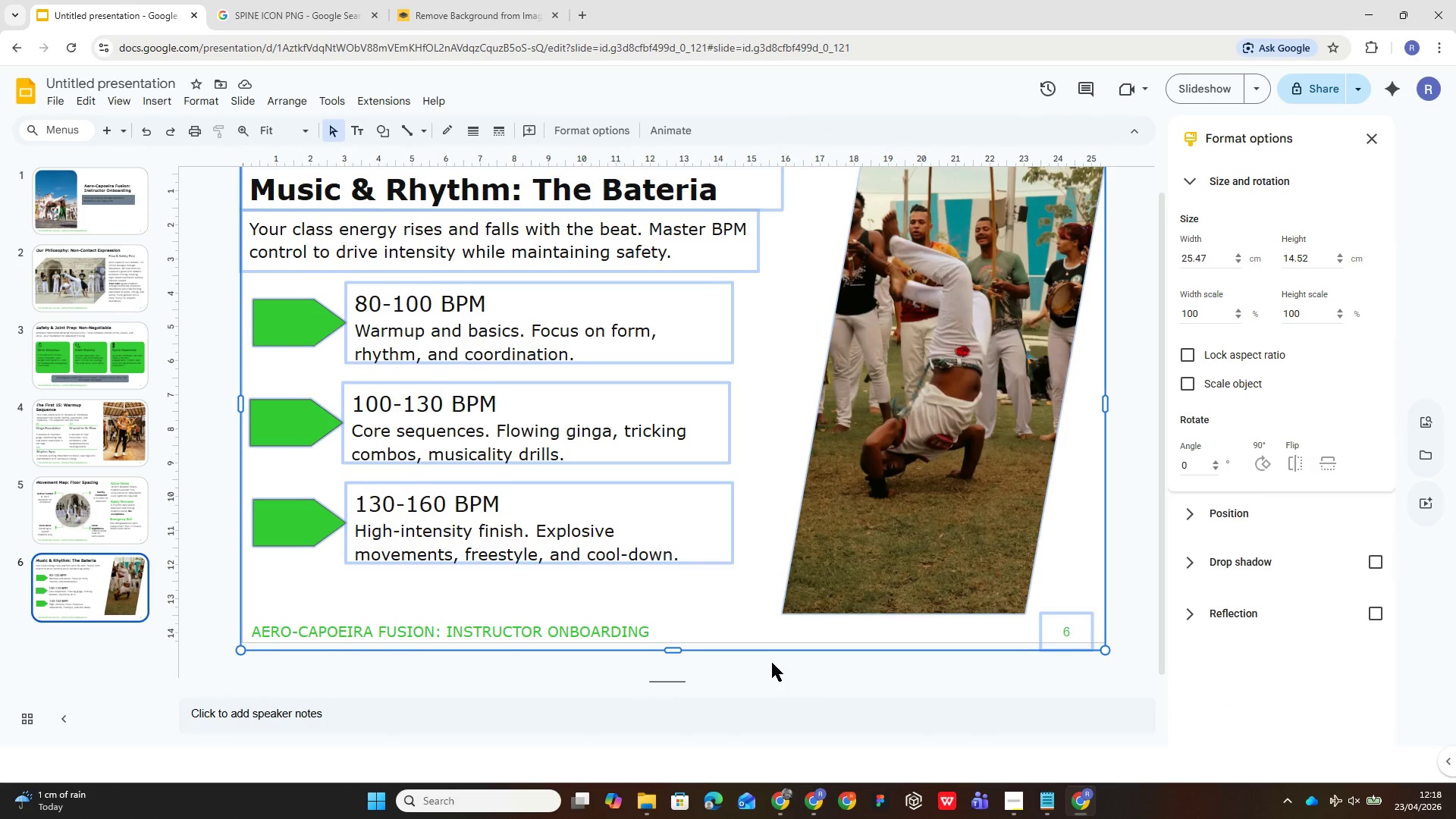 
left_click([851, 677])
 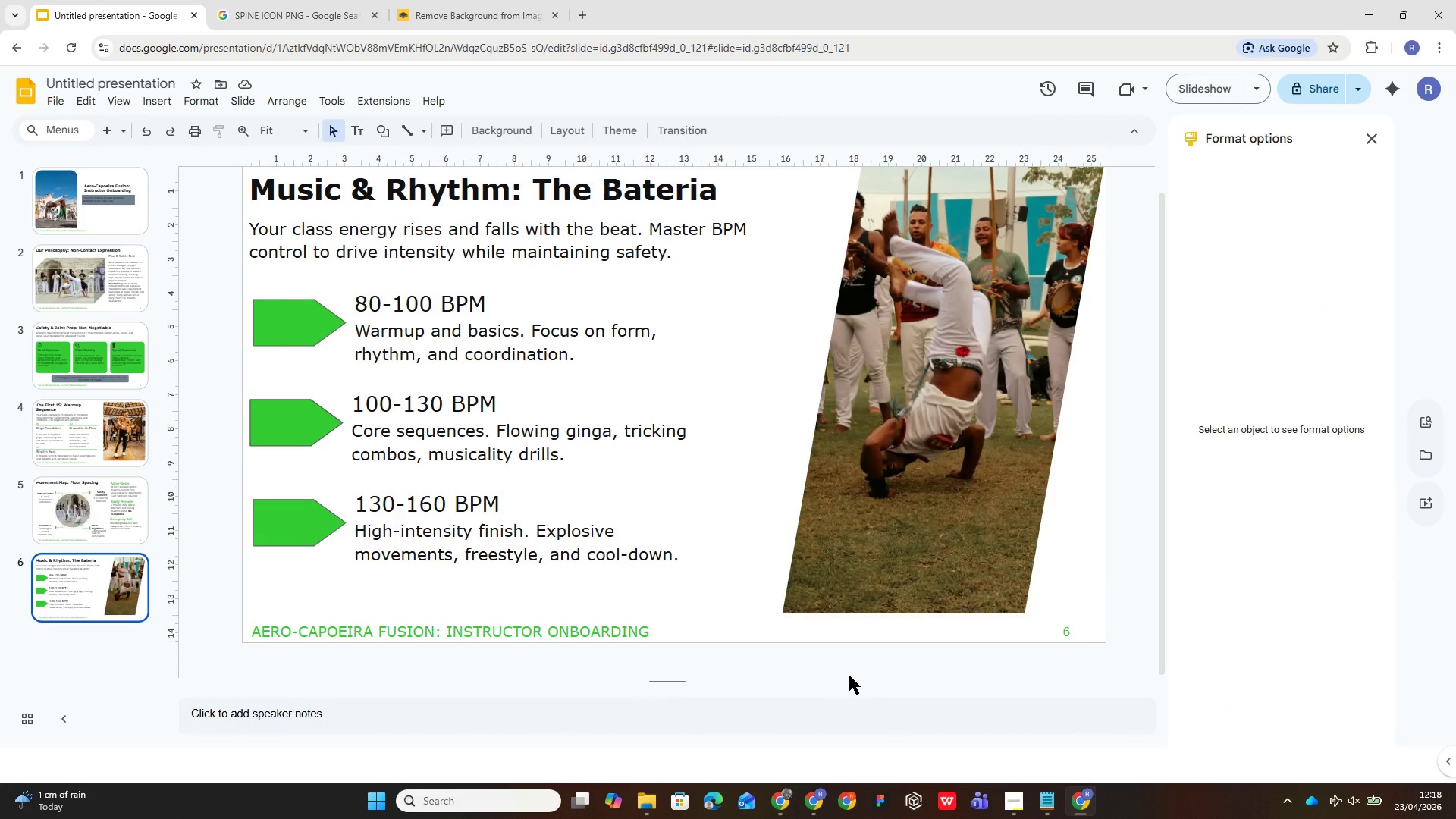 
wait(10.86)
 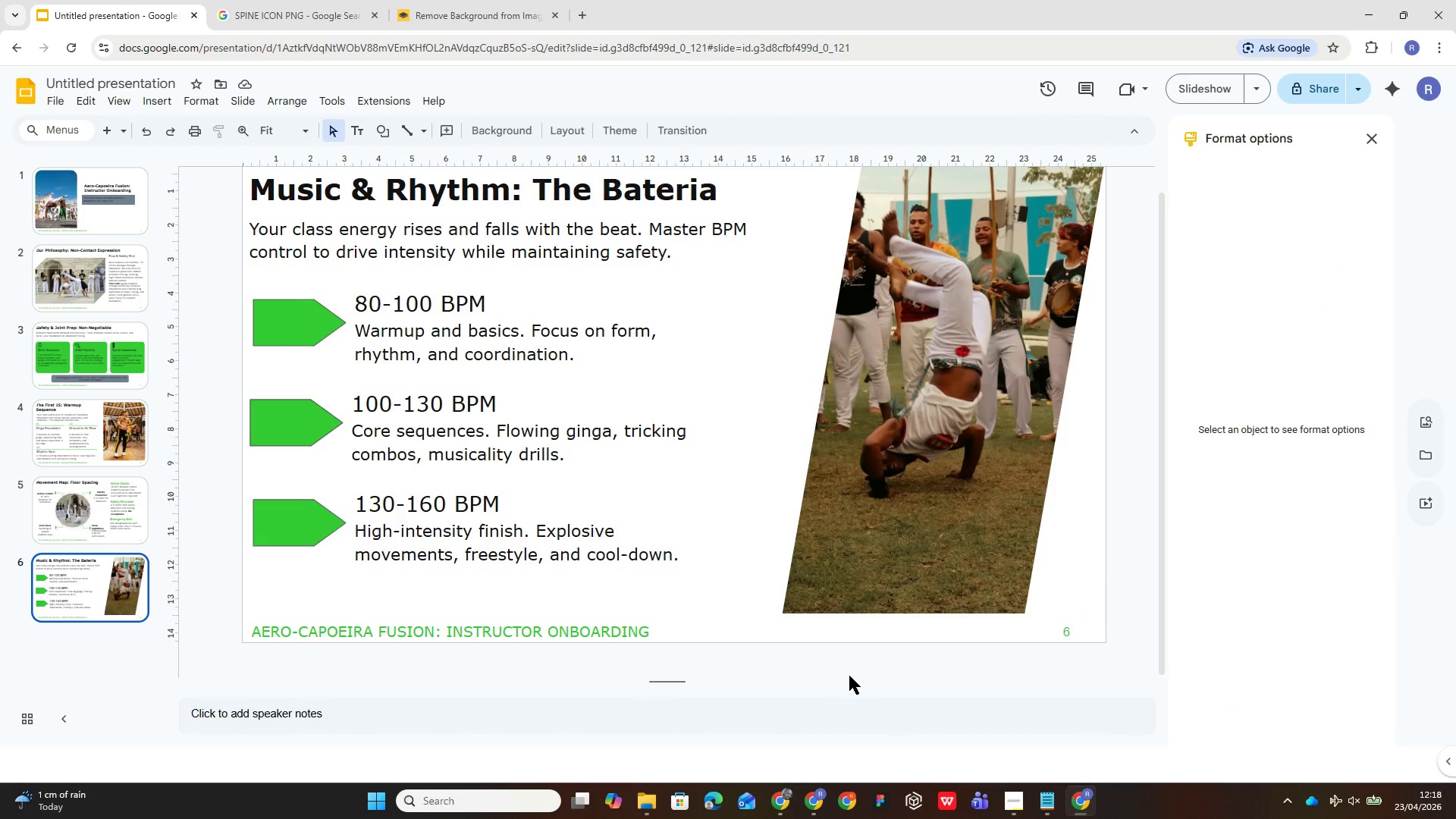 
double_click([292, 319])
 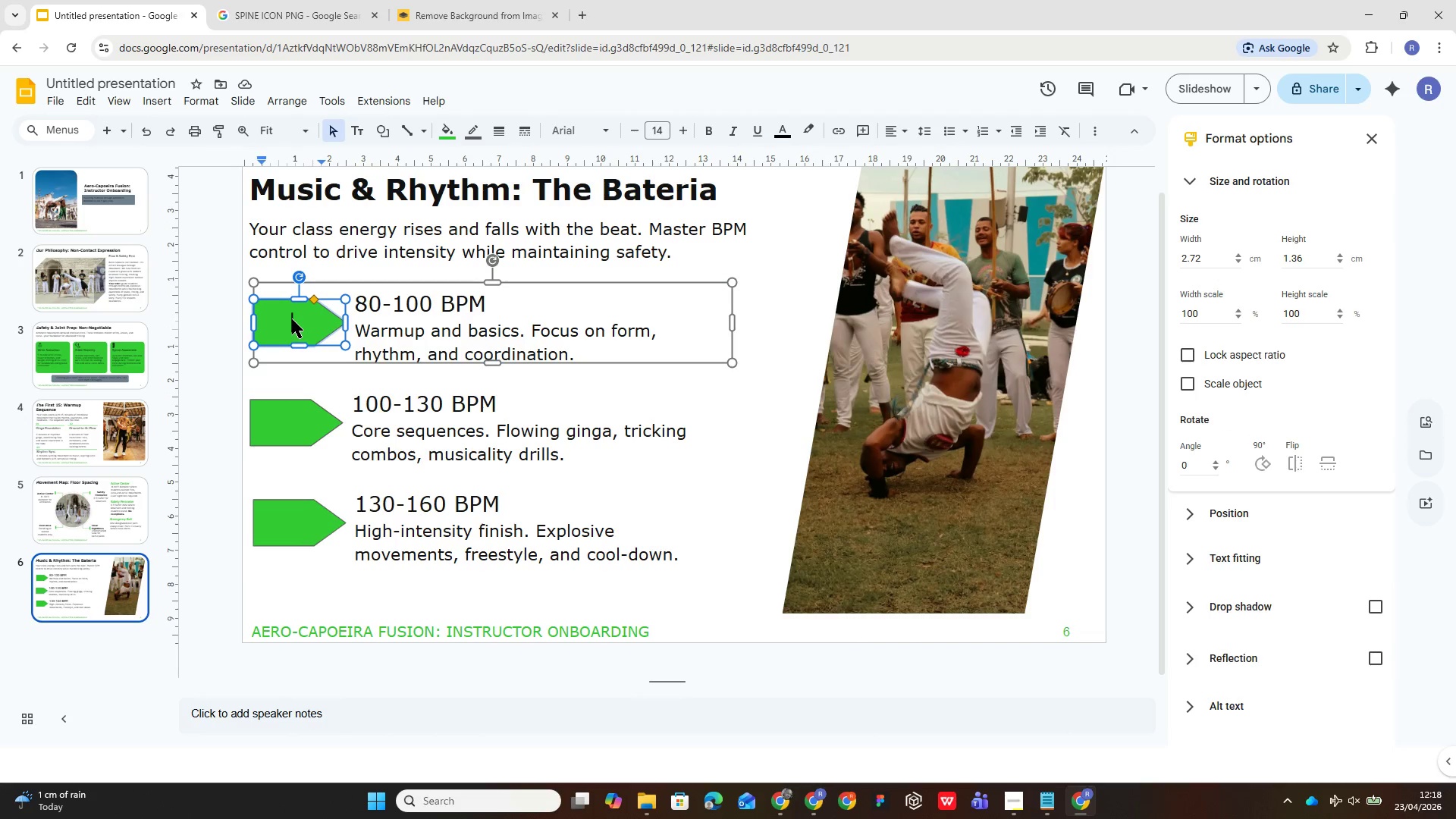 
triple_click([292, 319])
 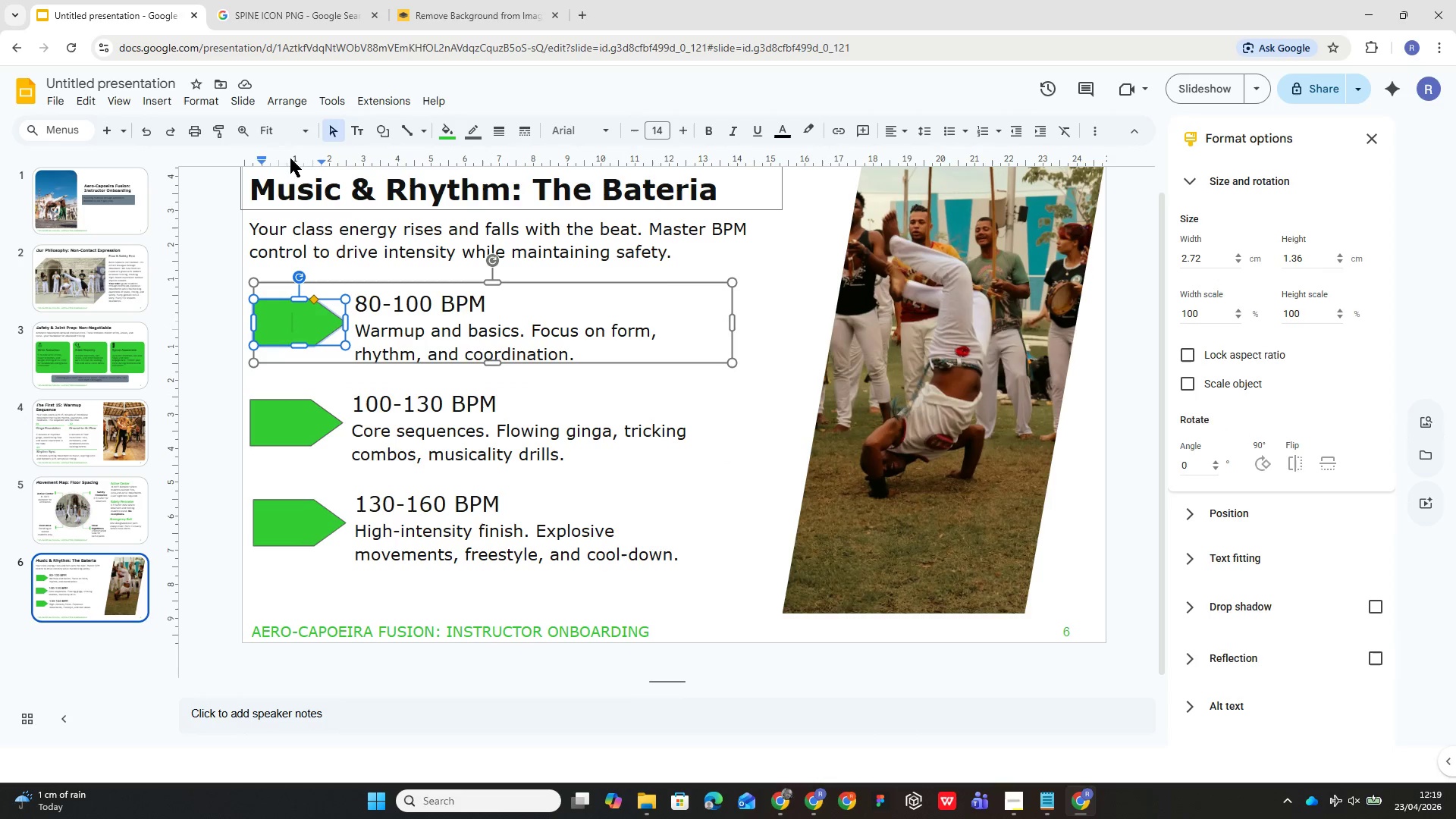 
double_click([155, 96])
 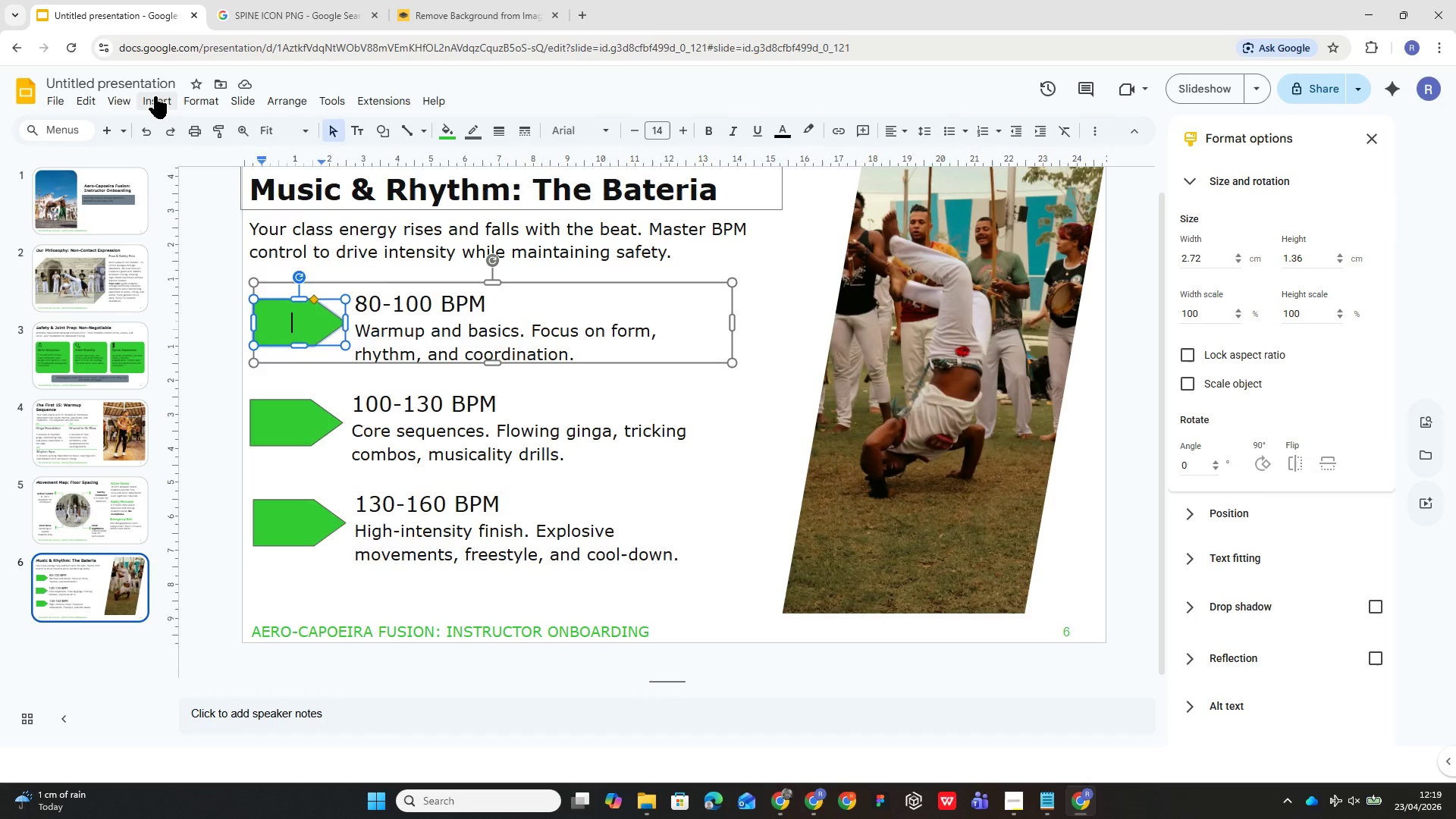 
left_click([155, 96])
 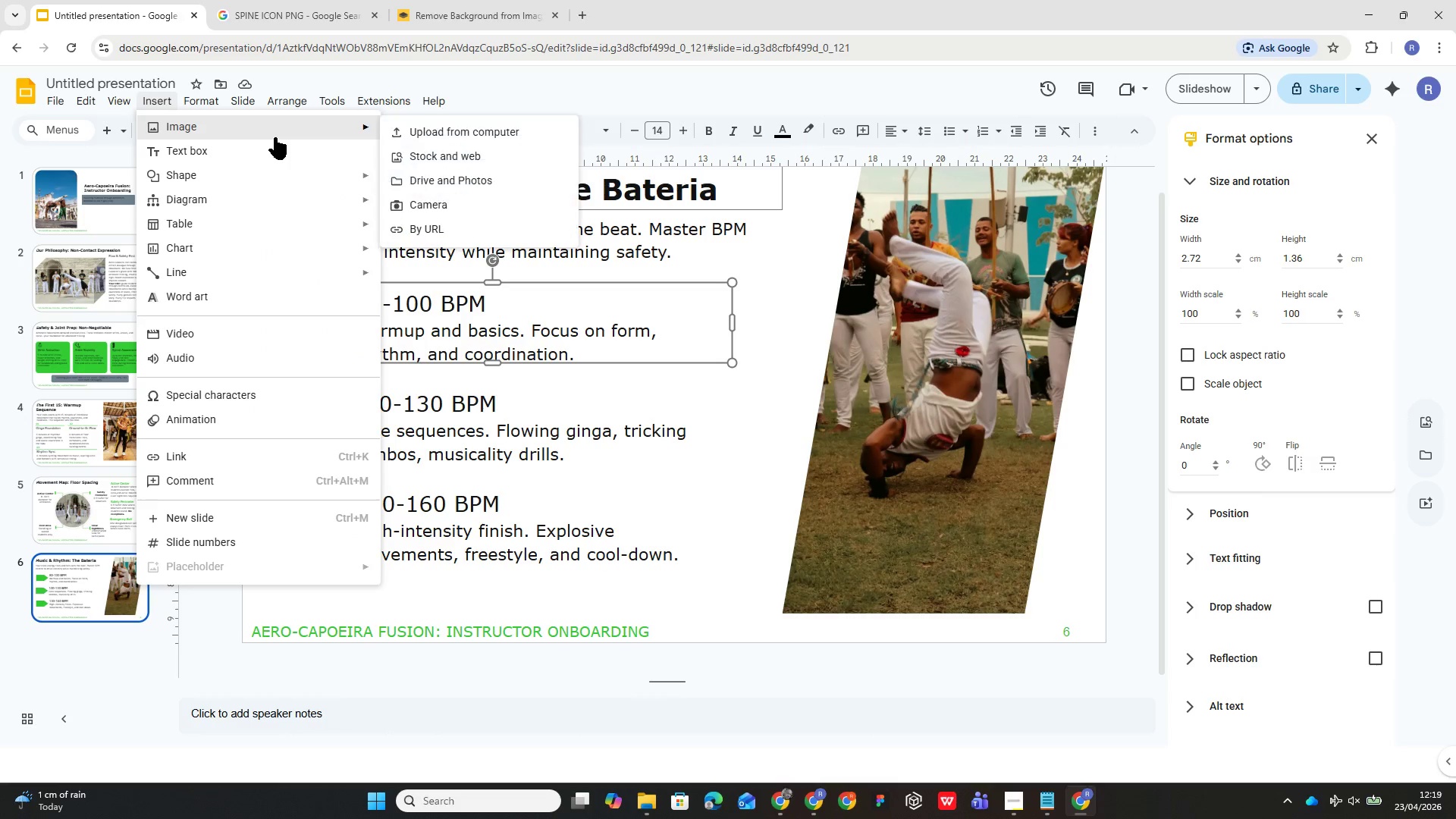 
left_click([275, 137])
 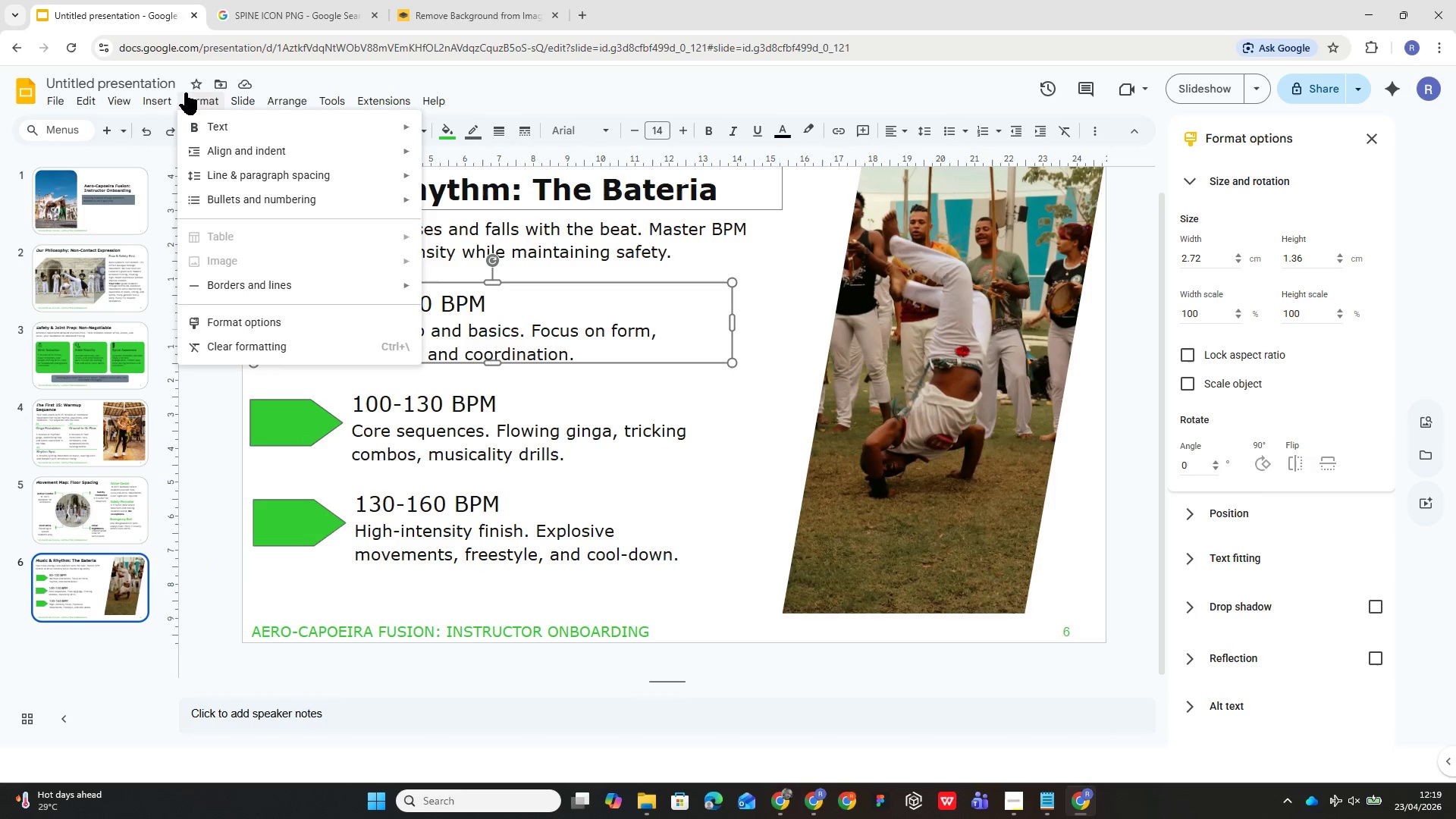 
wait(50.45)
 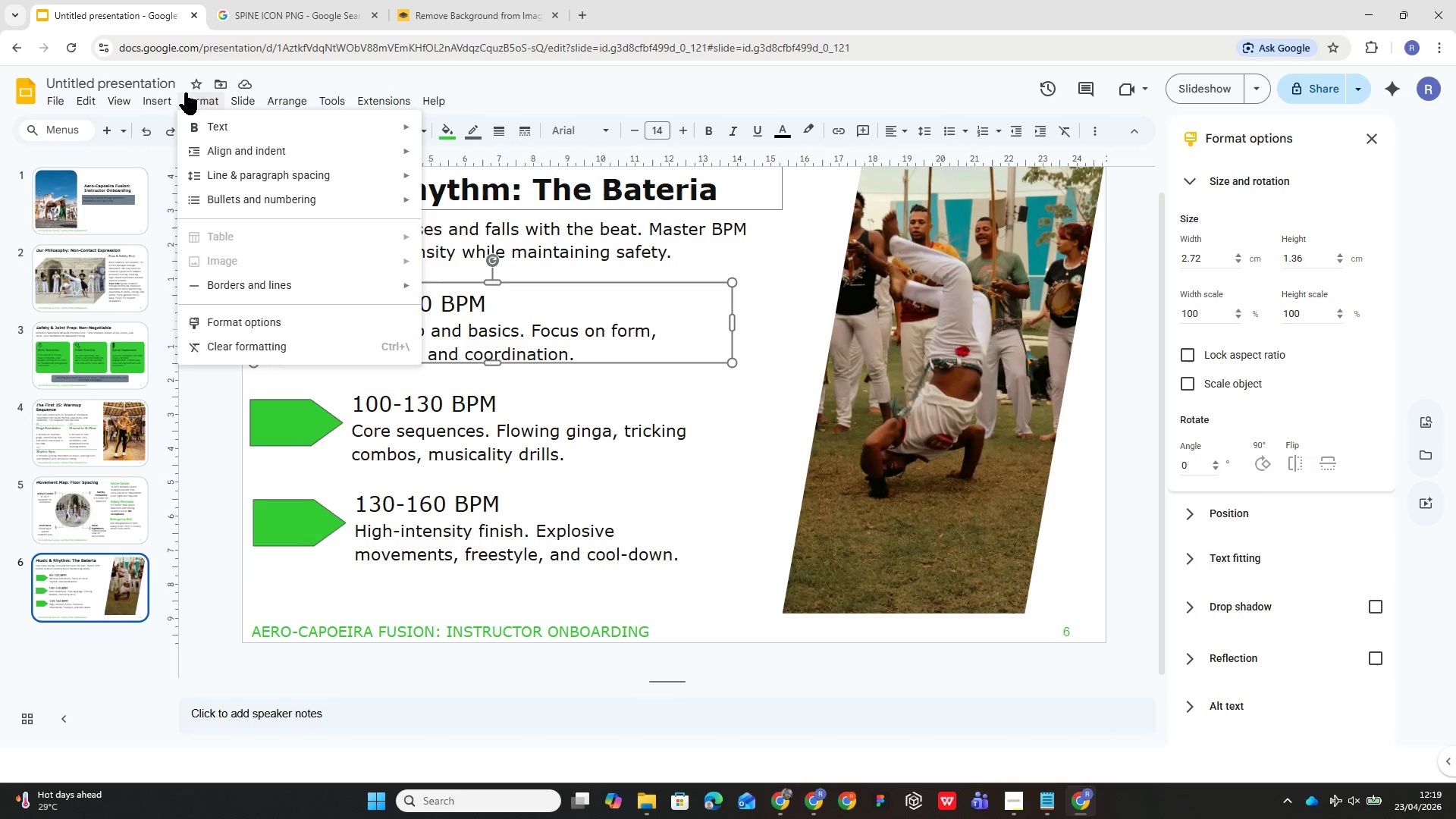 
left_click([413, 157])
 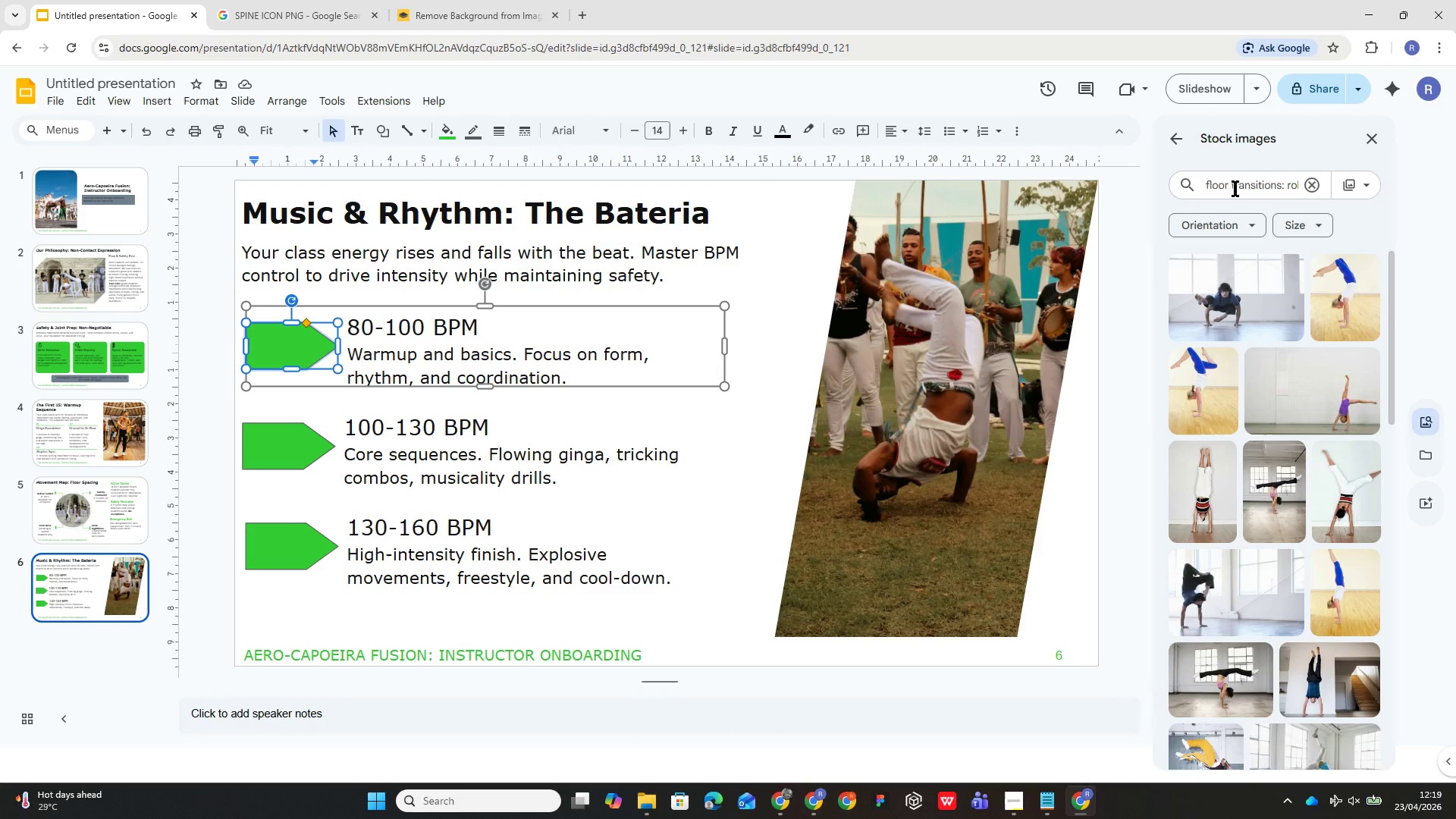 
left_click([1308, 185])
 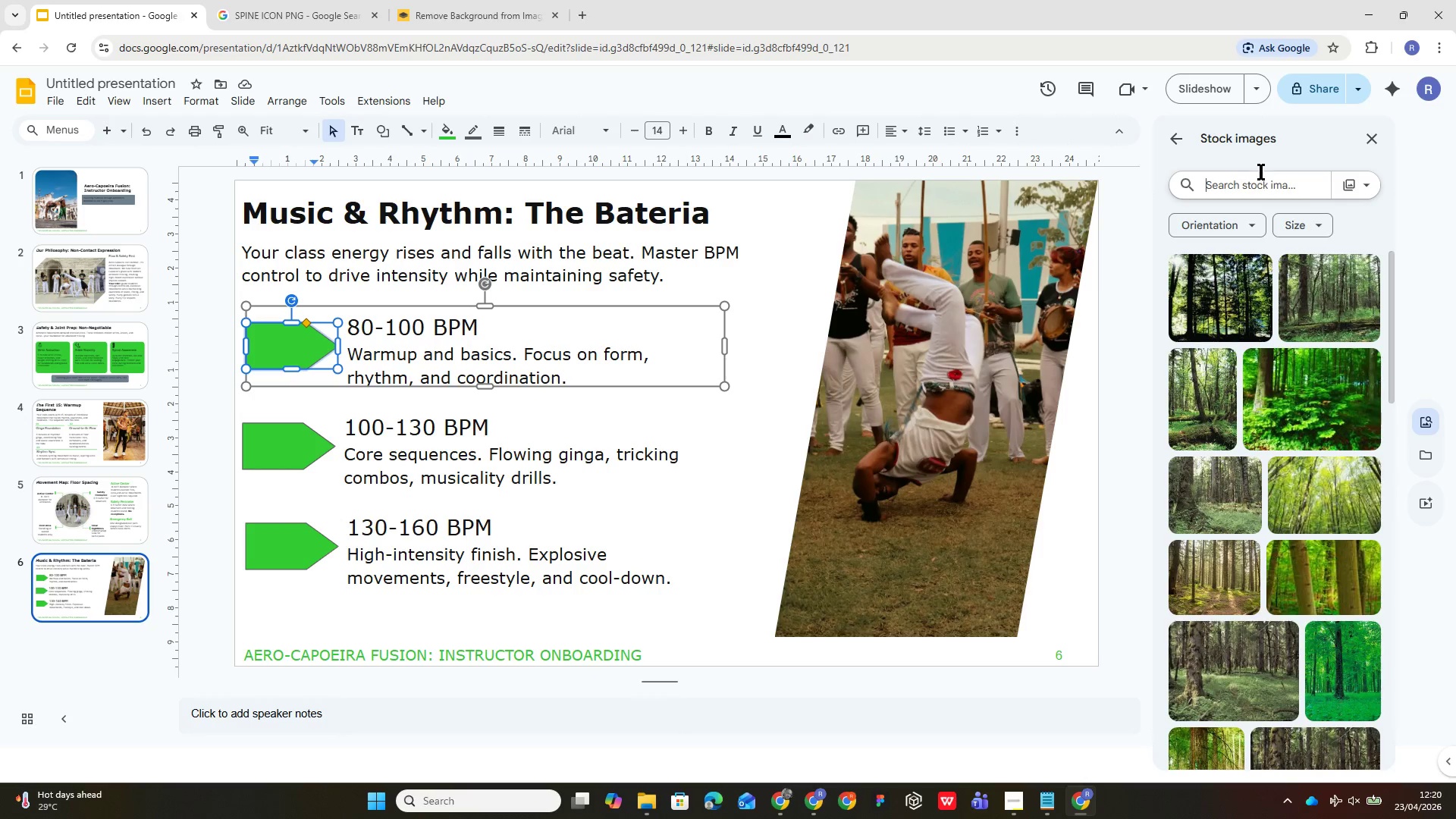 
wait(40.61)
 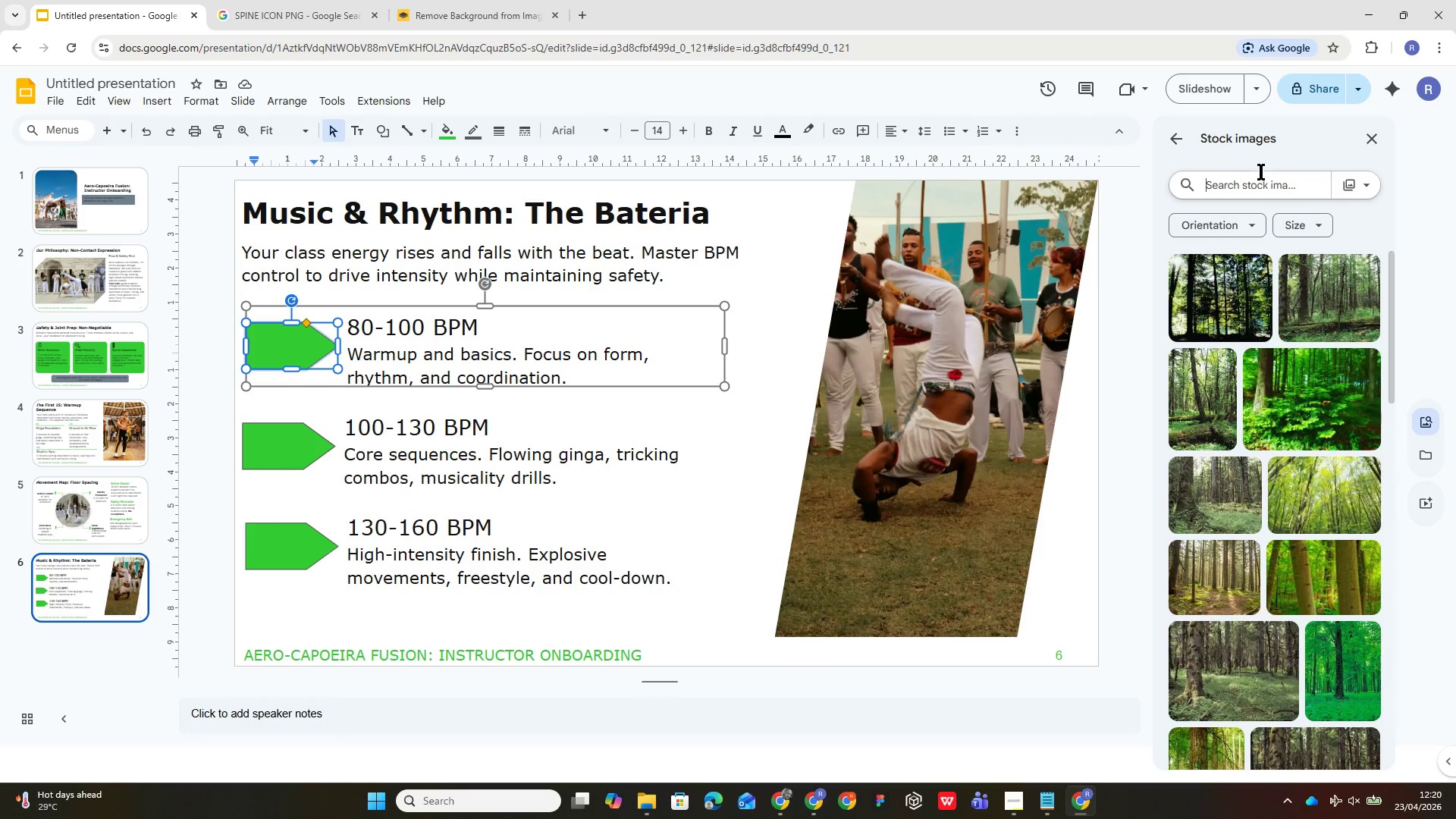 
type(rhythm ic)
key(Backspace)
type(icon royalty free)
 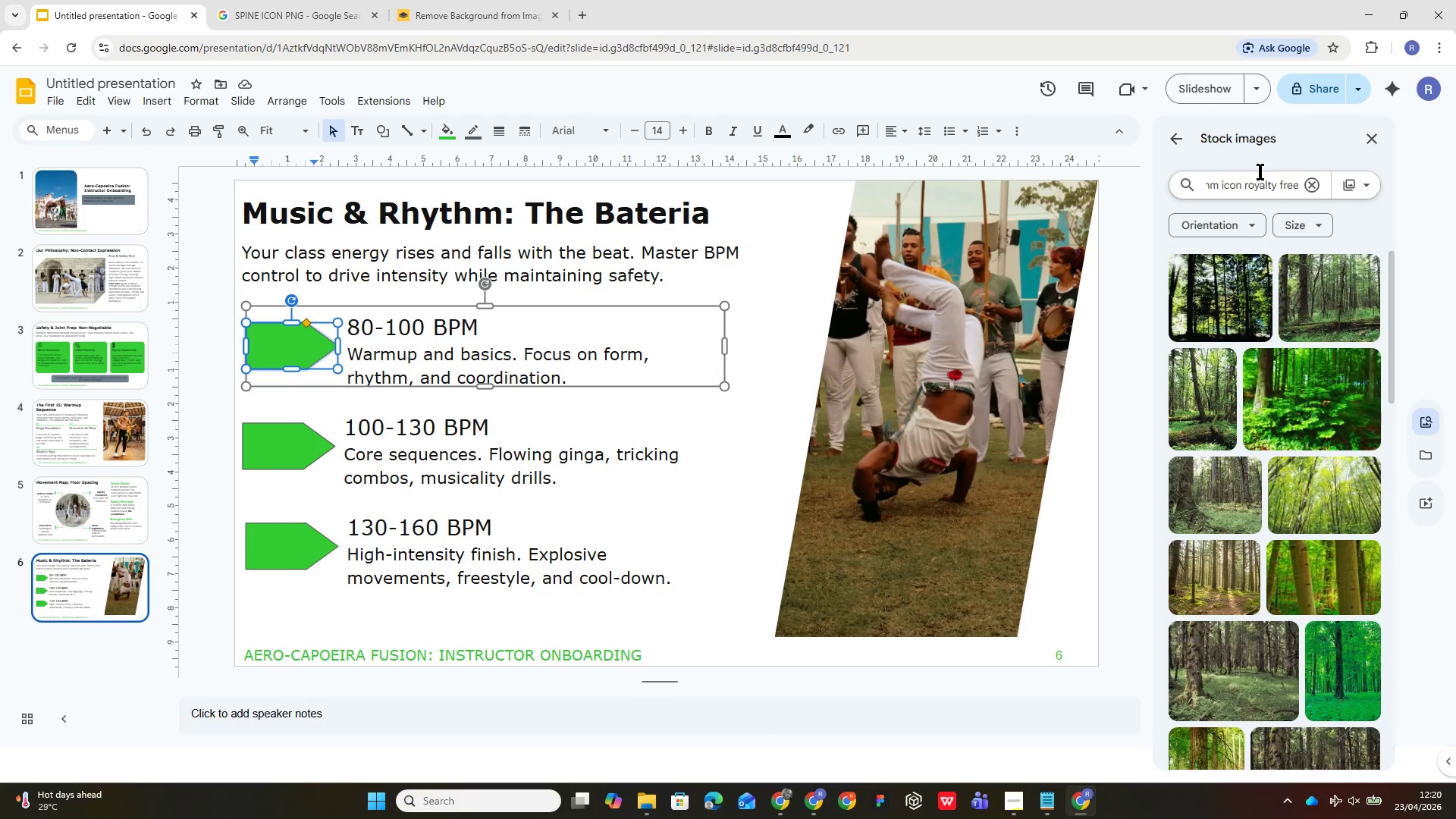 
key(Enter)
 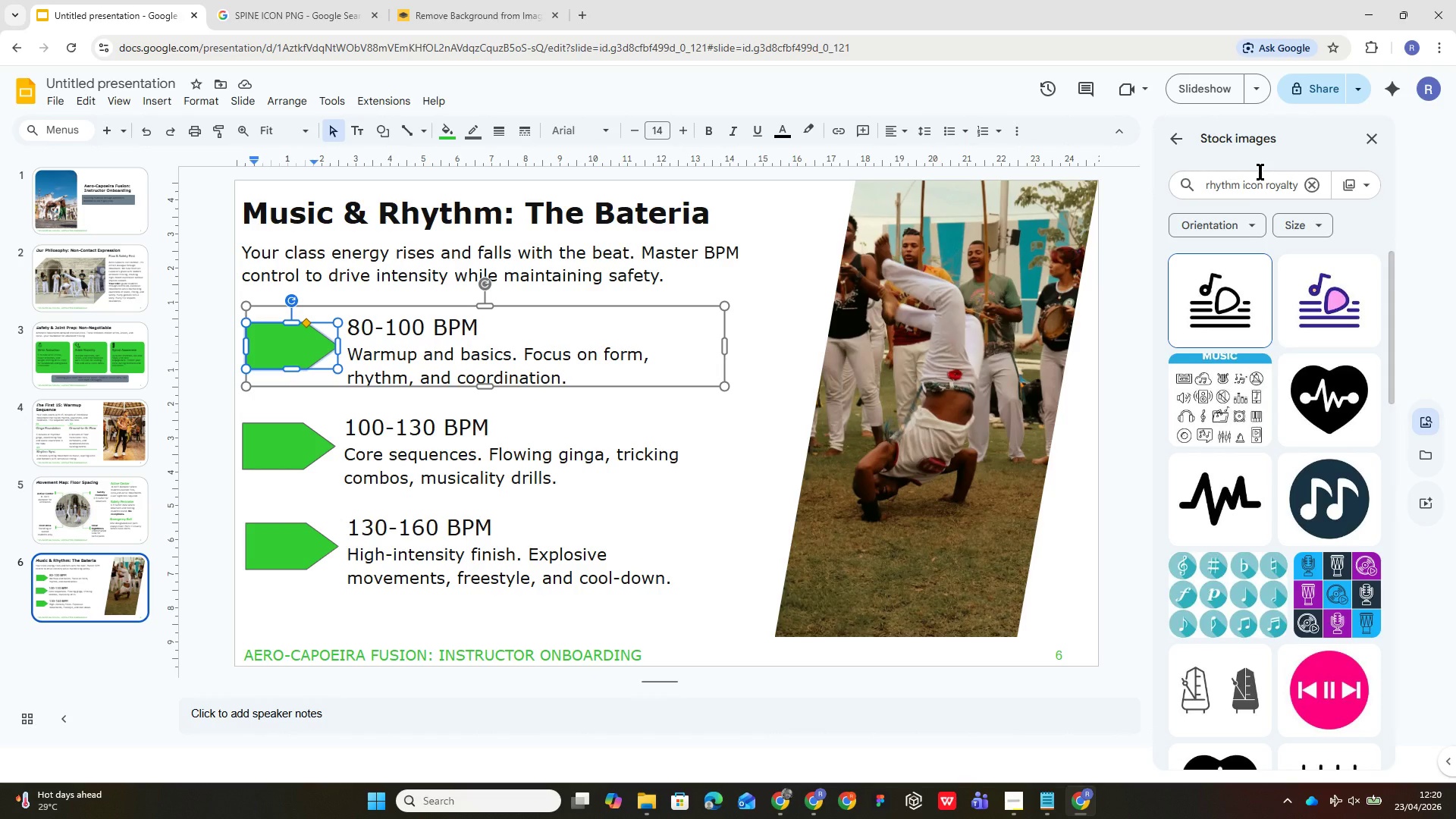 
wait(7.56)
 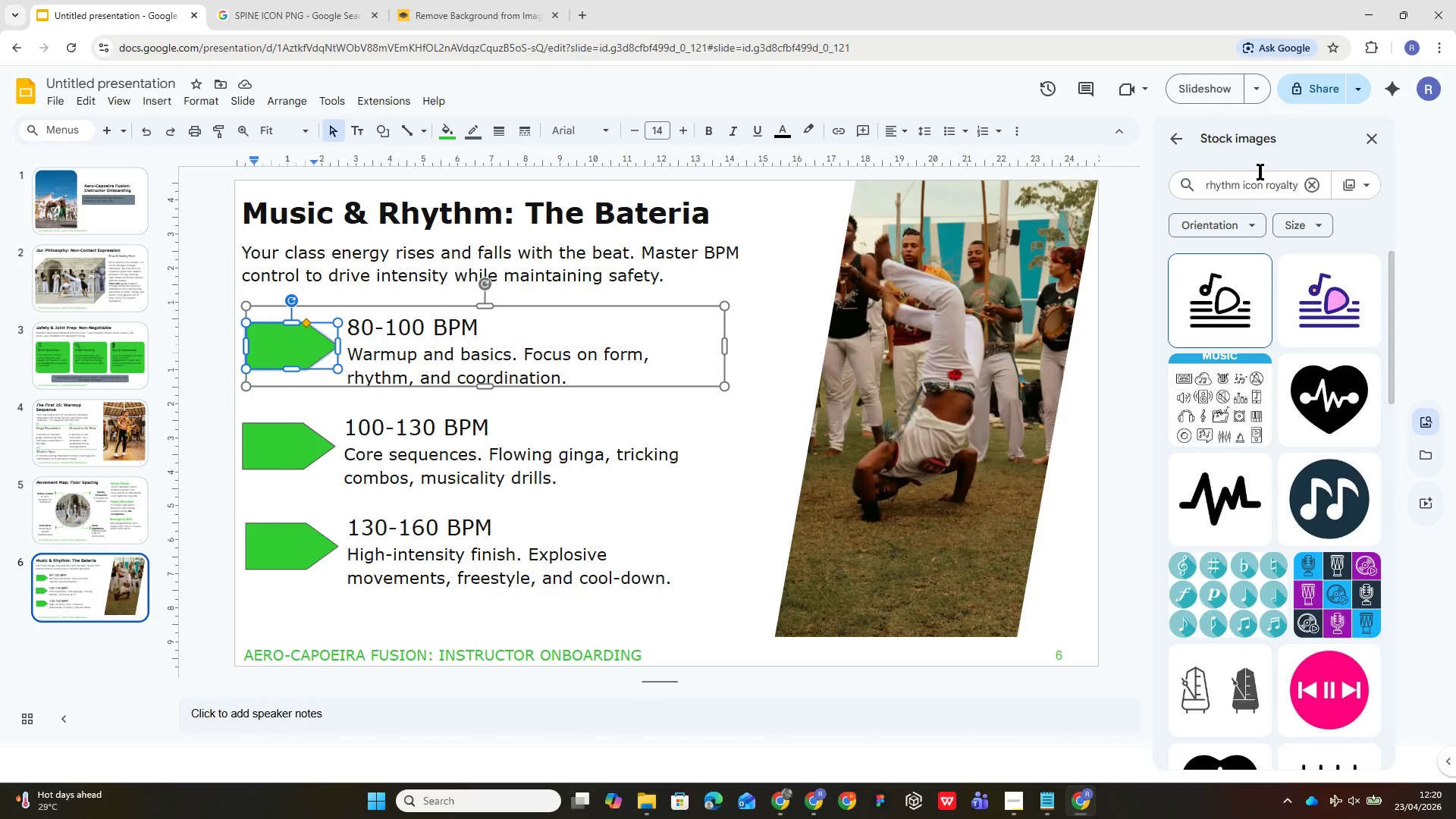 
left_click([1206, 284])
 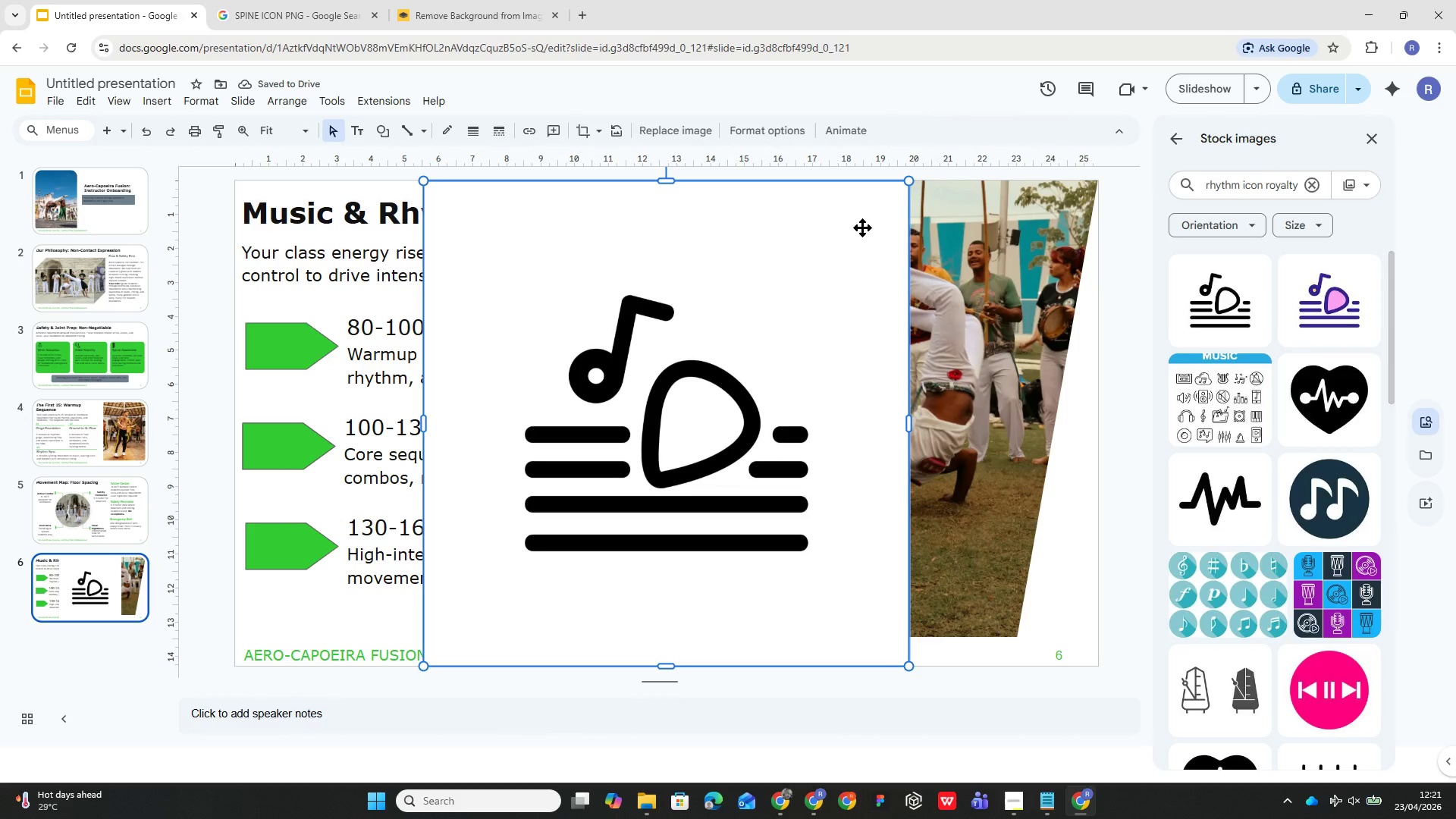 
wait(7.05)
 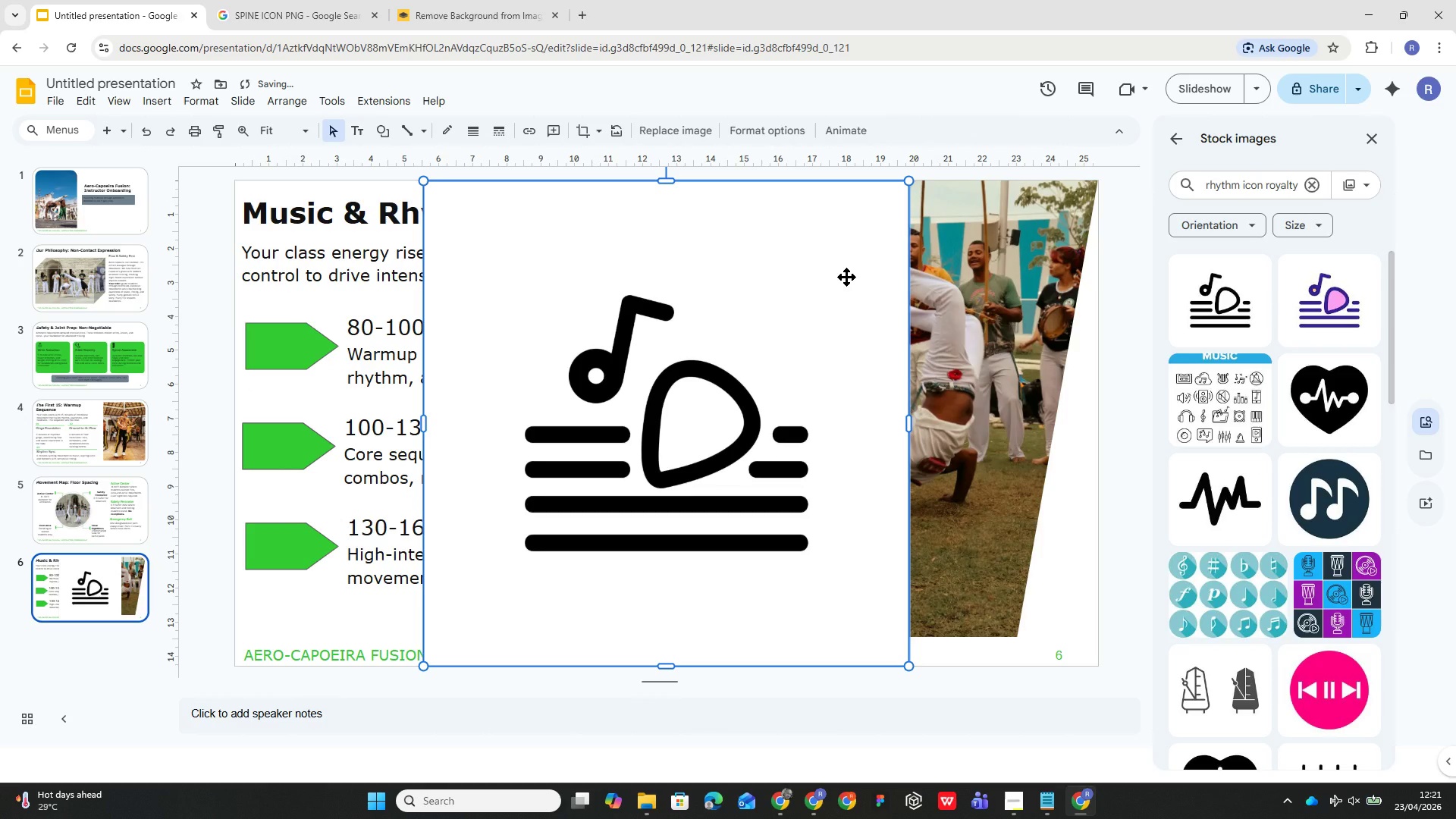 
scroll: coordinate [1304, 500], scroll_direction: down, amount: 3.0
 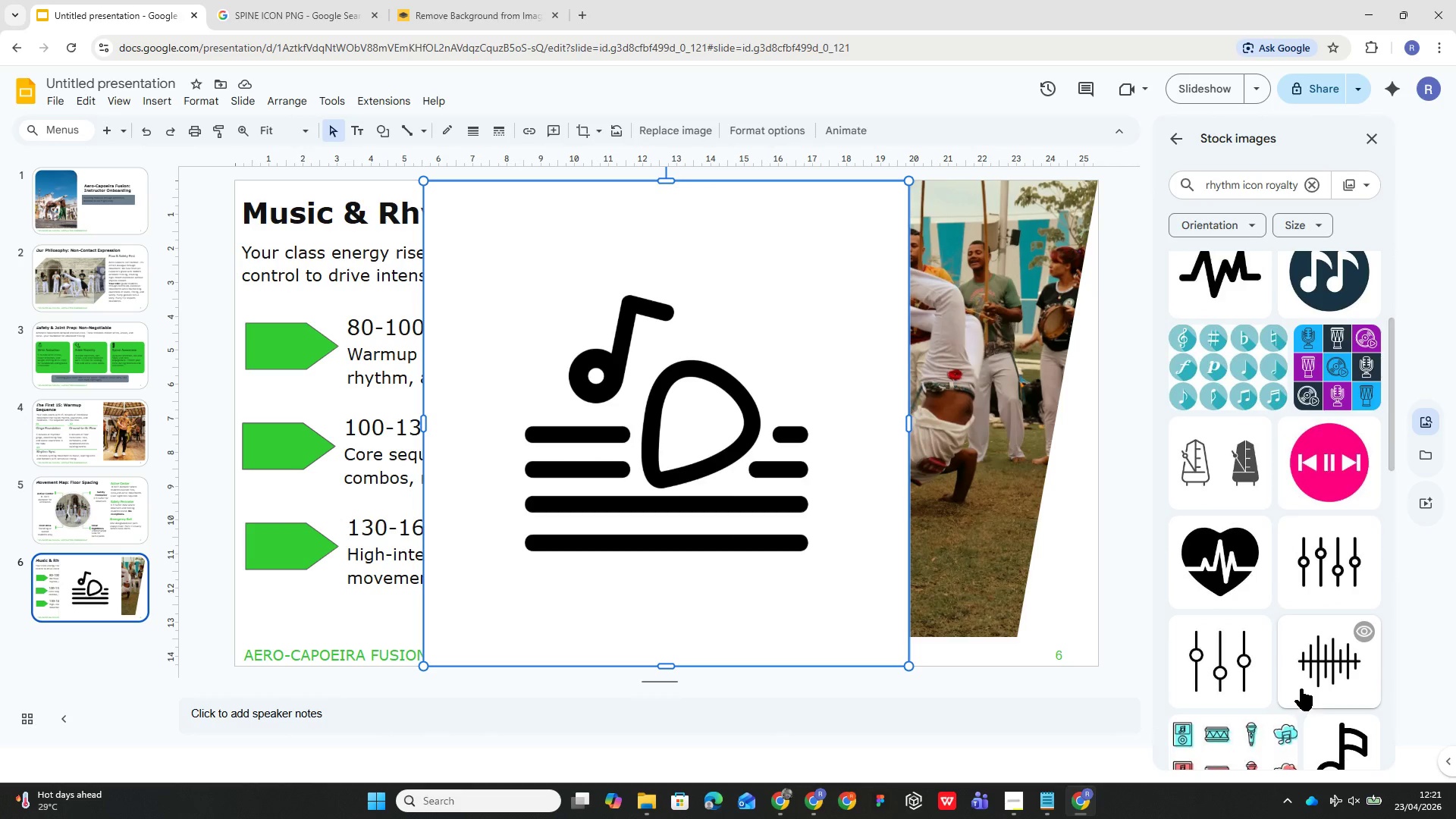 
left_click([1320, 670])
 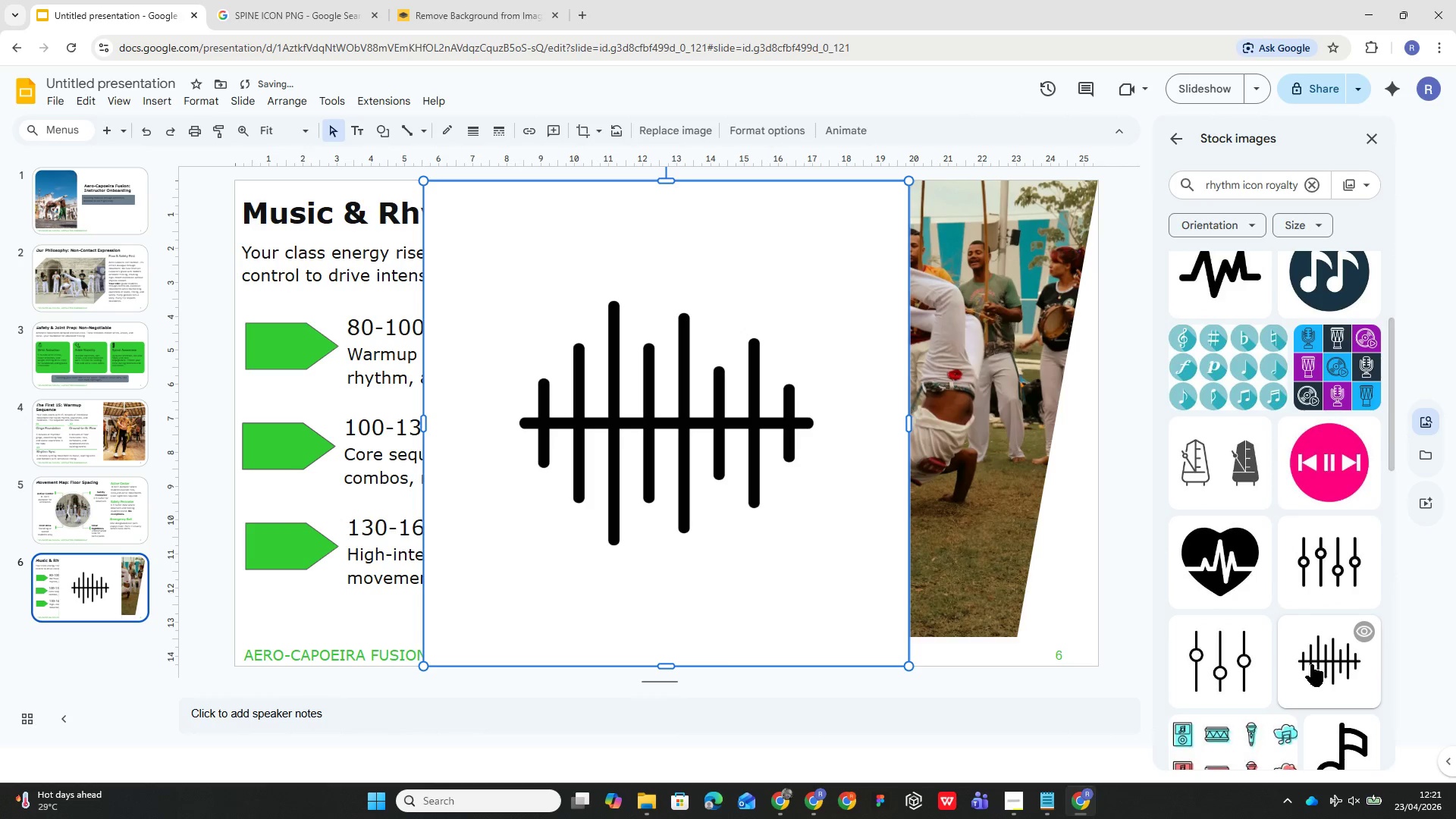 
left_click([1234, 664])
 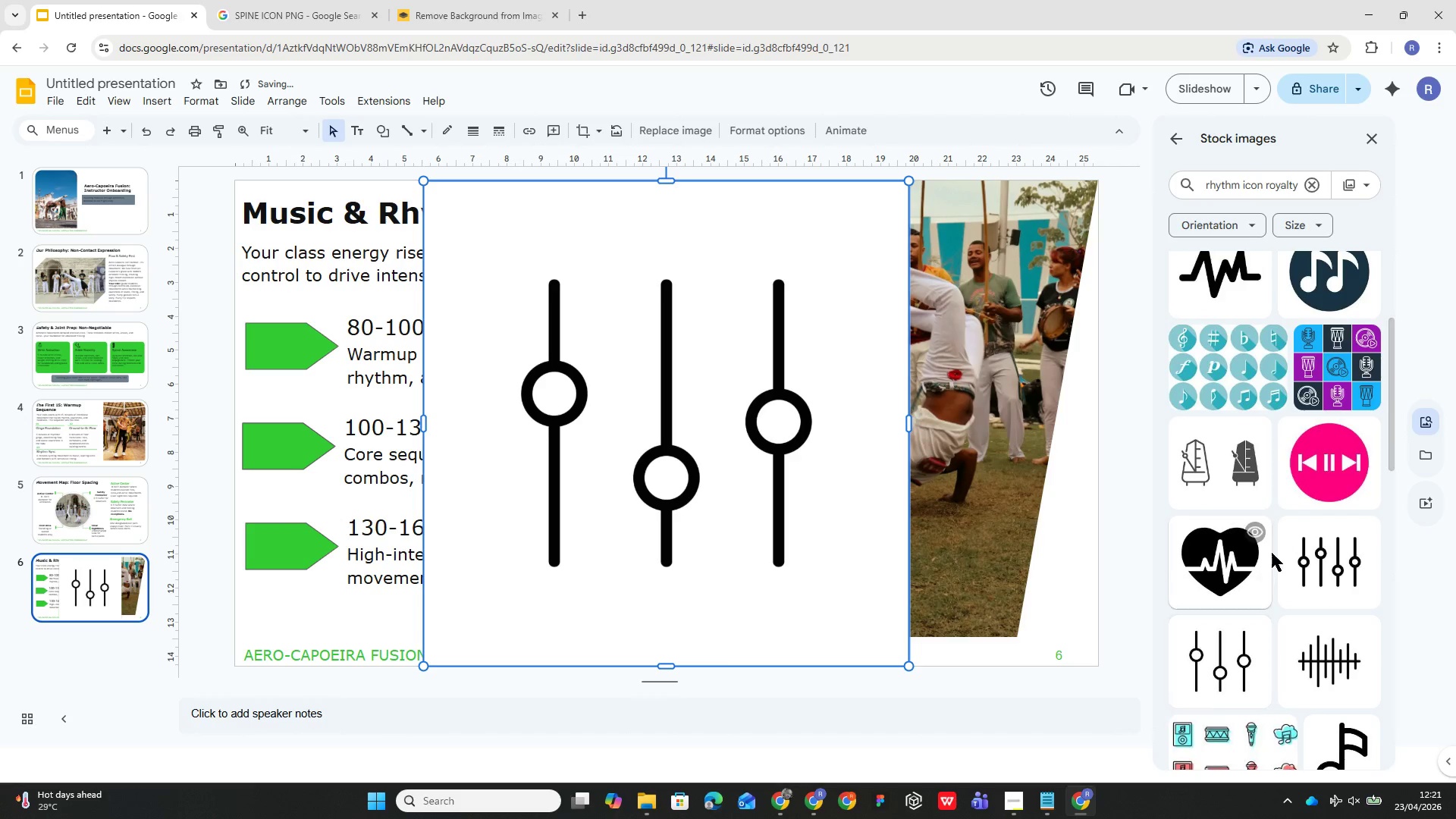 
scroll: coordinate [1286, 640], scroll_direction: down, amount: 14.0
 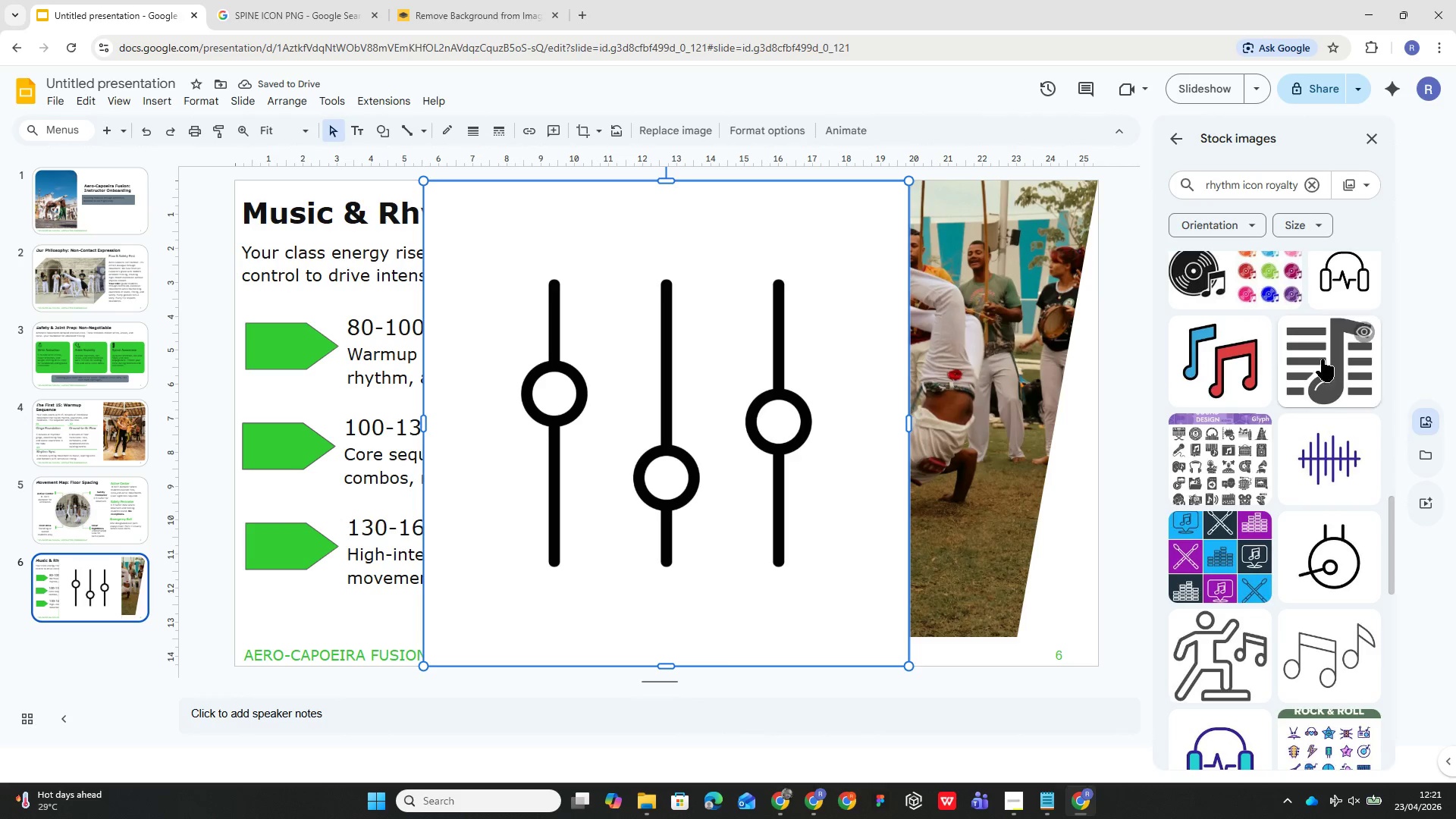 
left_click([1326, 368])
 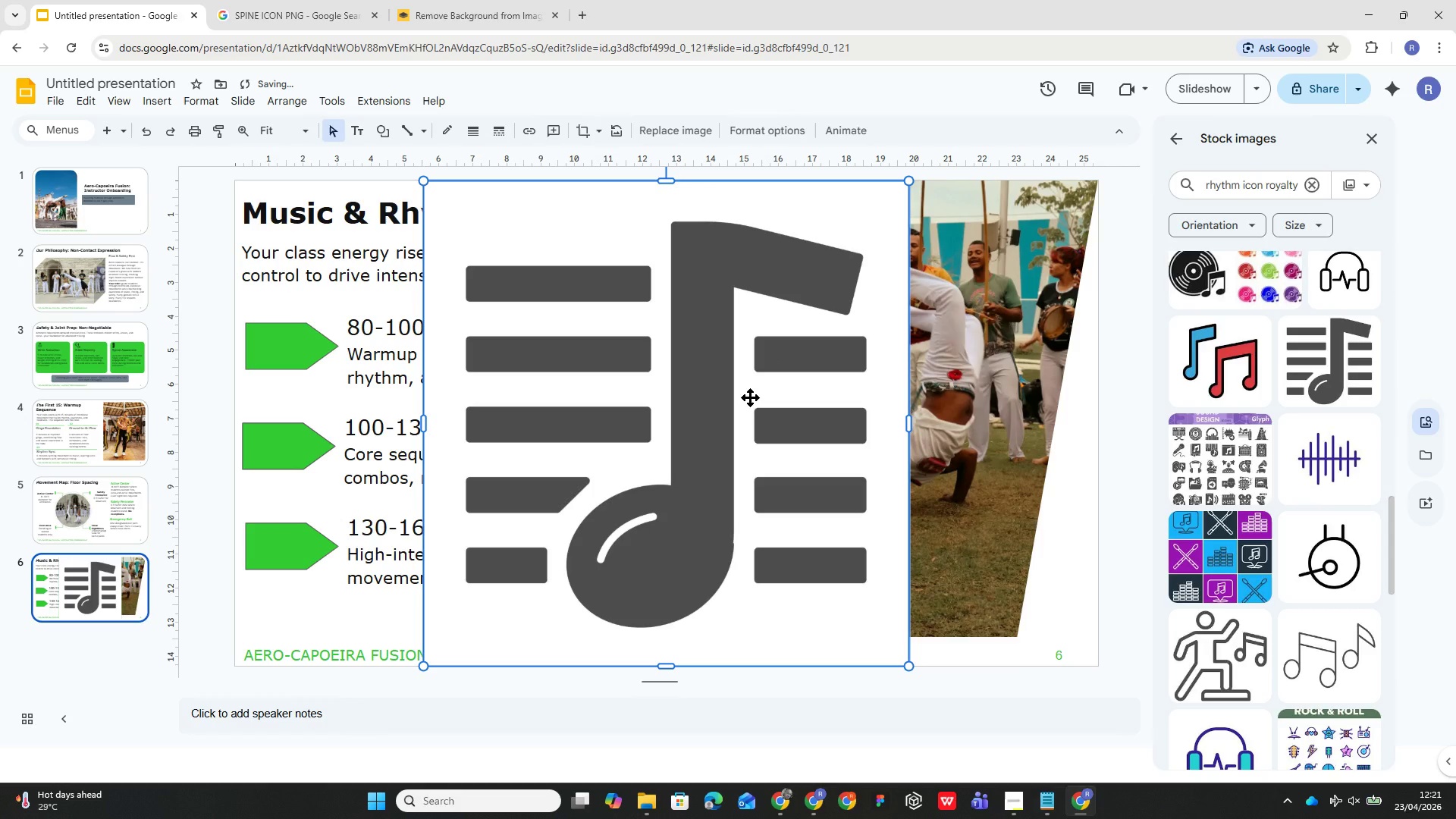 
key(Delete)
 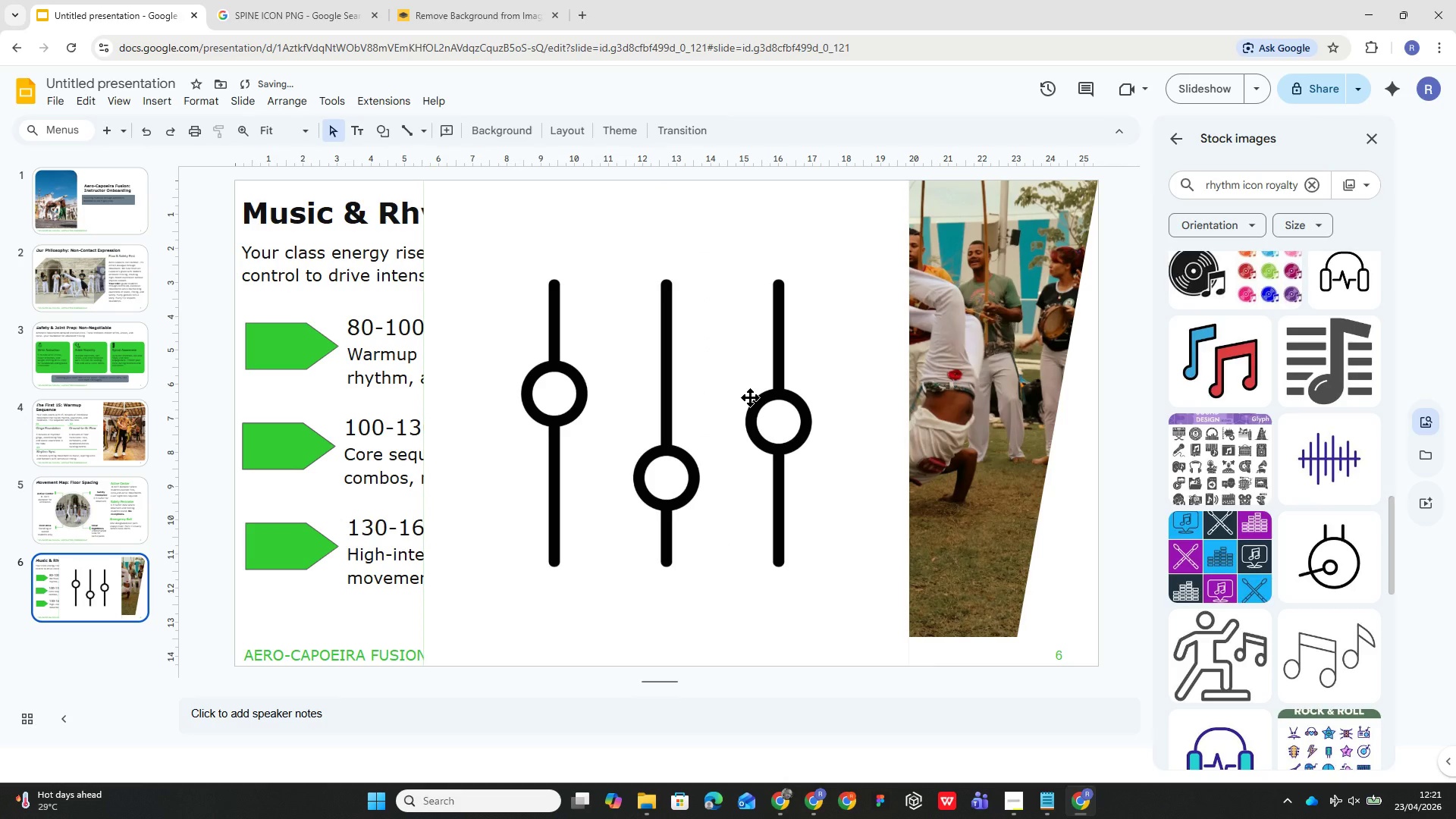 
key(Delete)
 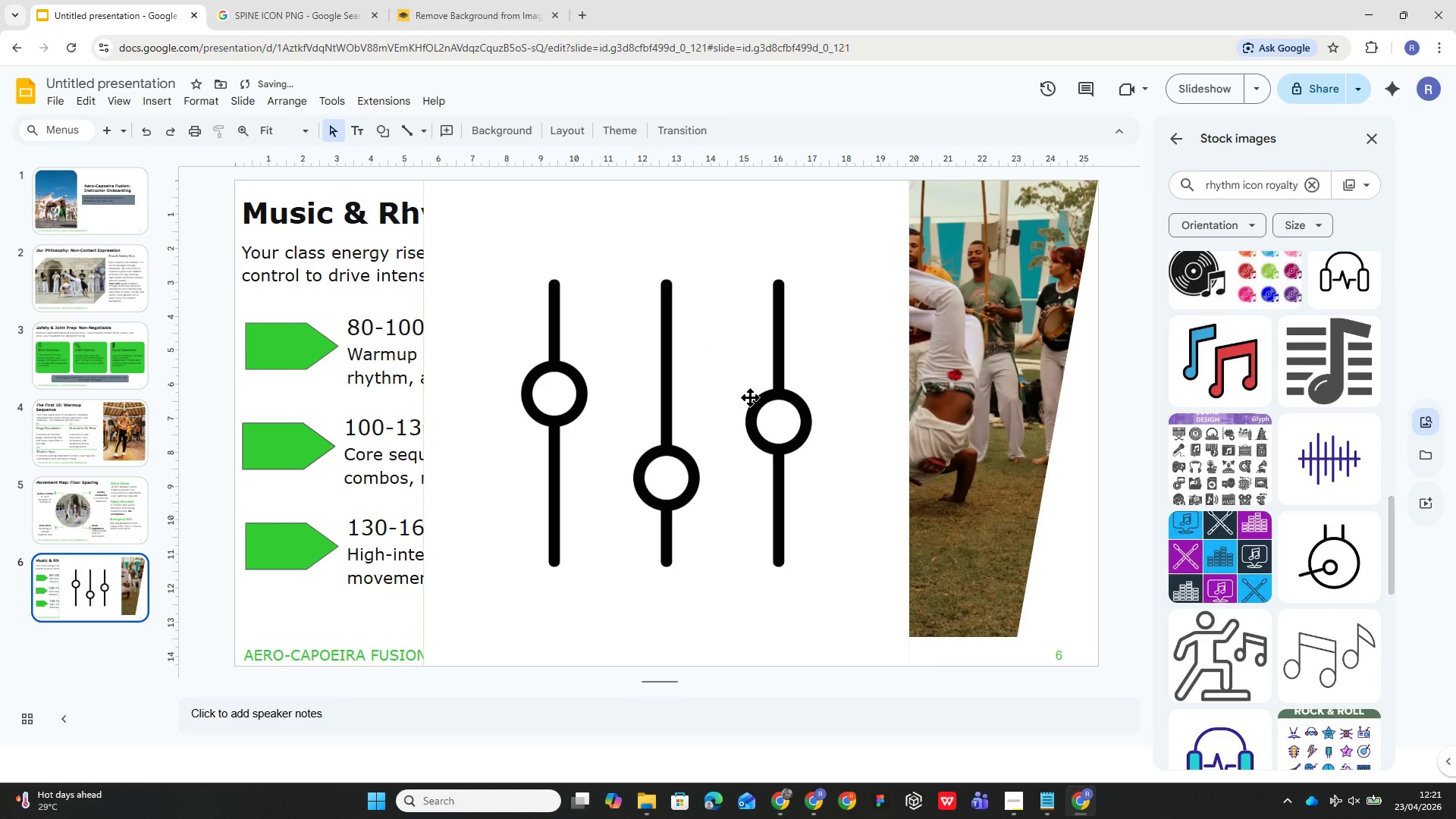 
left_click([750, 399])
 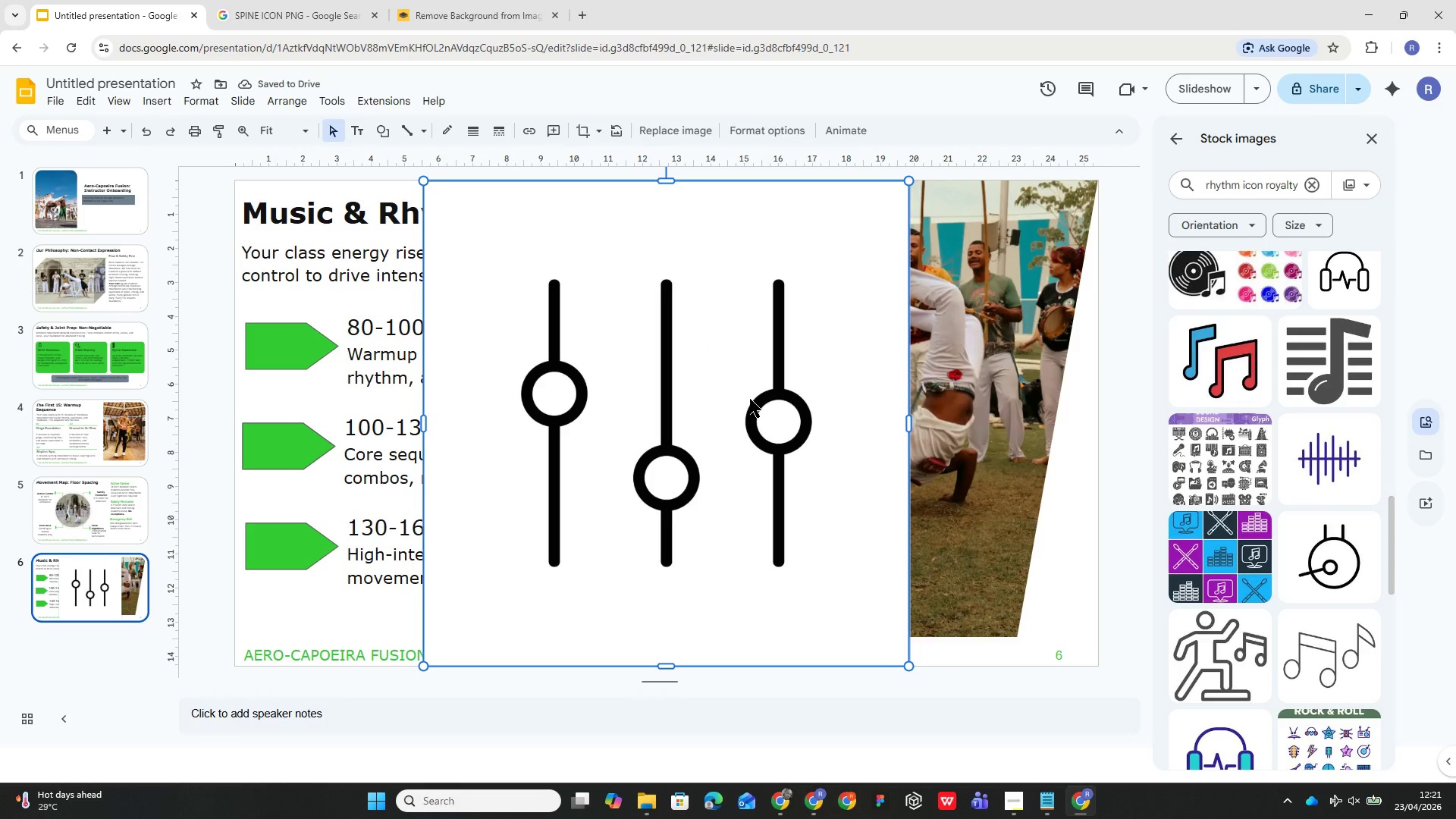 
key(Delete)
 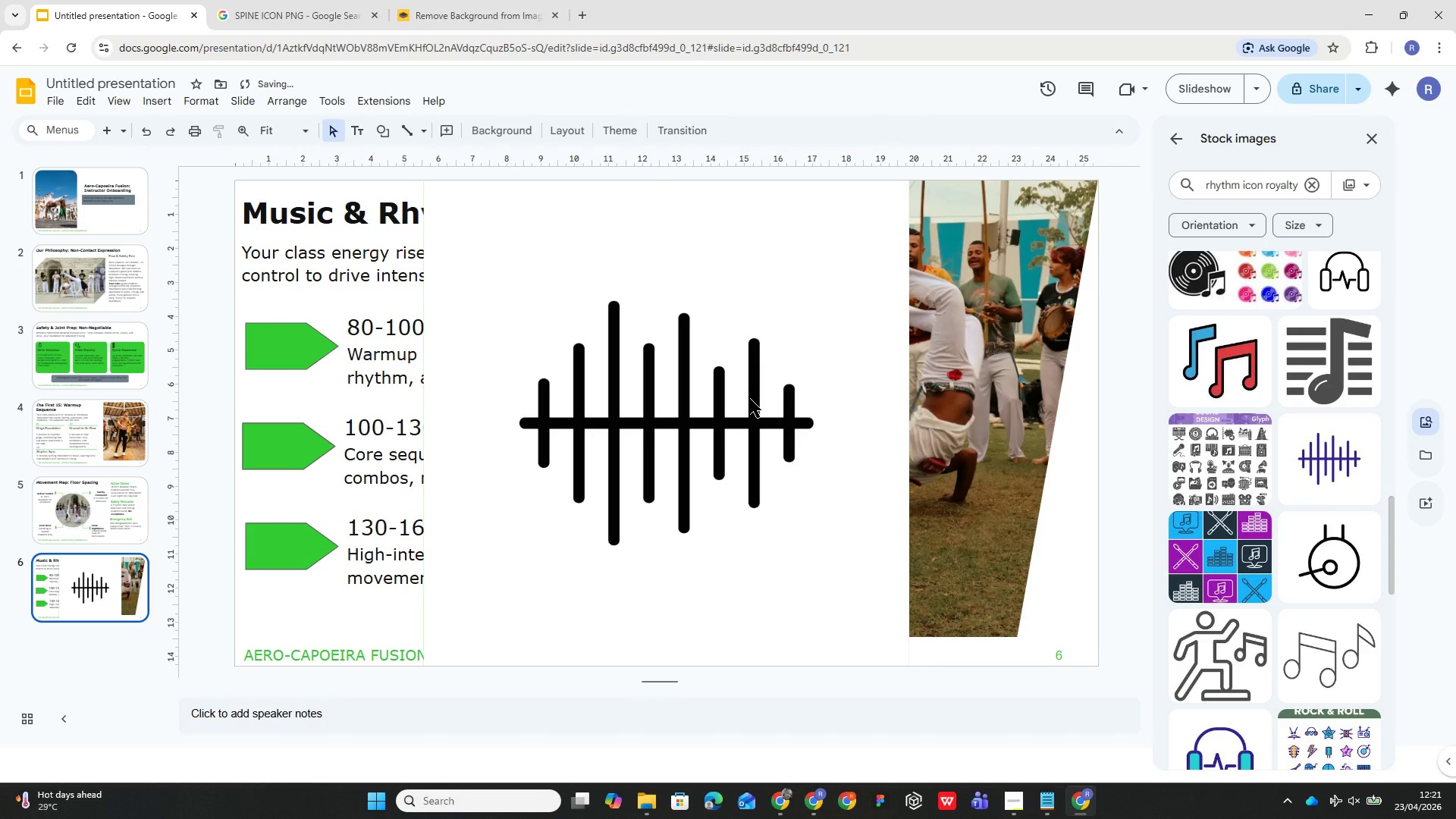 
left_click([750, 399])
 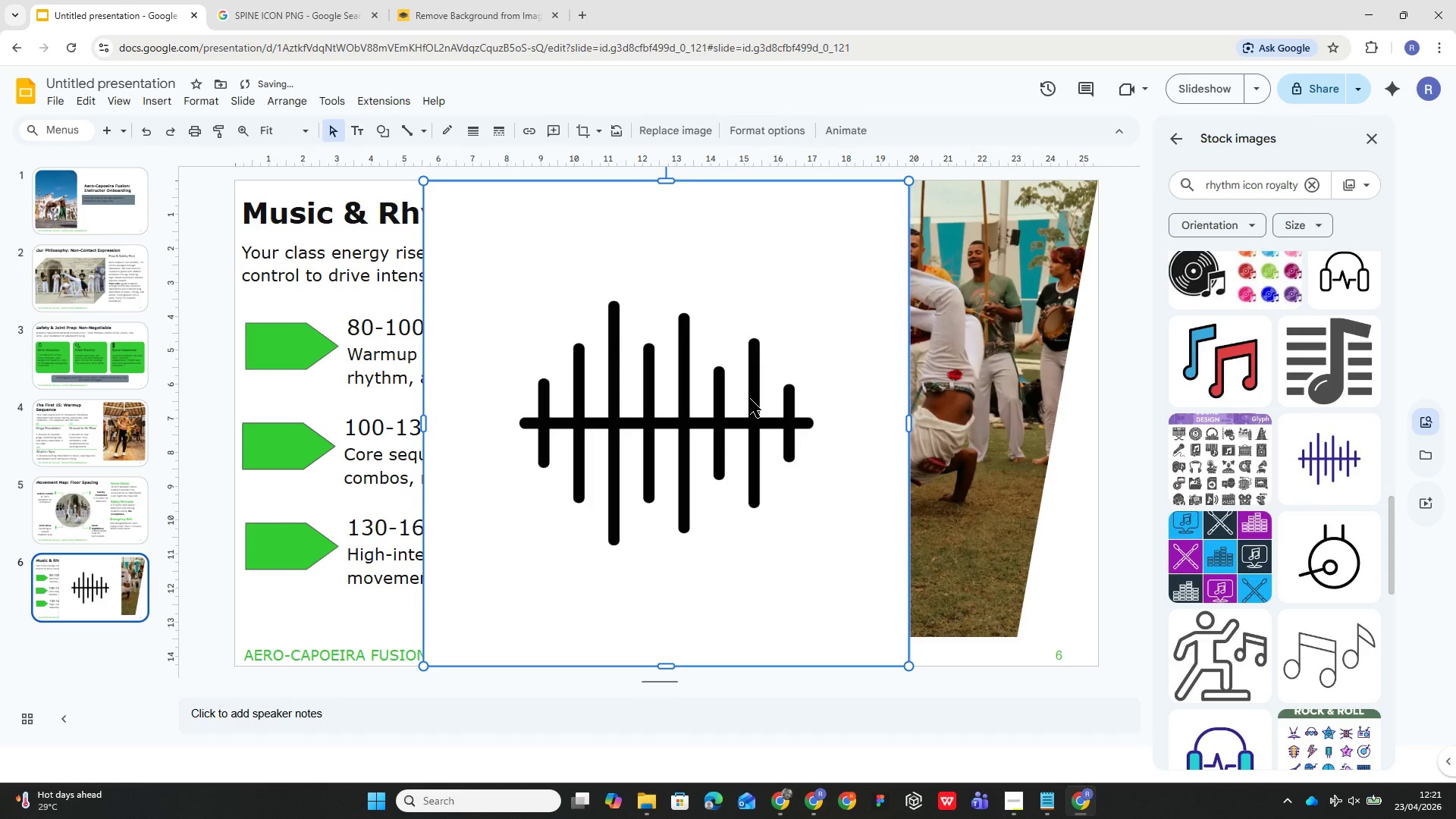 
key(Delete)
 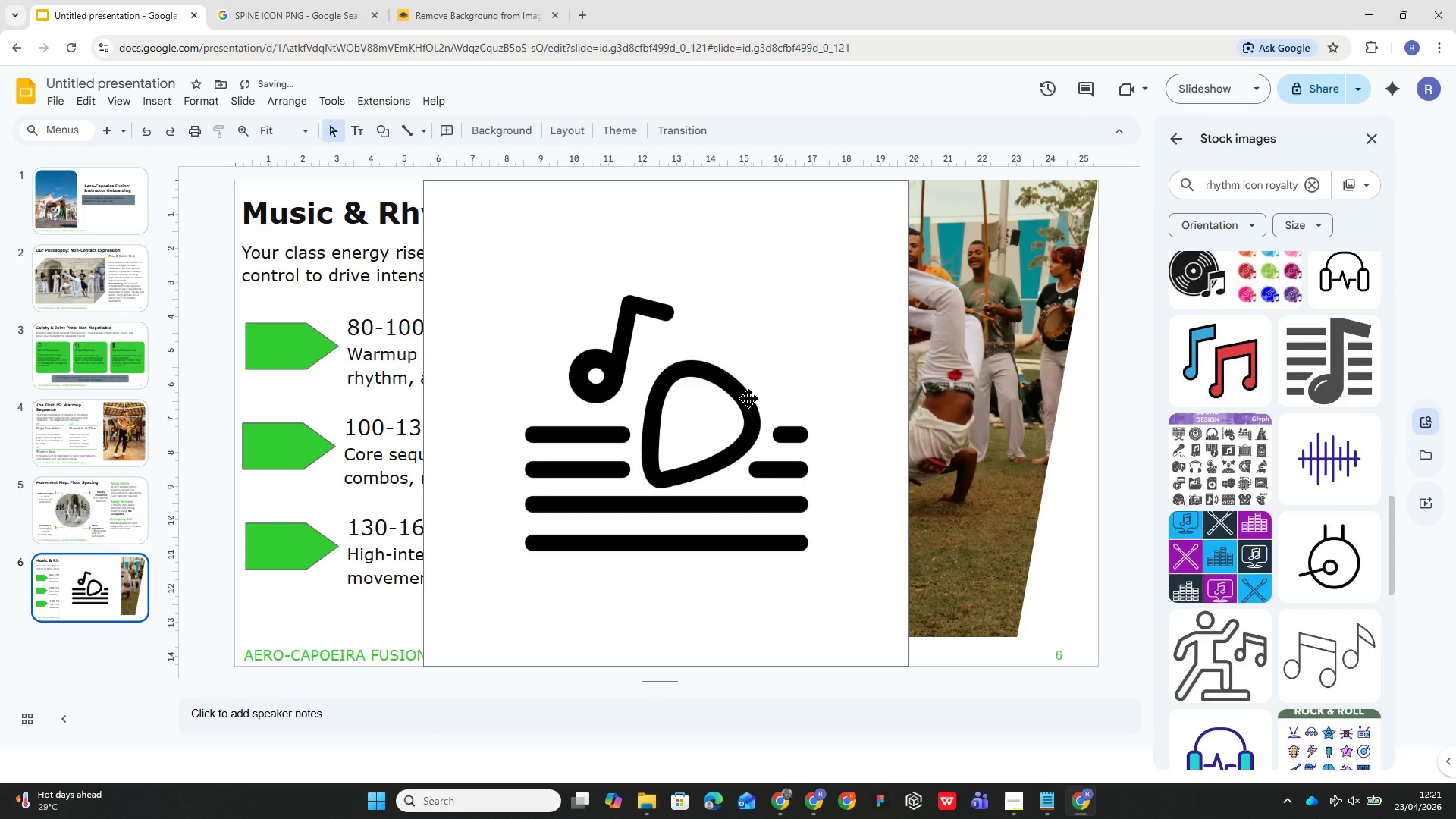 
left_click([749, 399])
 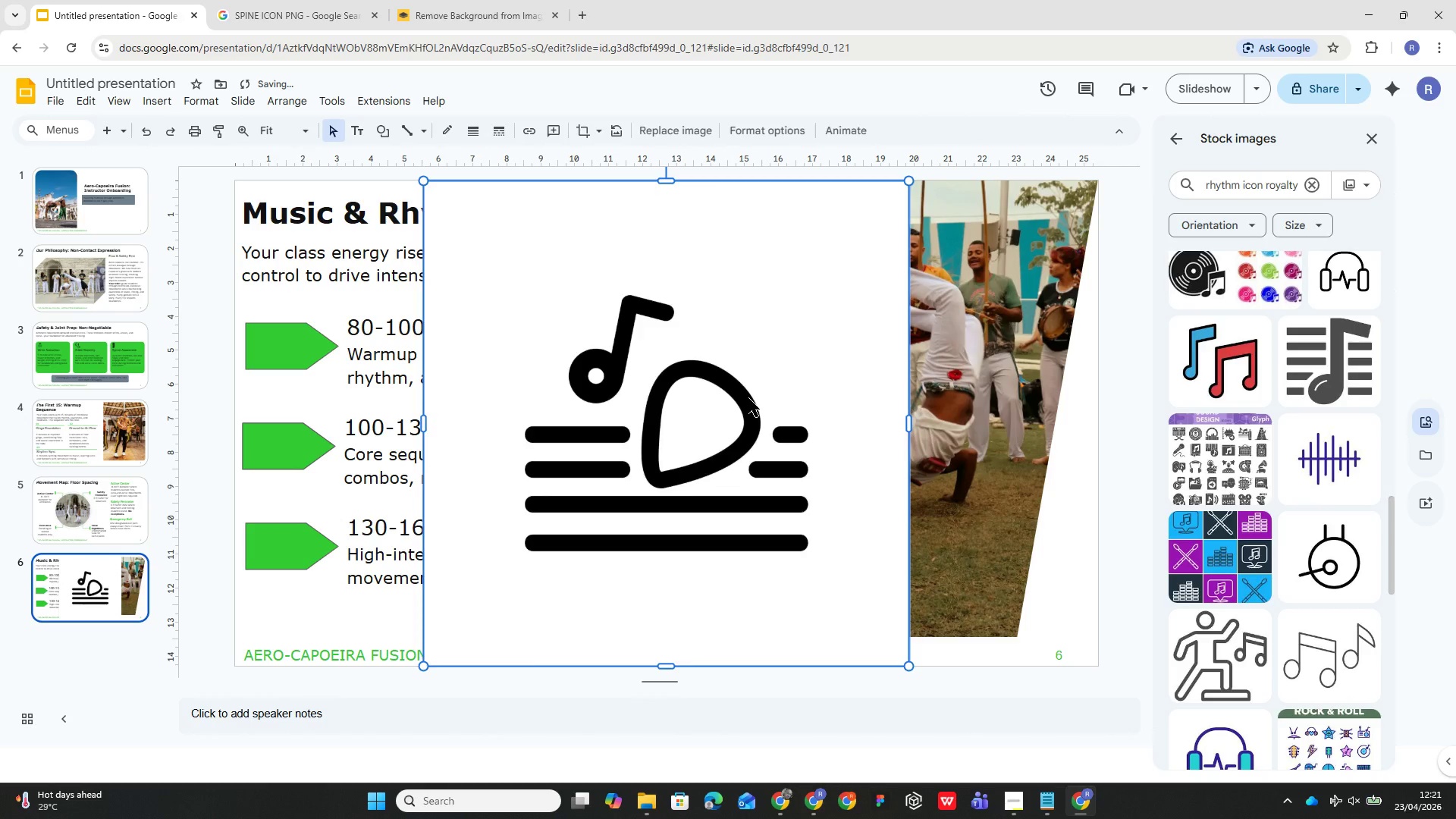 
key(Delete)
 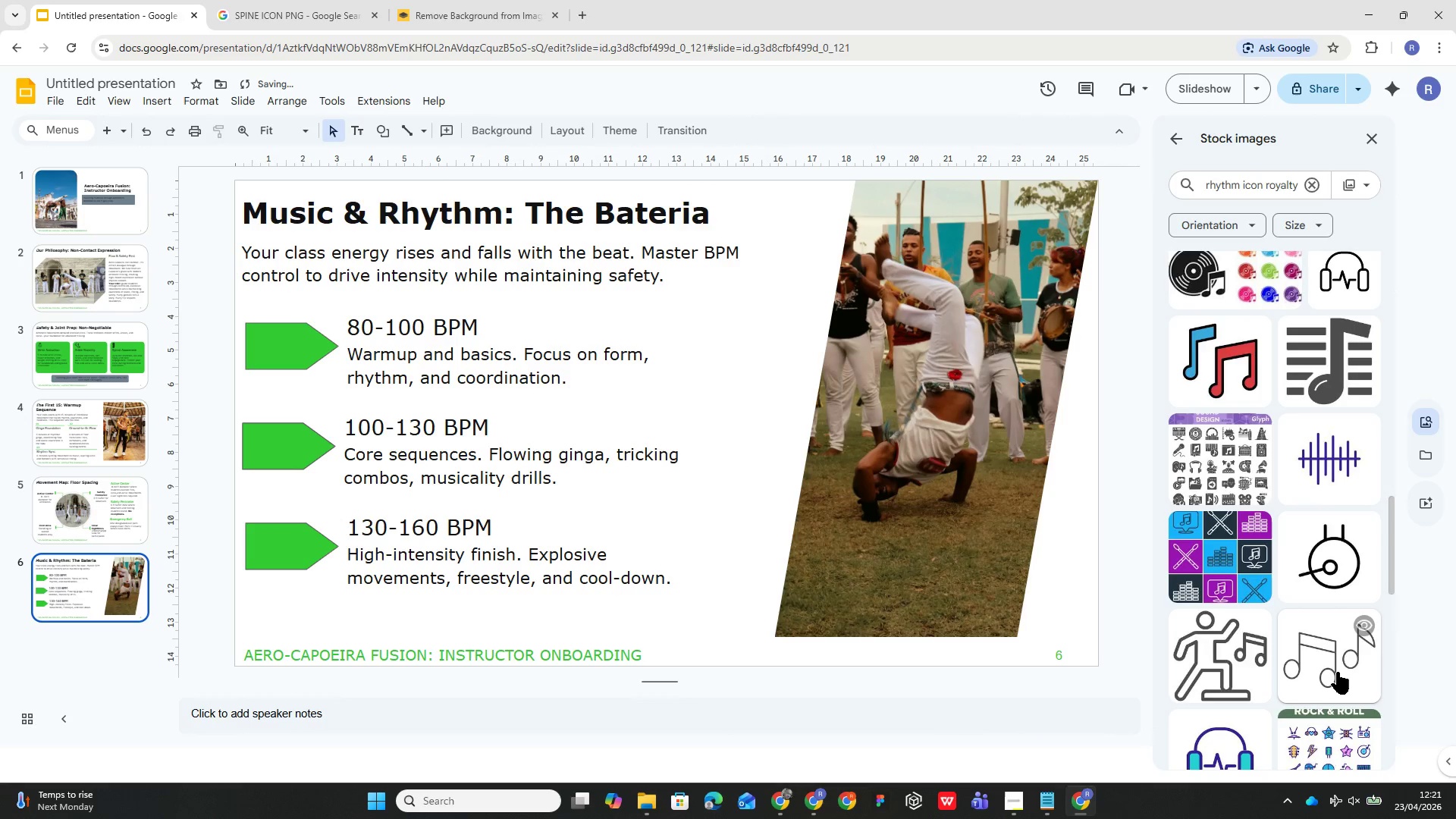 
left_click([1331, 667])
 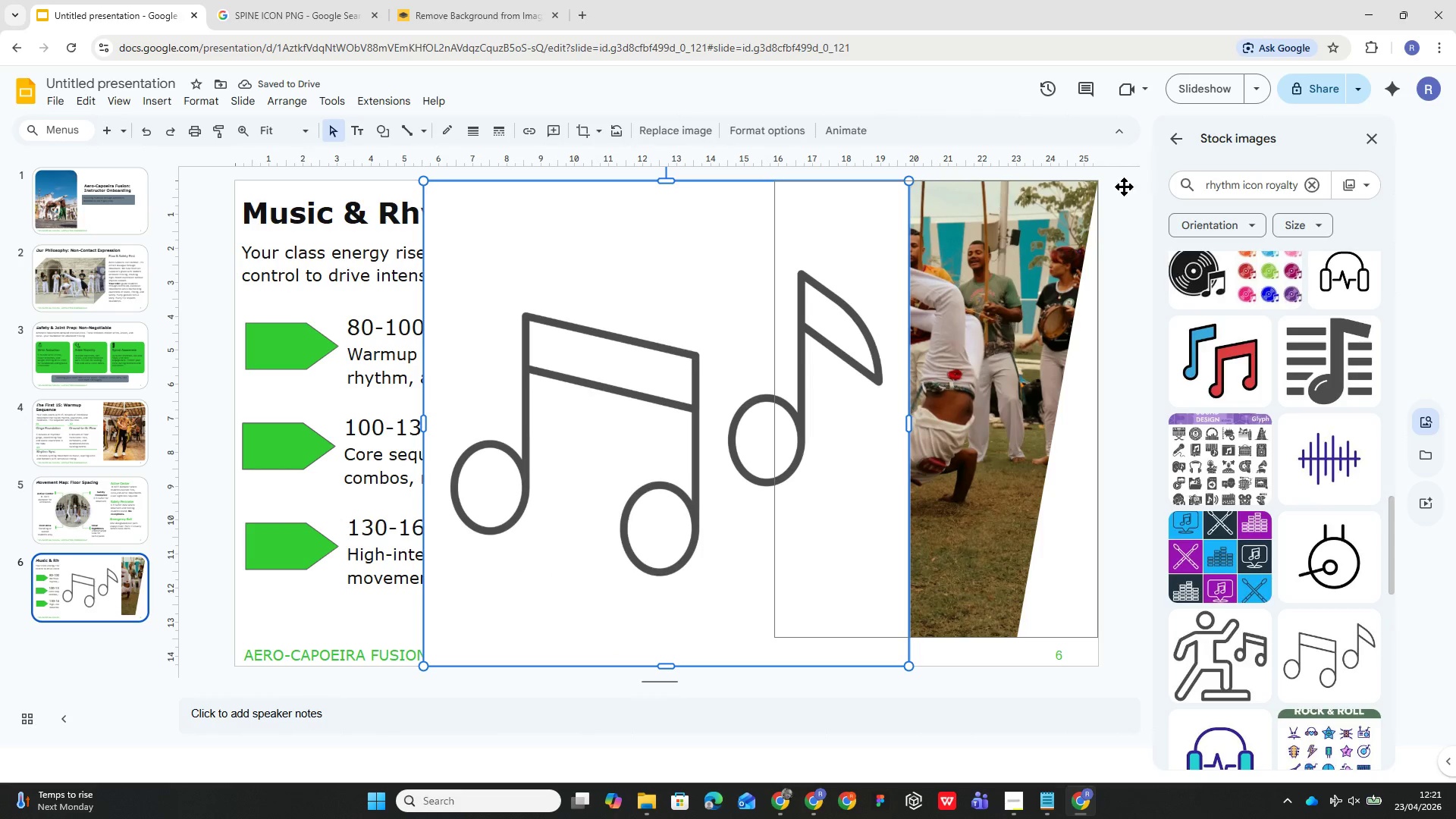 
left_click([739, 122])
 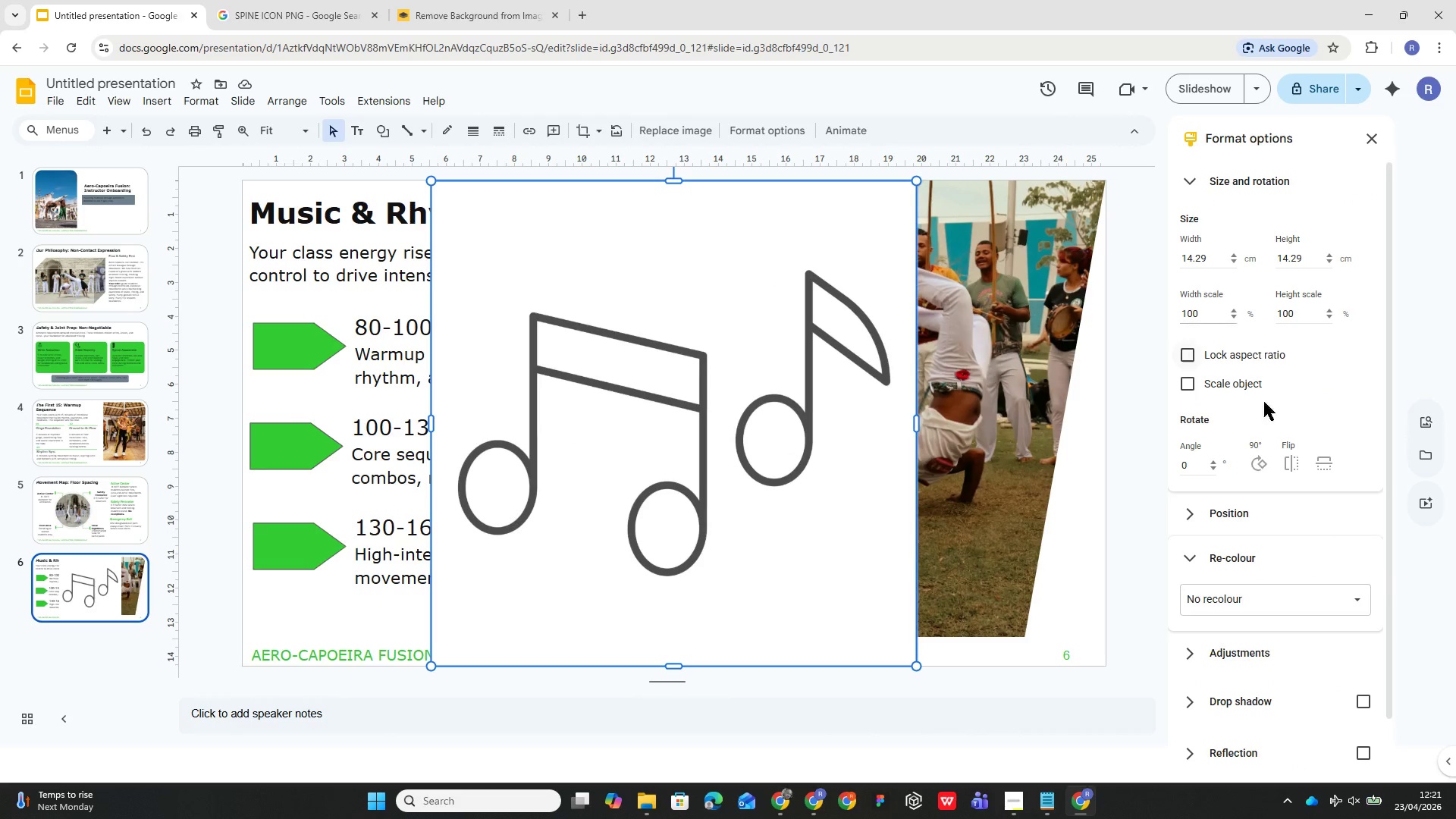 
left_click([1293, 566])
 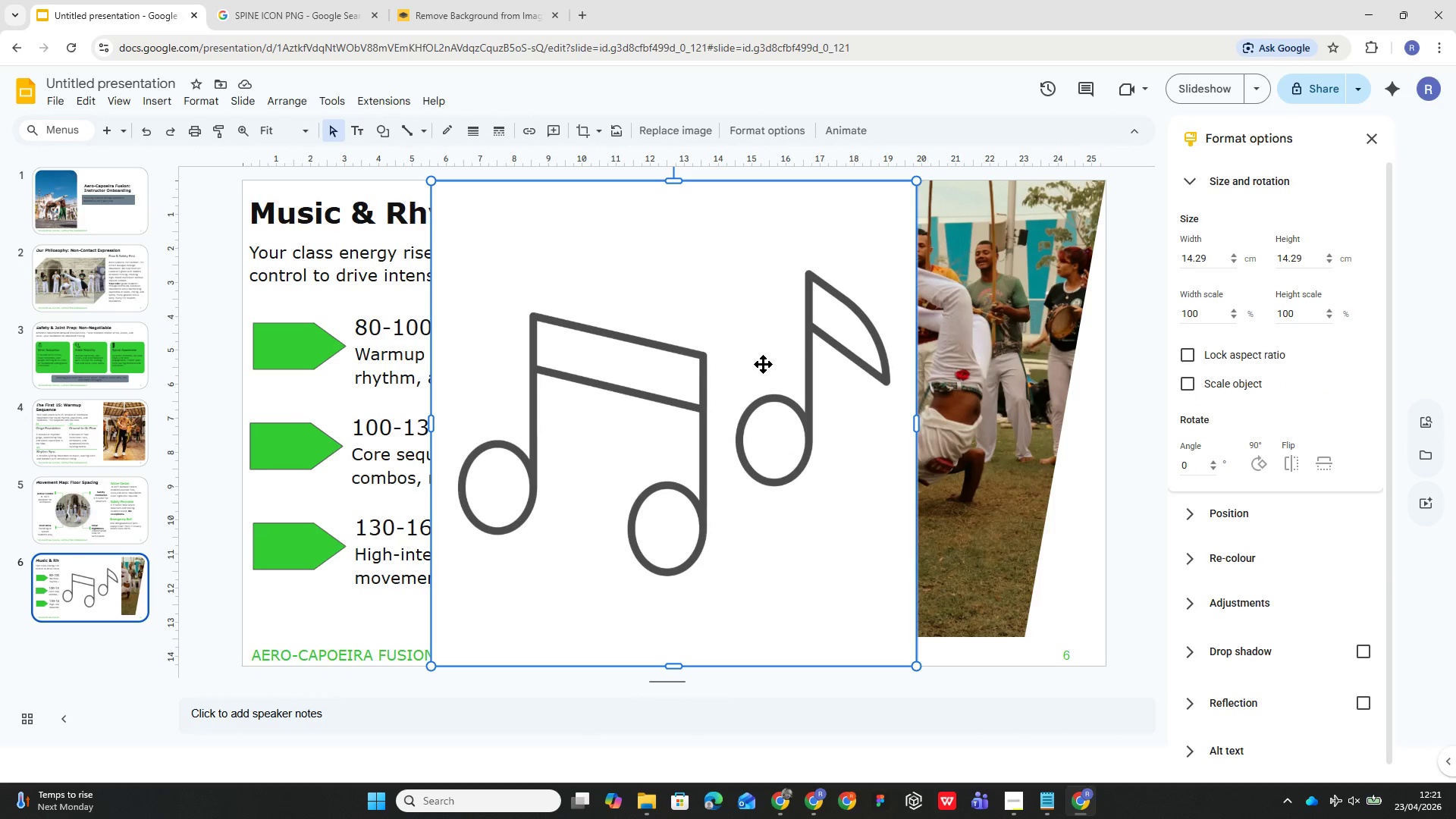 
key(Delete)
 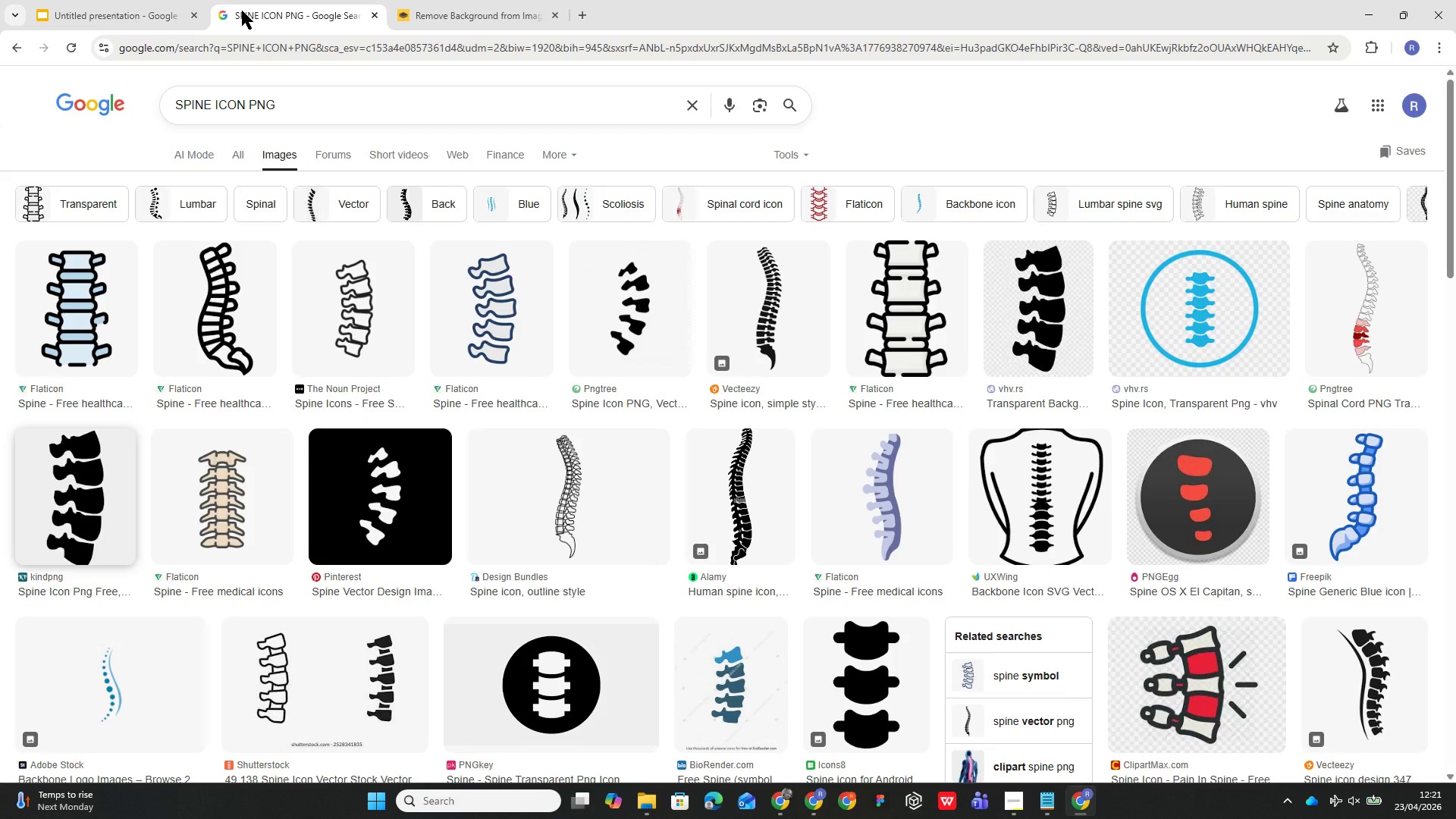 
wait(6.64)
 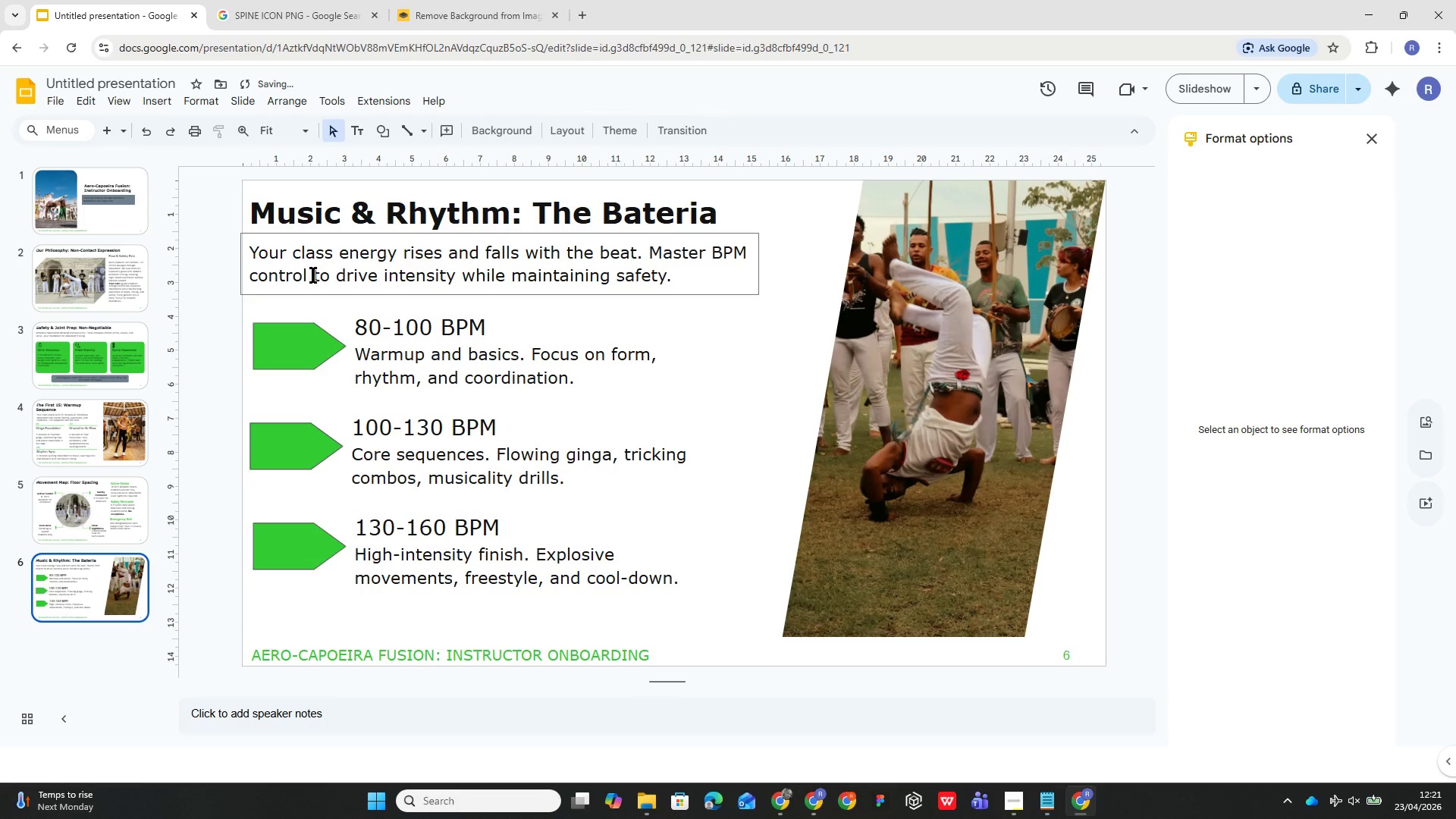 
type(rhythm )
 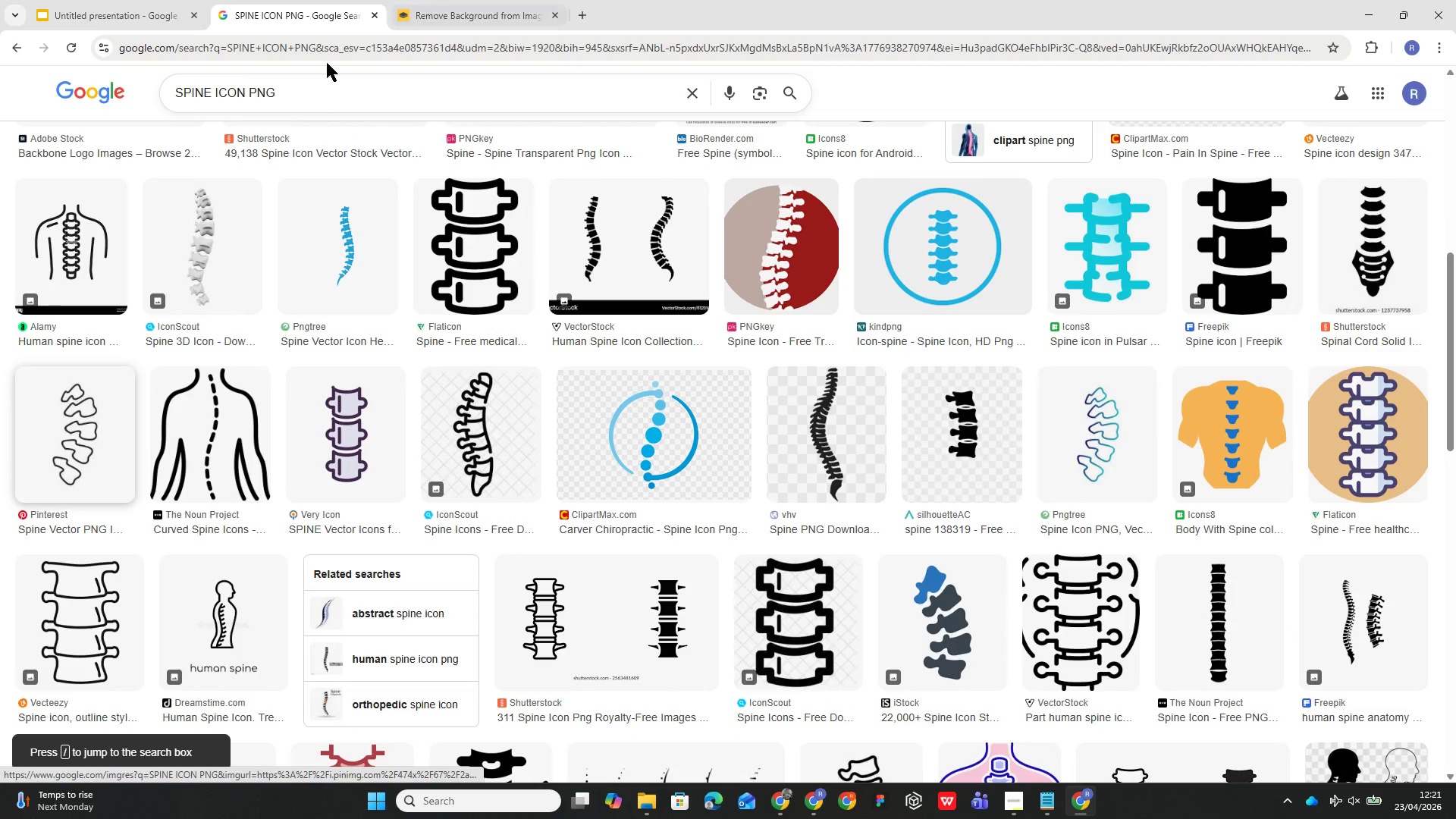 
left_click([330, 102])
 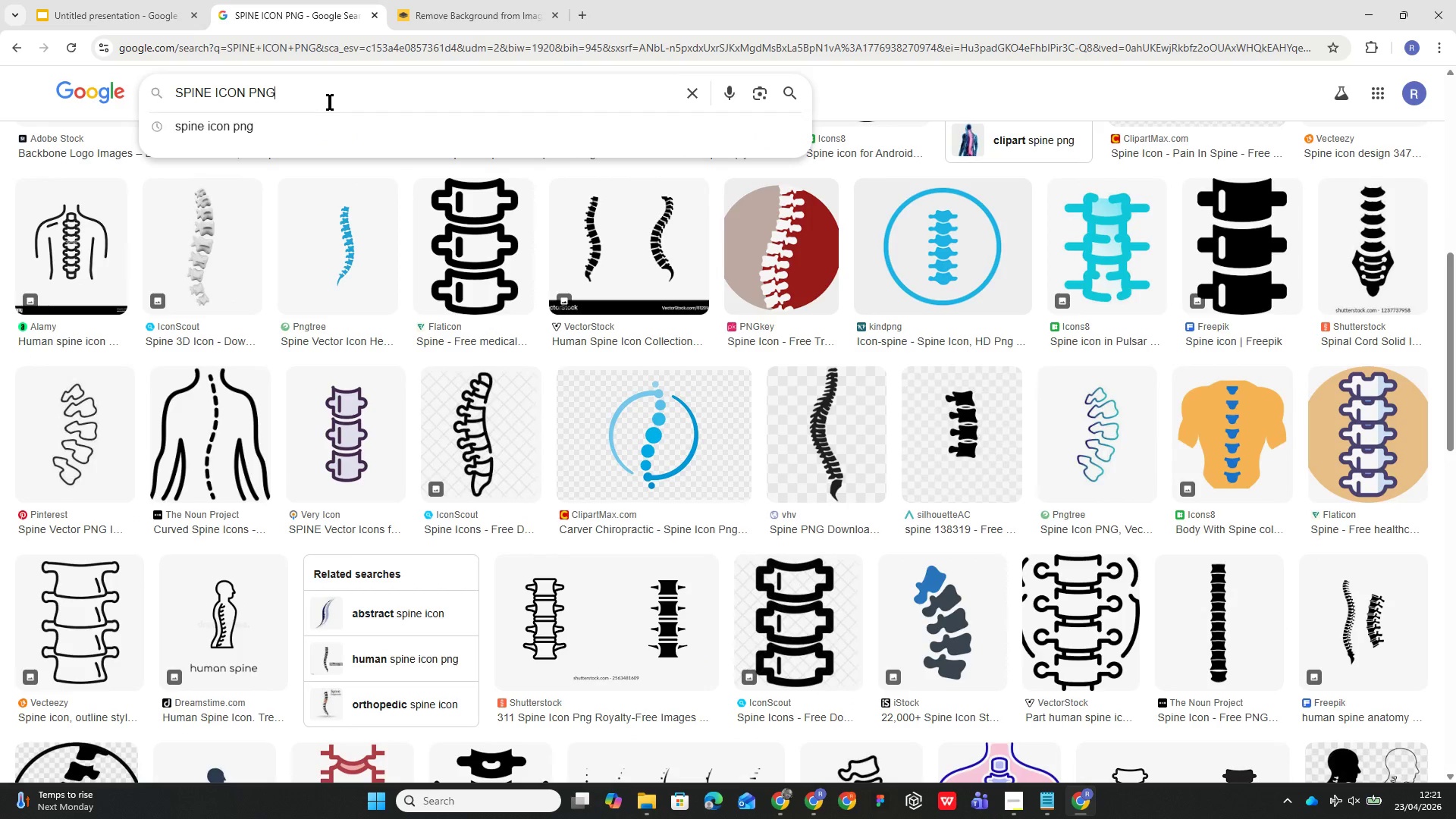 
double_click([330, 102])
 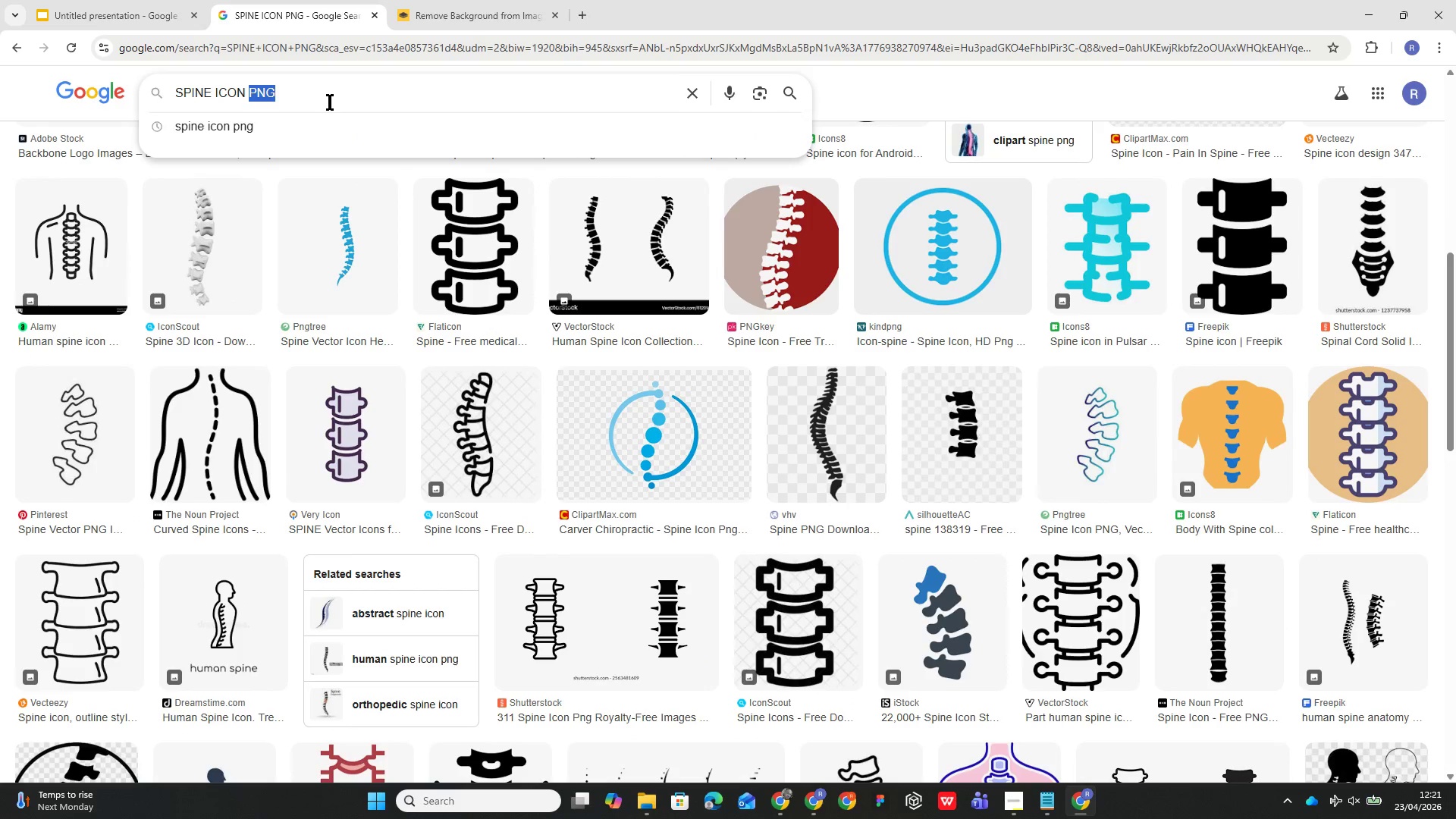 
triple_click([330, 102])
 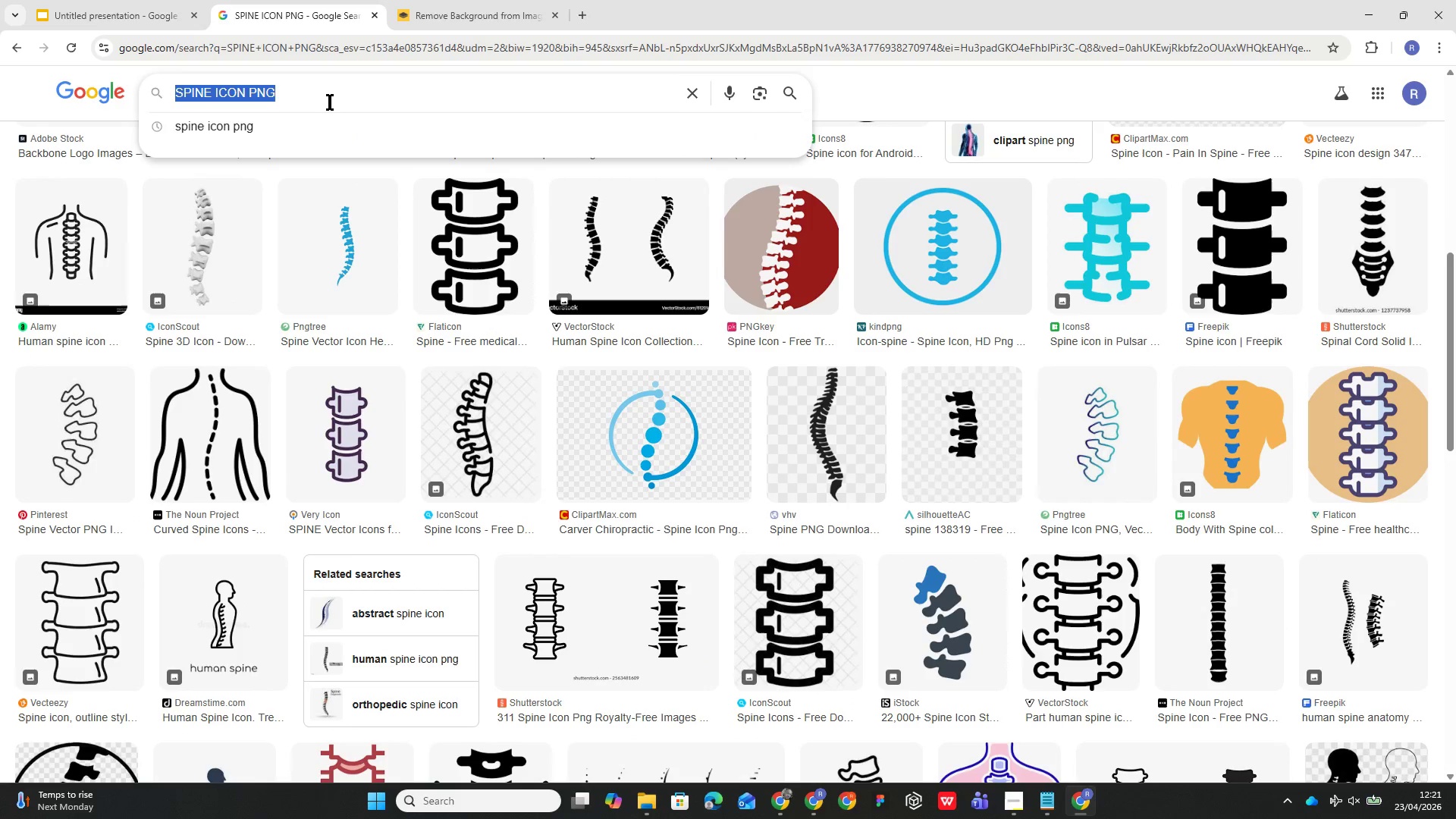 
triple_click([330, 102])
 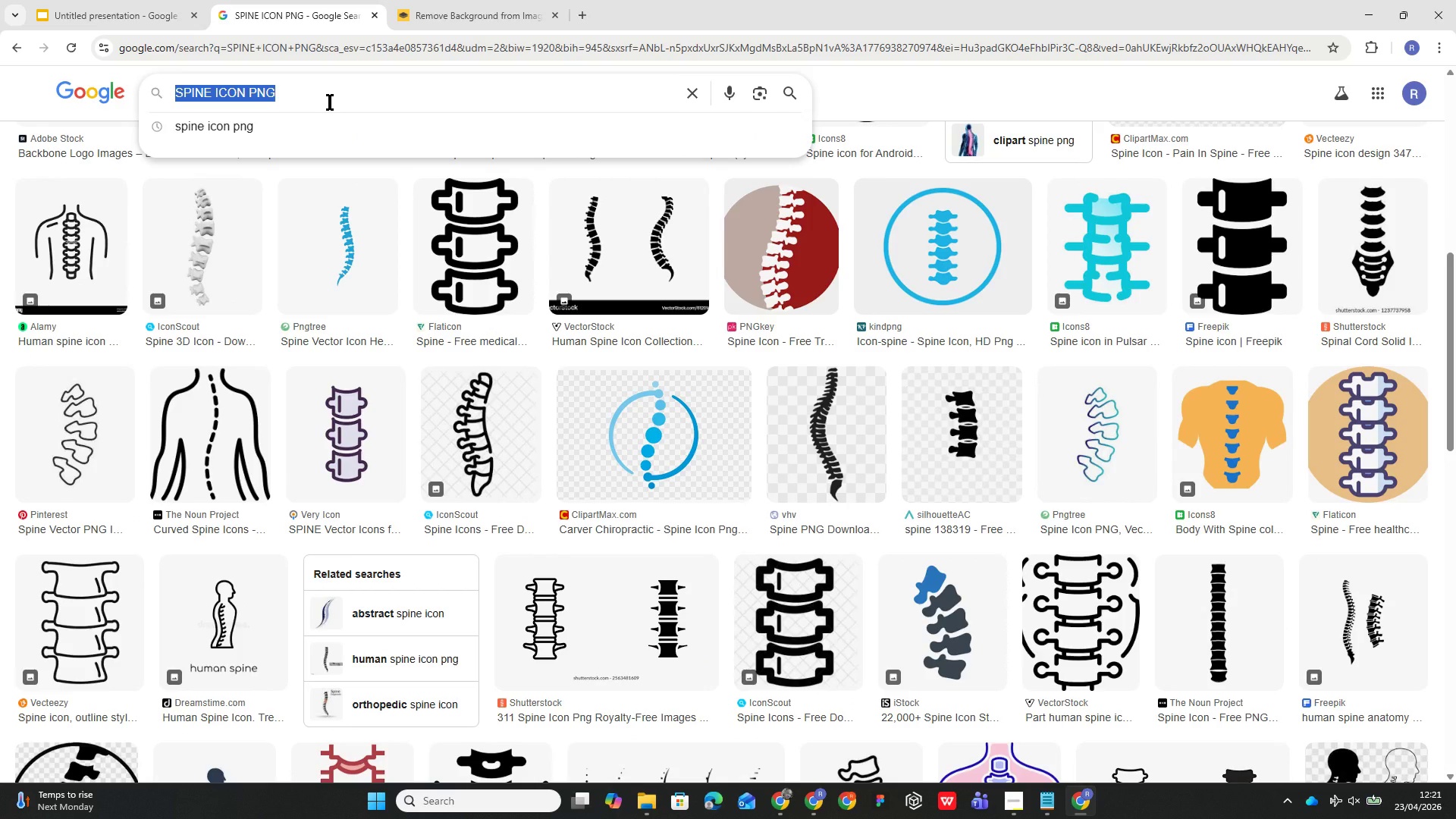 
type(rhythm icon)
 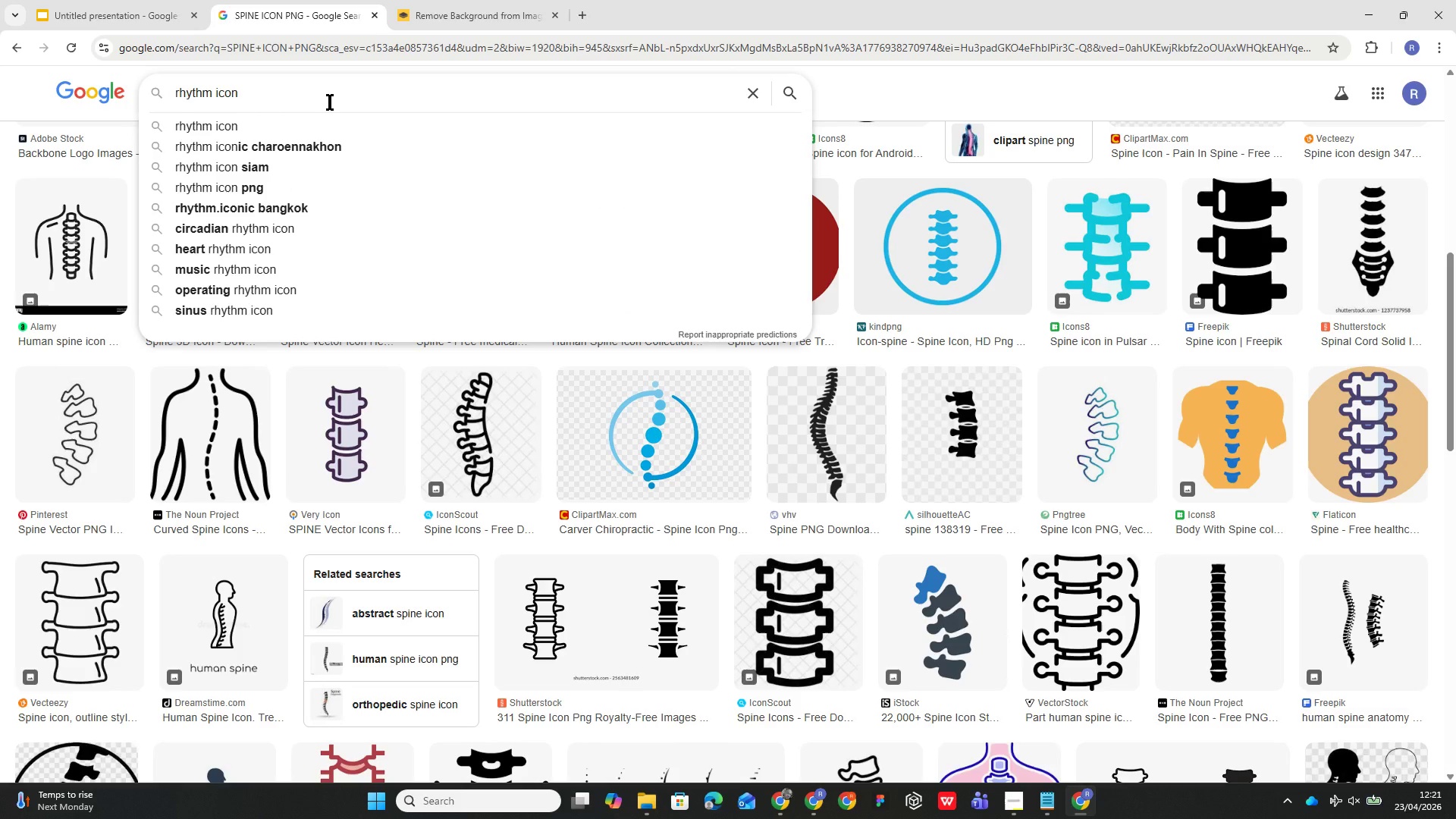 
key(Enter)
 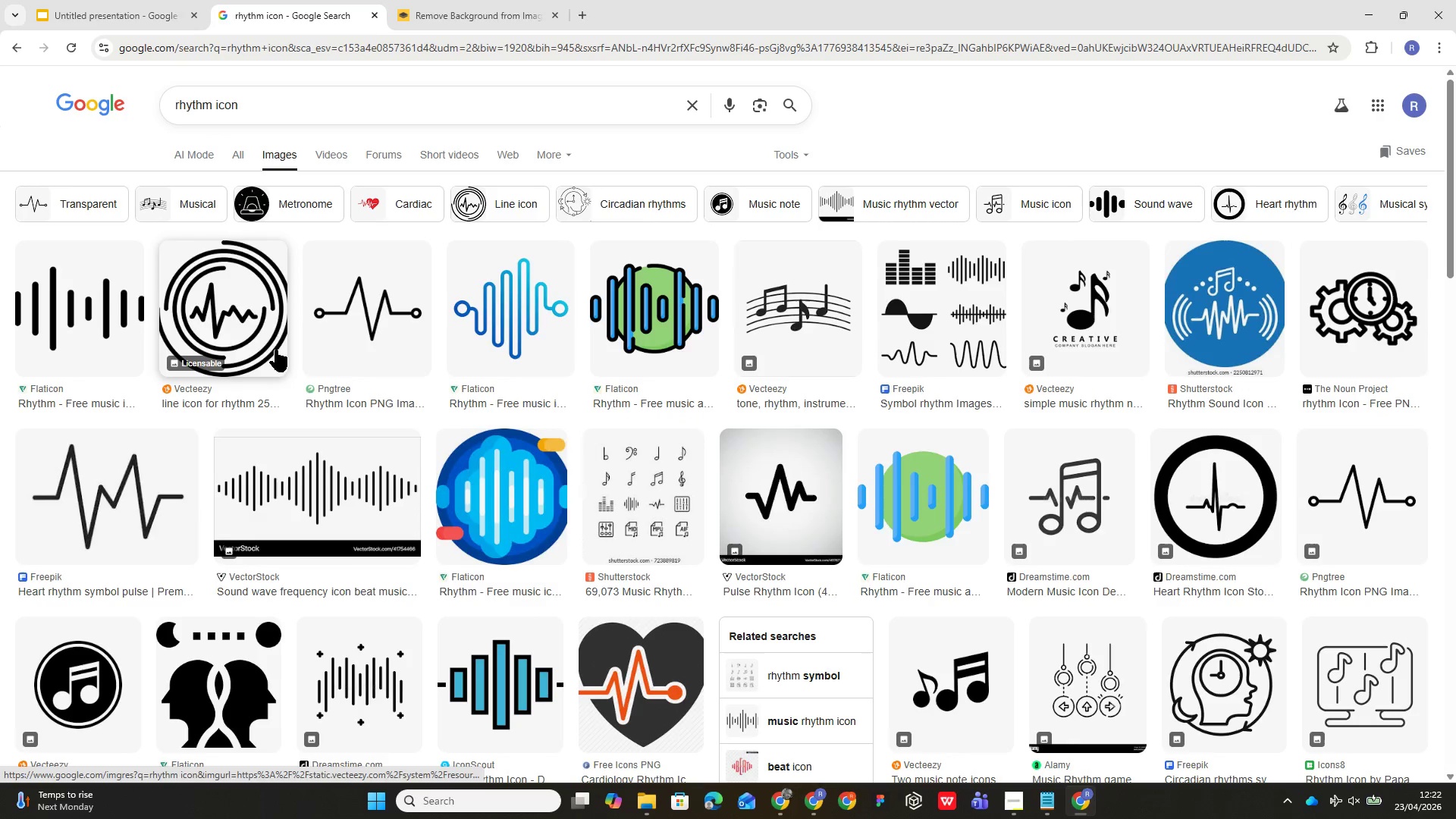 
wait(15.97)
 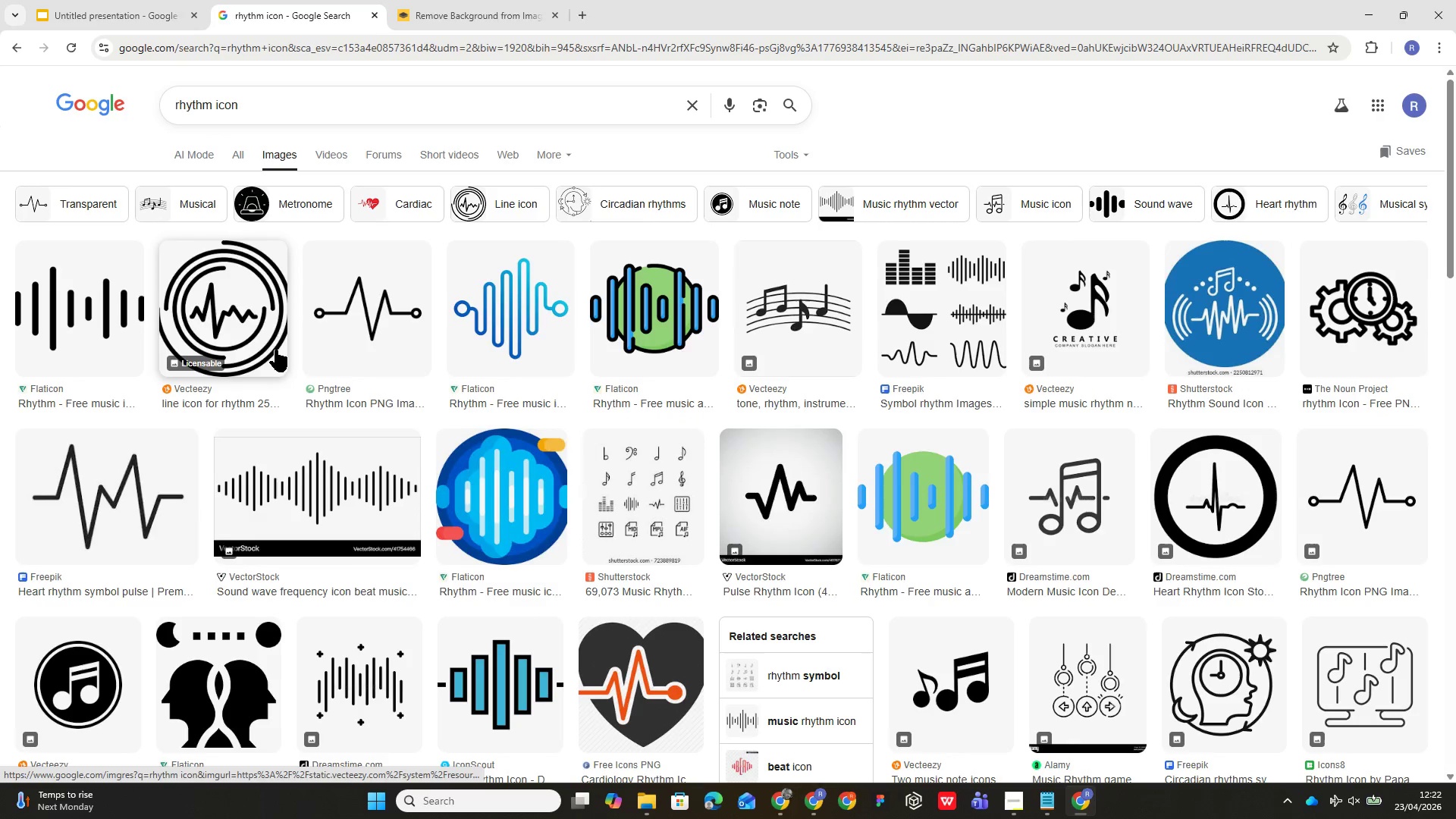 
scroll: coordinate [1089, 607], scroll_direction: down, amount: 4.0
 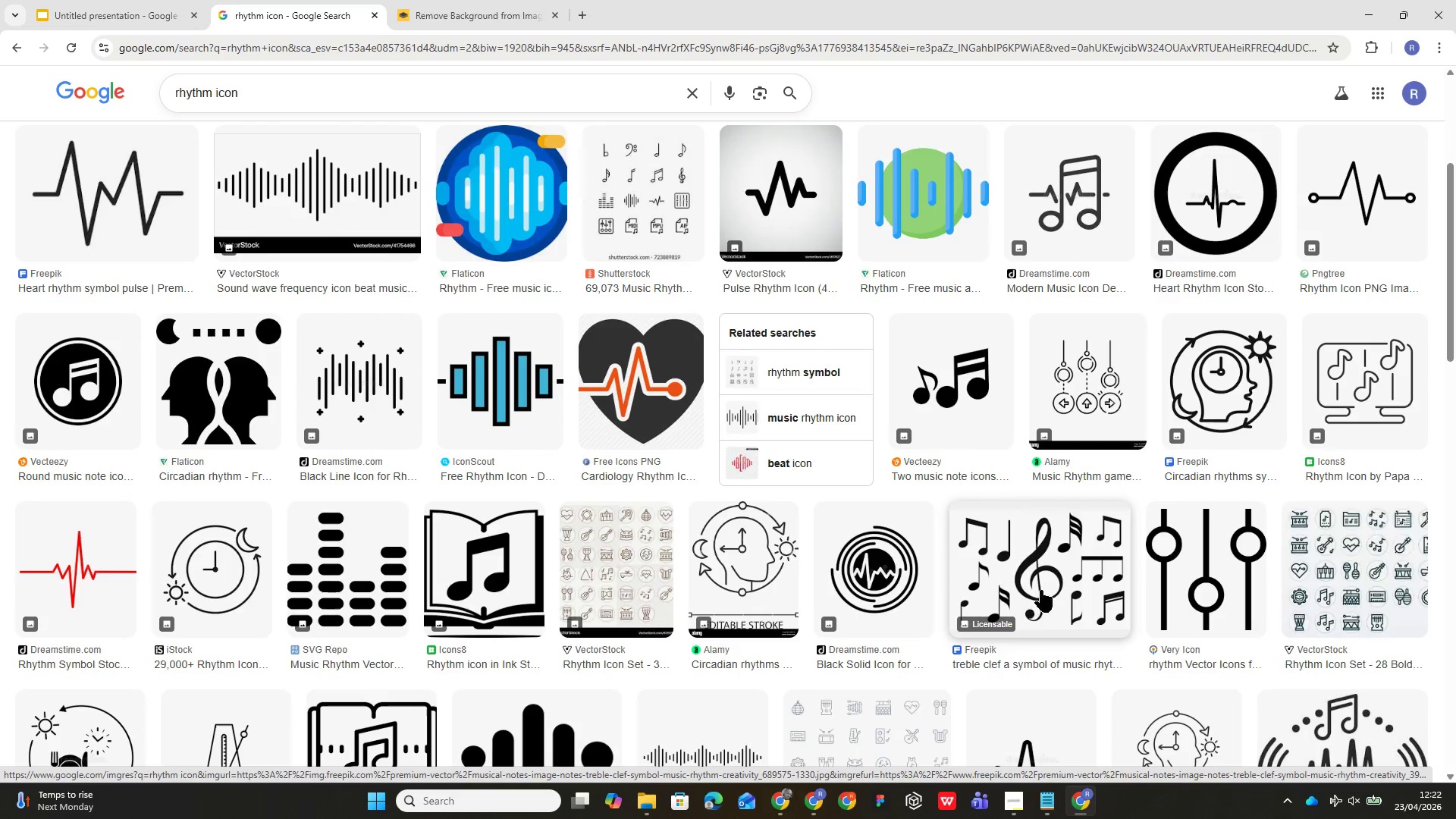 
left_click_drag(start_coordinate=[1049, 580], to_coordinate=[766, 473])
 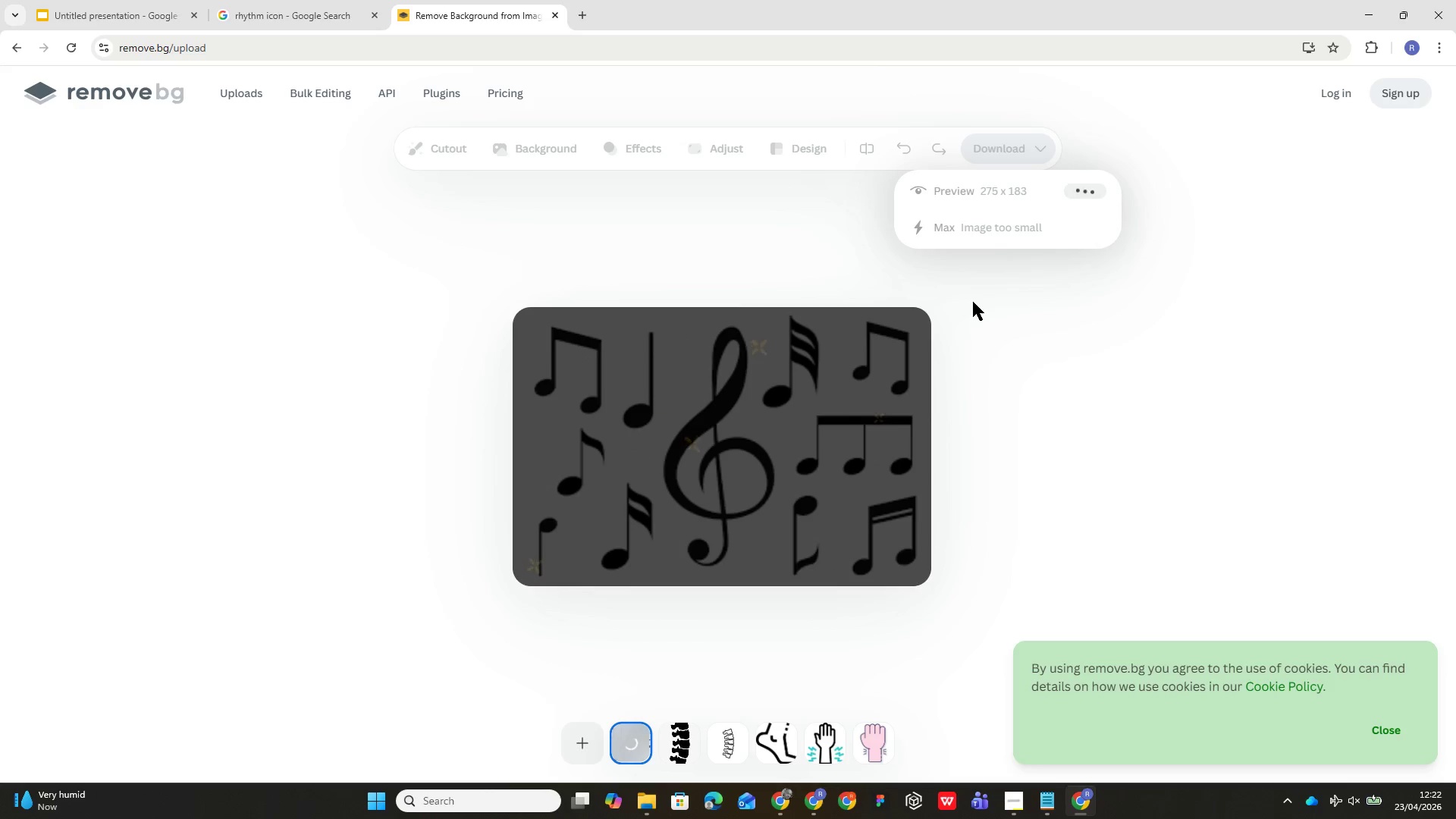 
wait(16.25)
 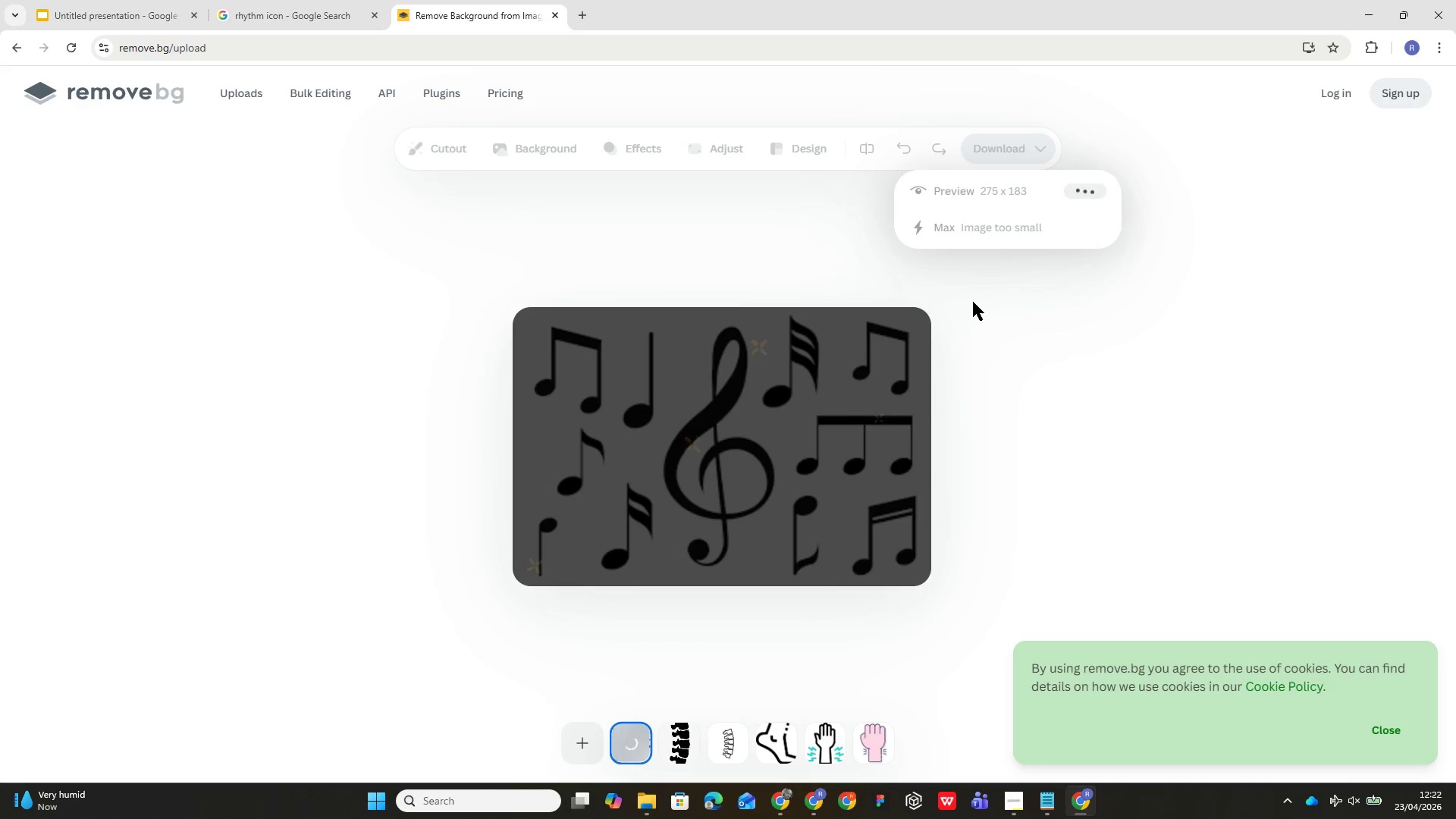 
left_click([134, 14])
 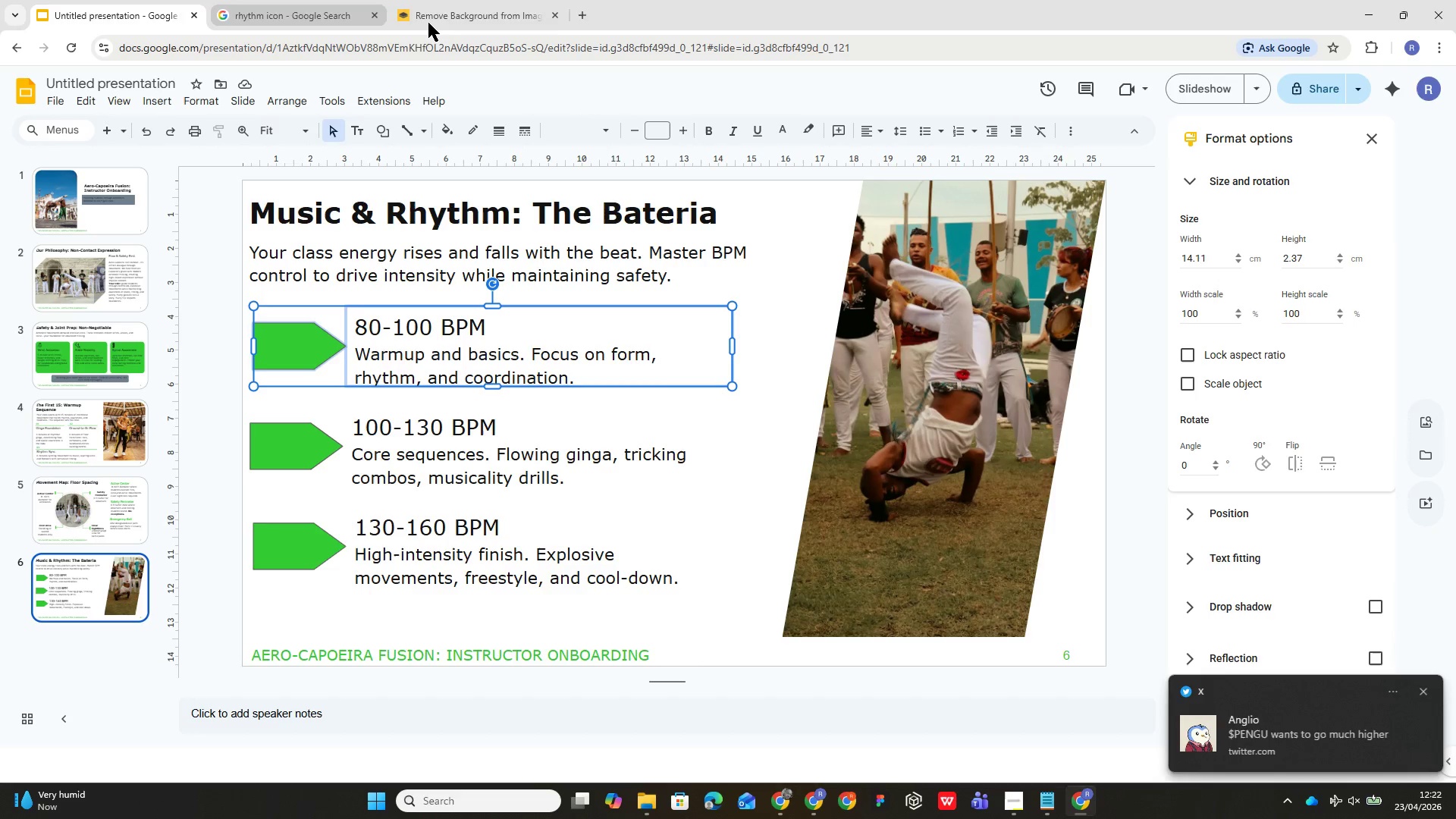 
left_click([442, 24])
 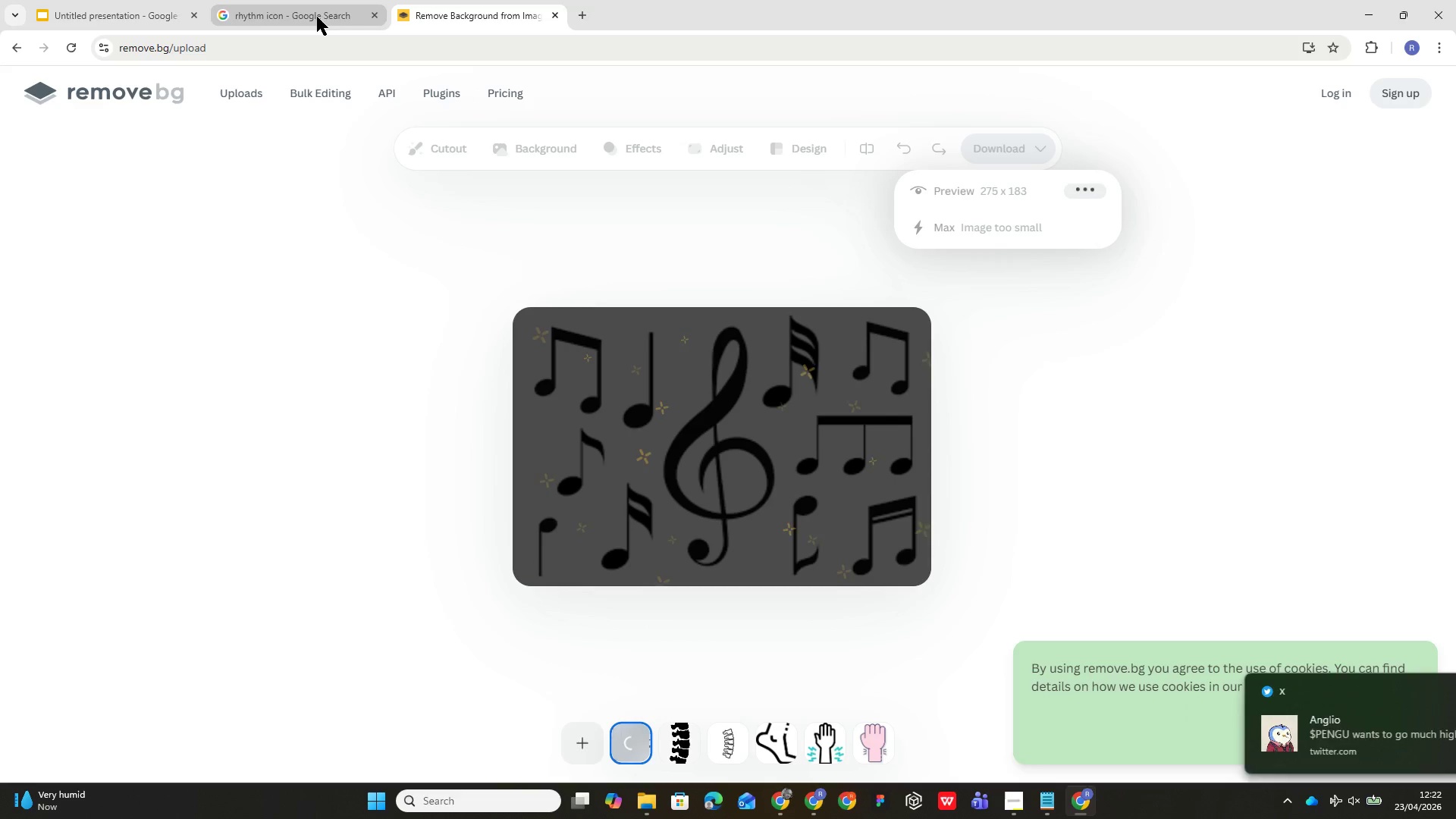 
left_click([136, 3])
 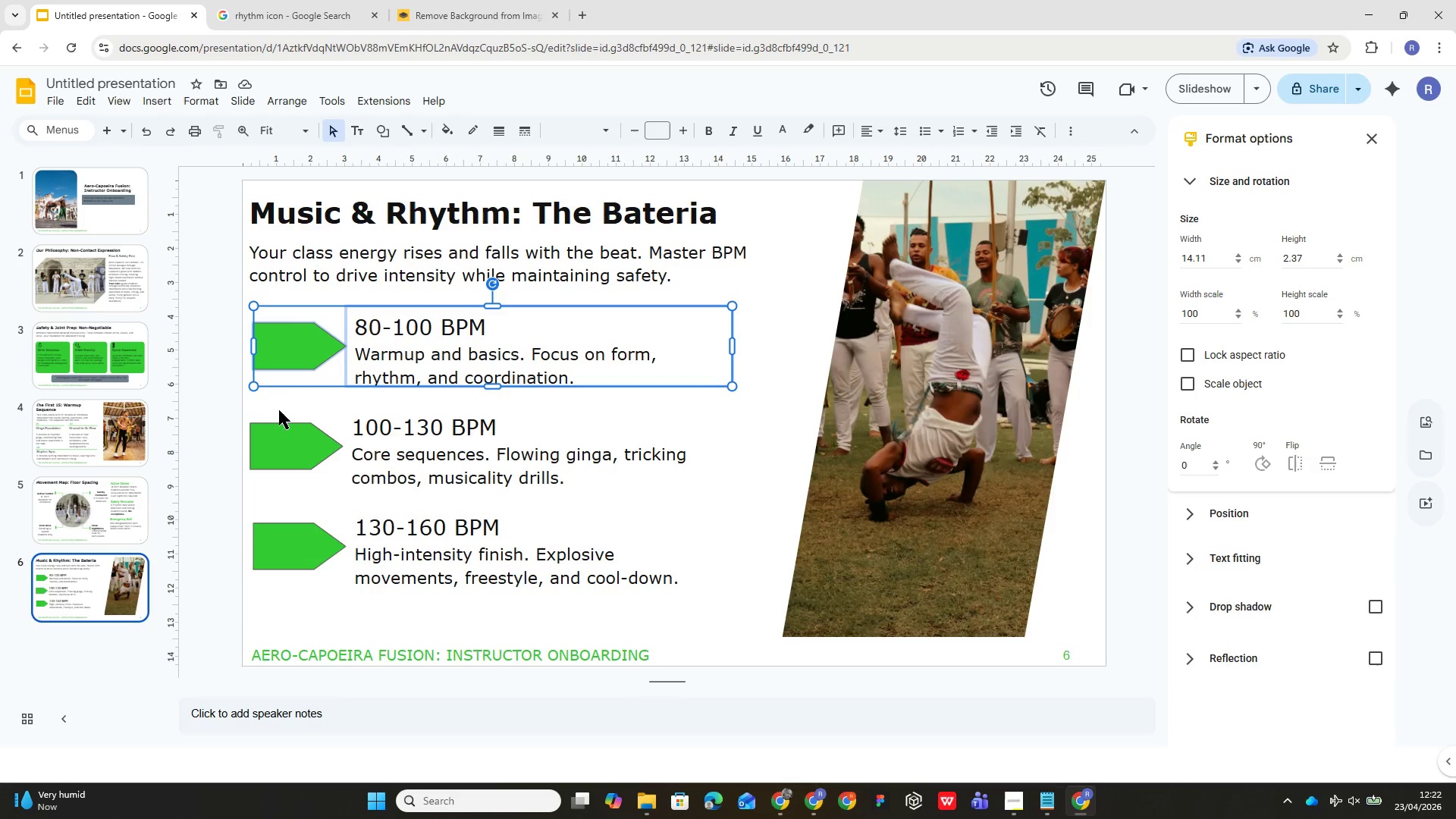 
left_click([286, 430])
 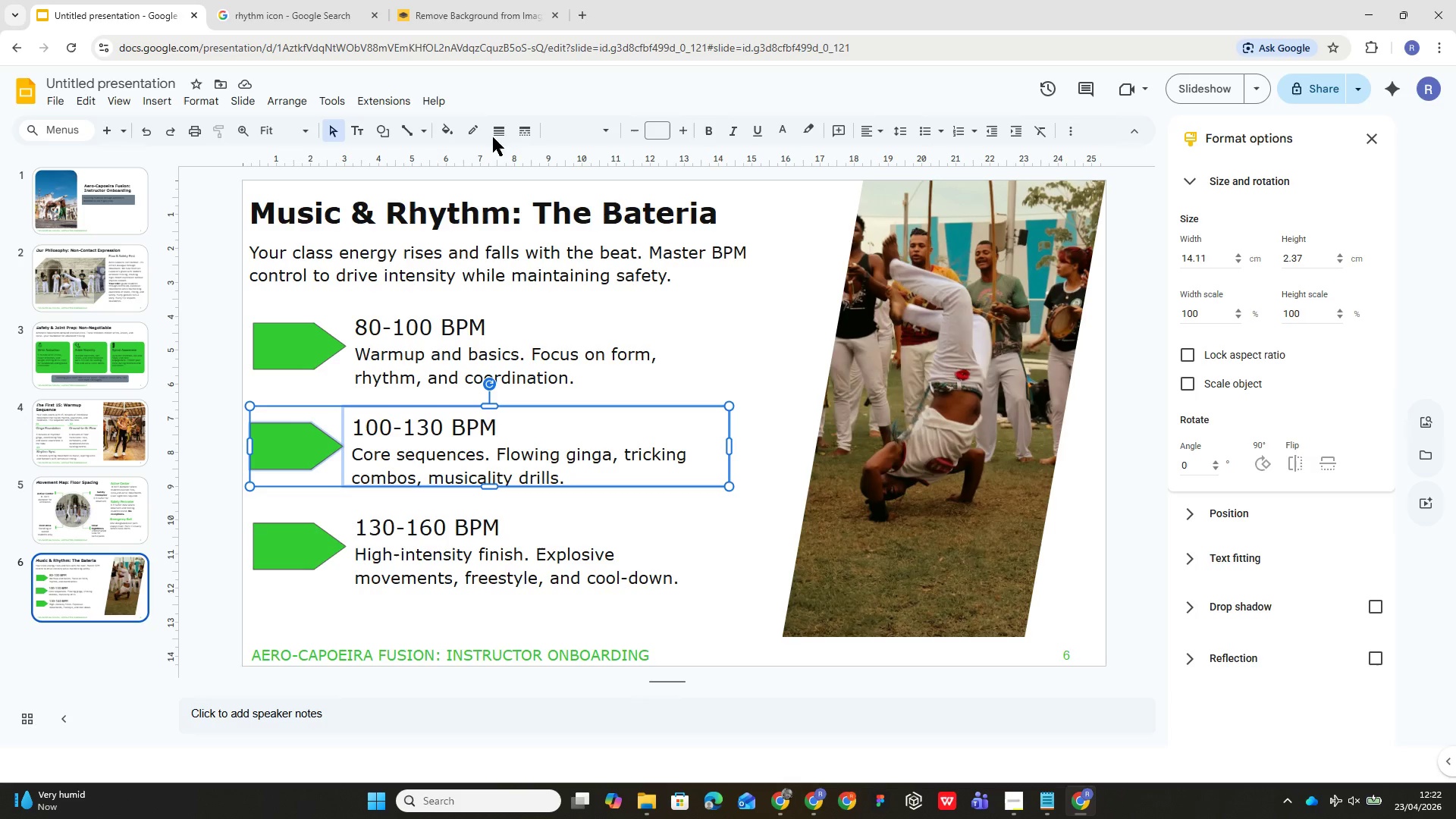 
left_click([488, 13])
 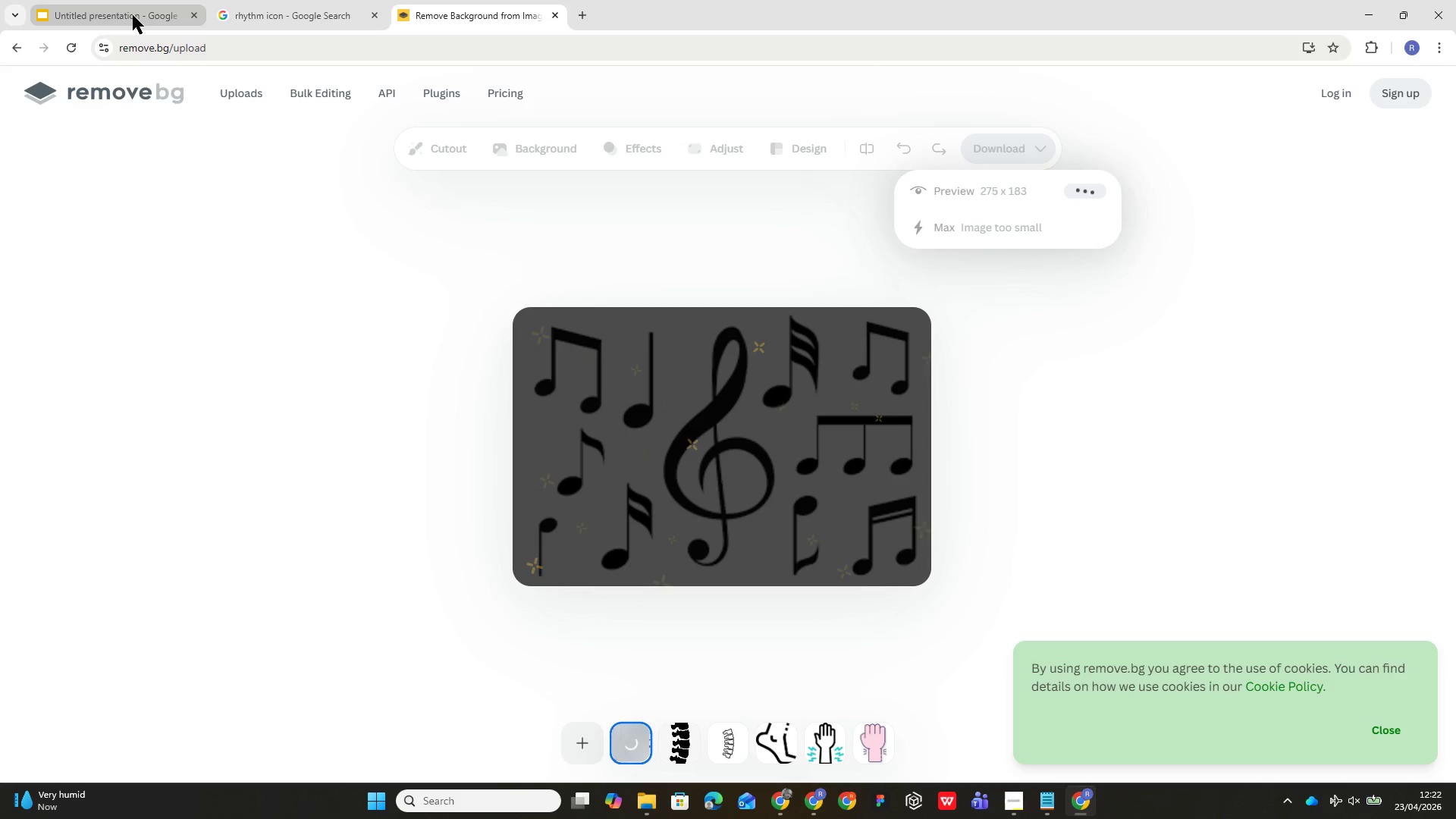 
left_click([128, 17])
 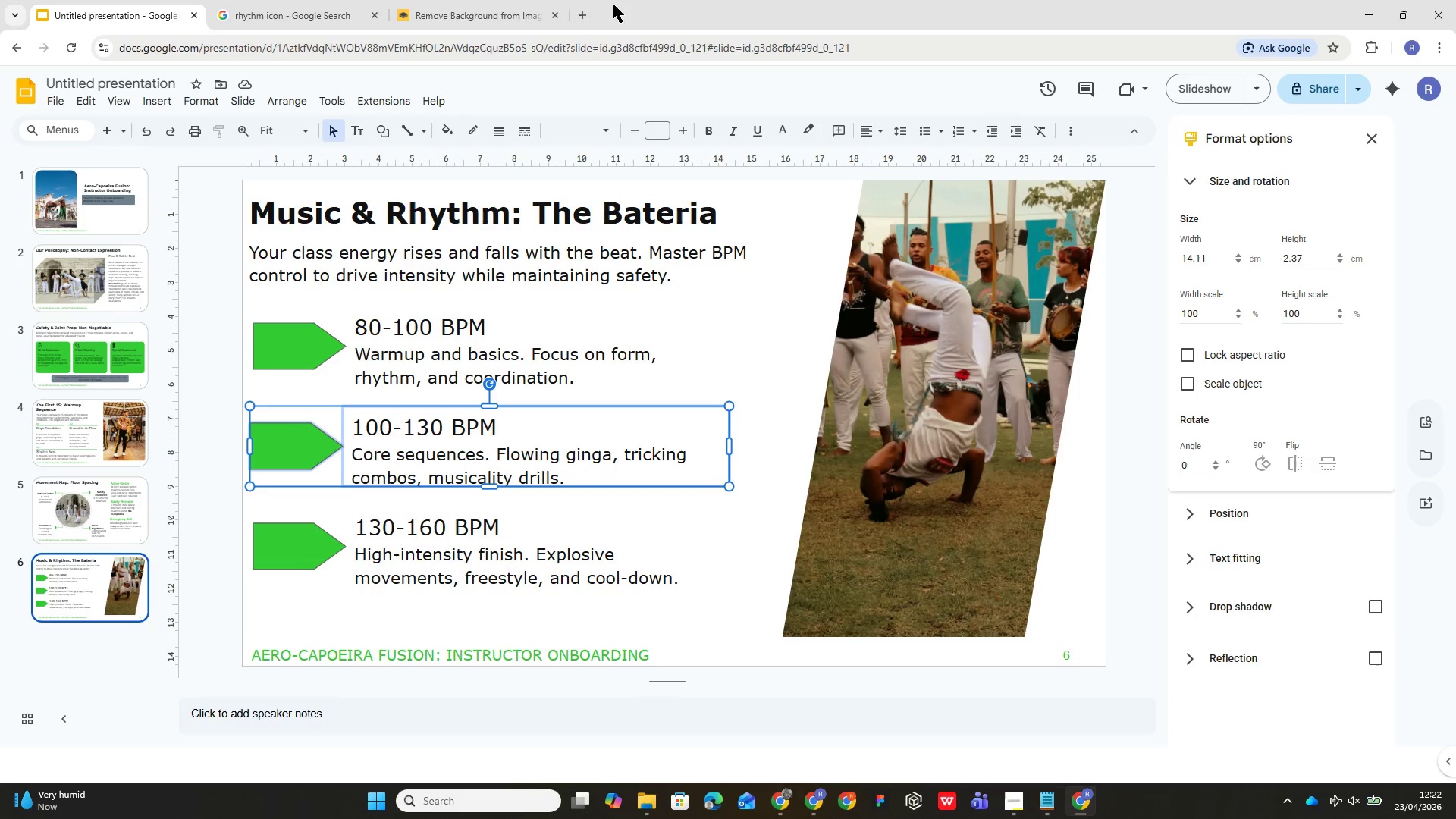 
left_click([507, 8])
 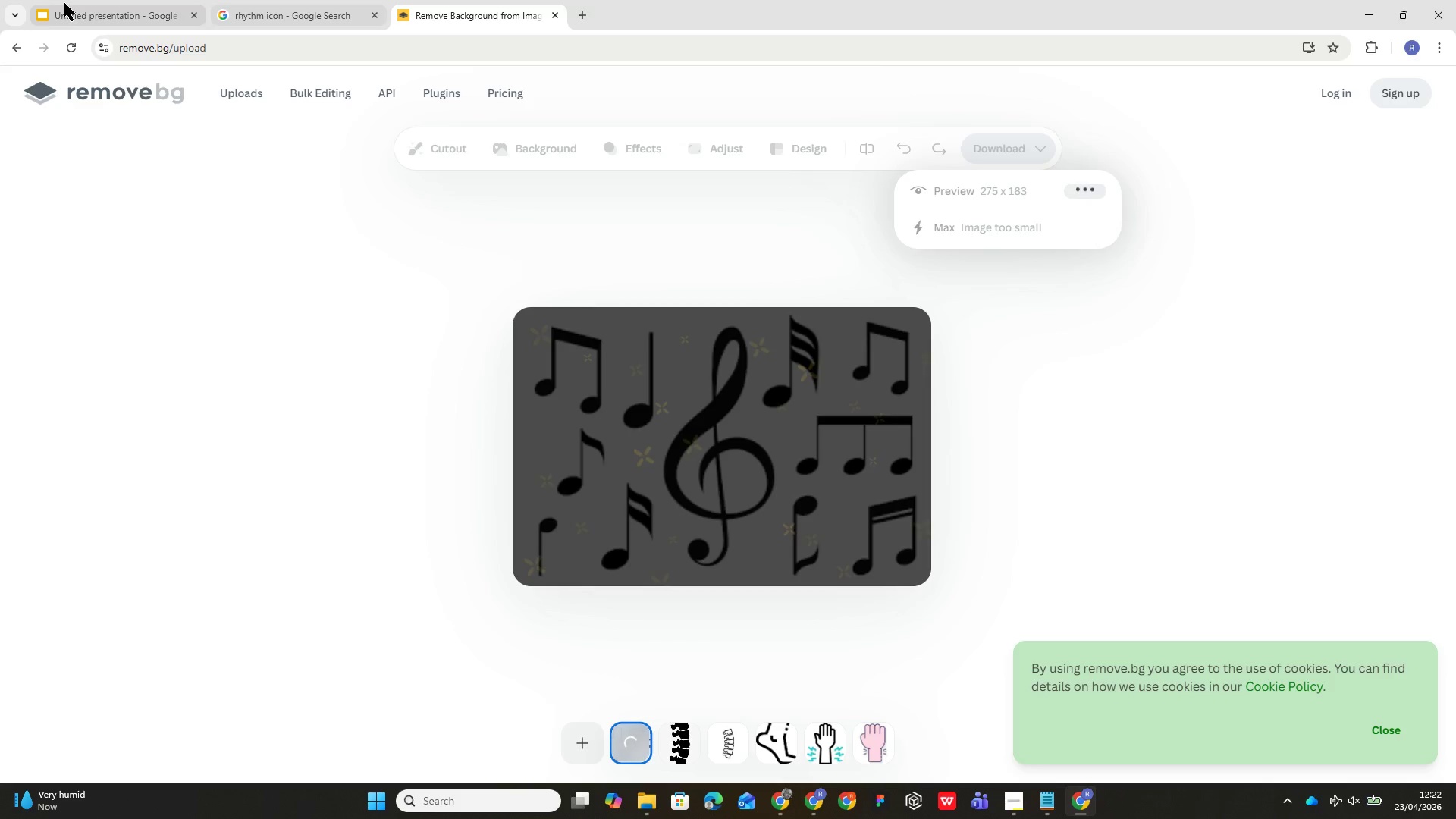 
left_click([92, 17])
 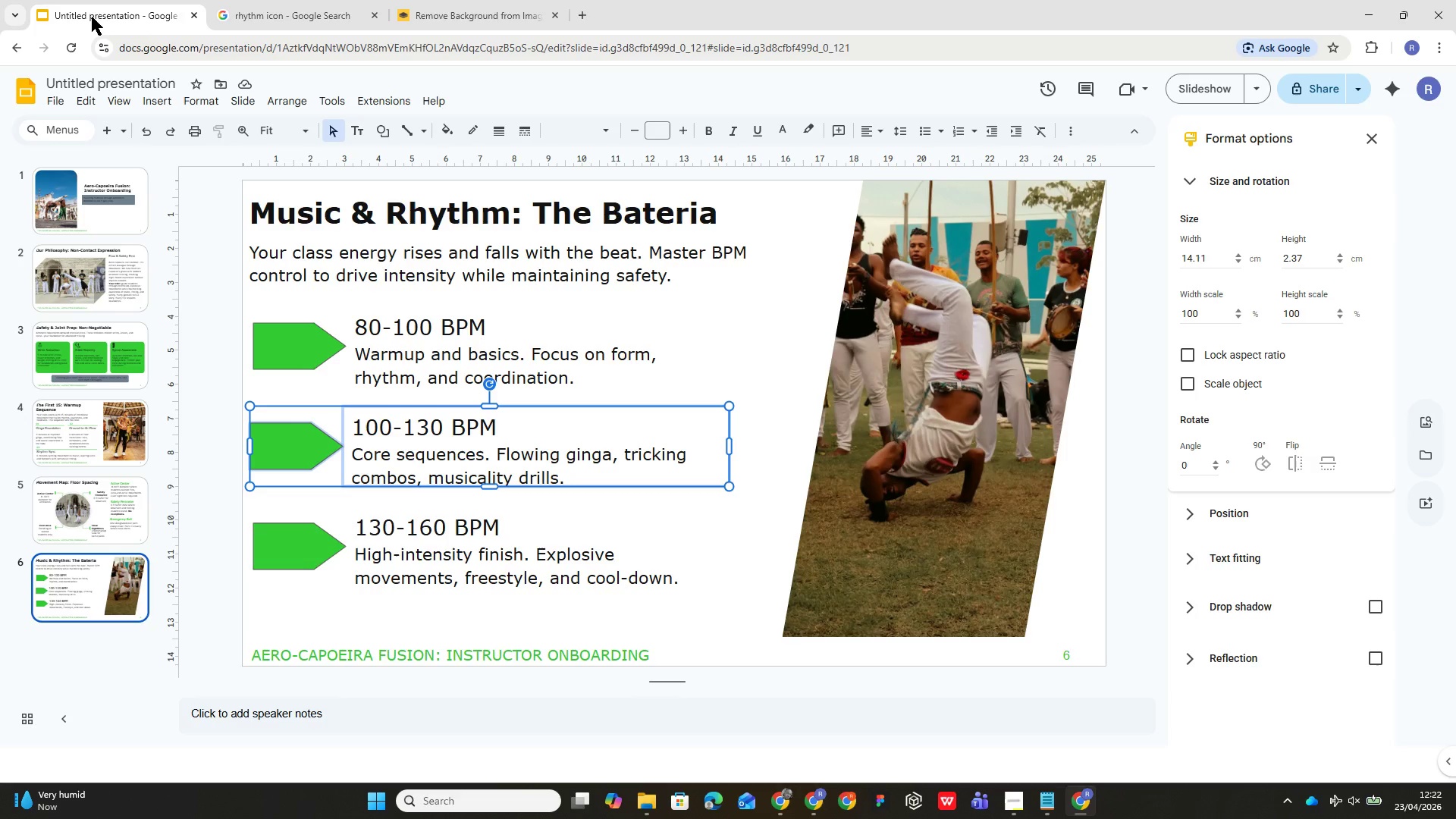 
wait(11.69)
 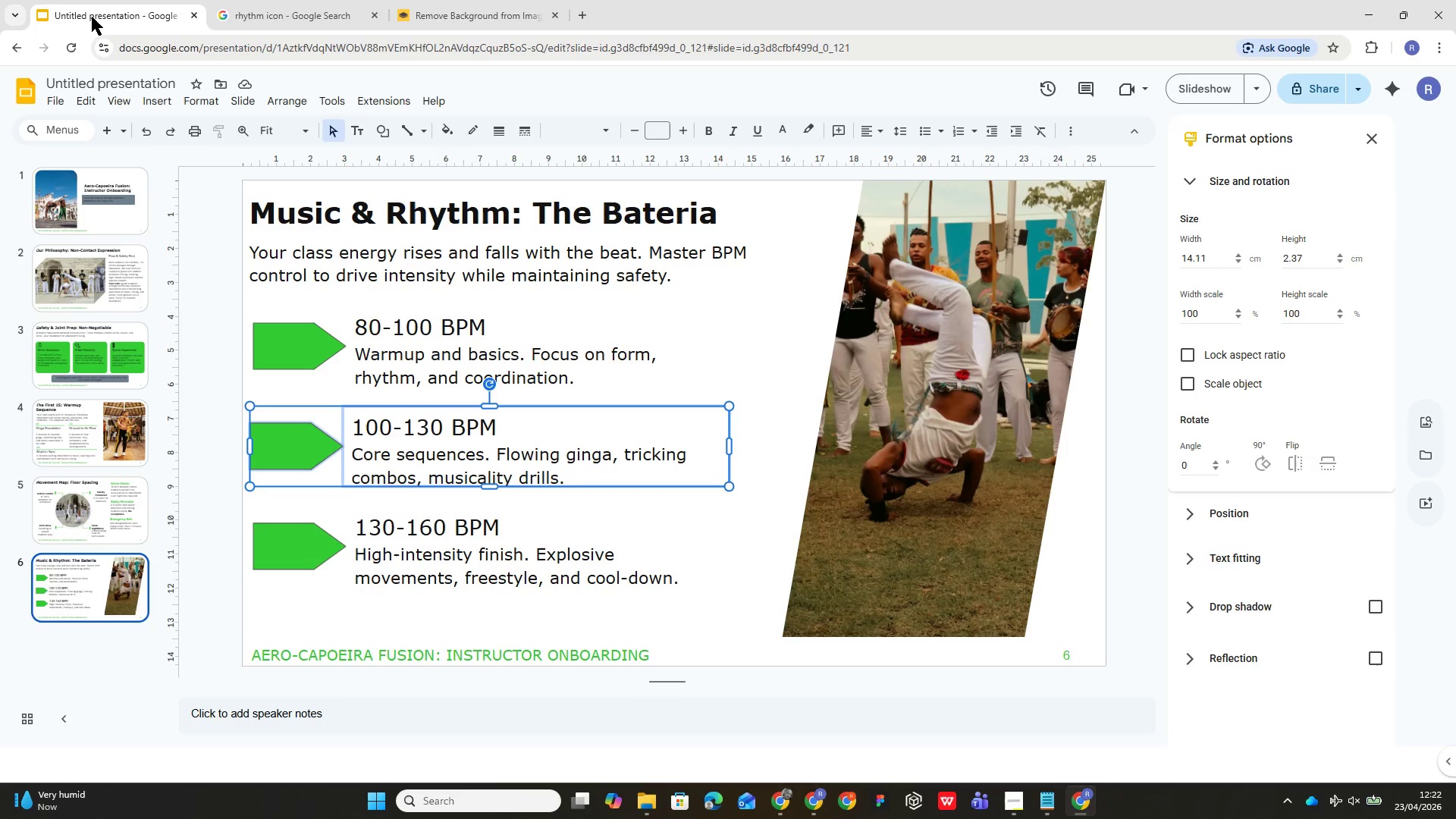 
left_click([472, 0])
 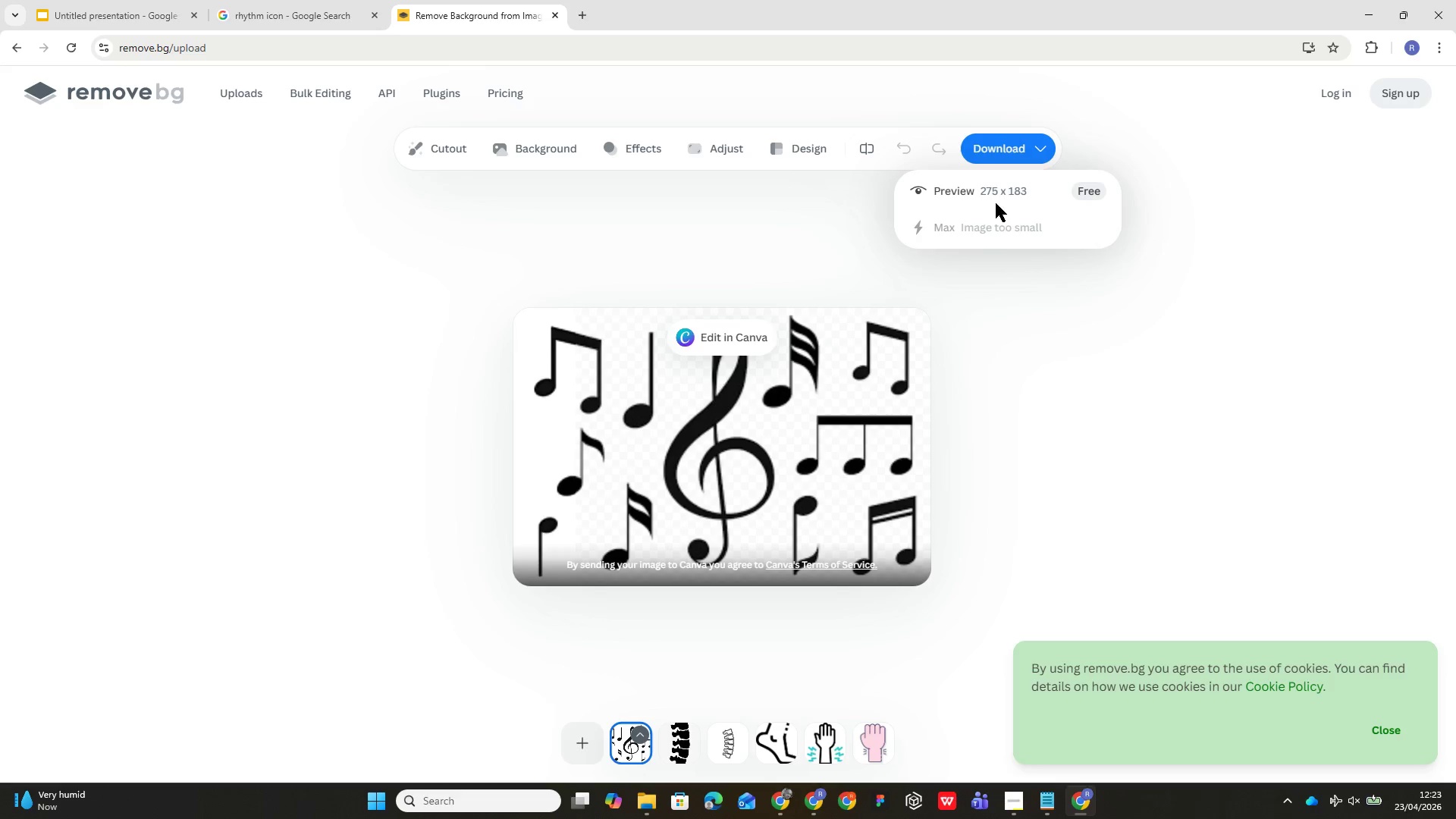 
left_click([1010, 184])
 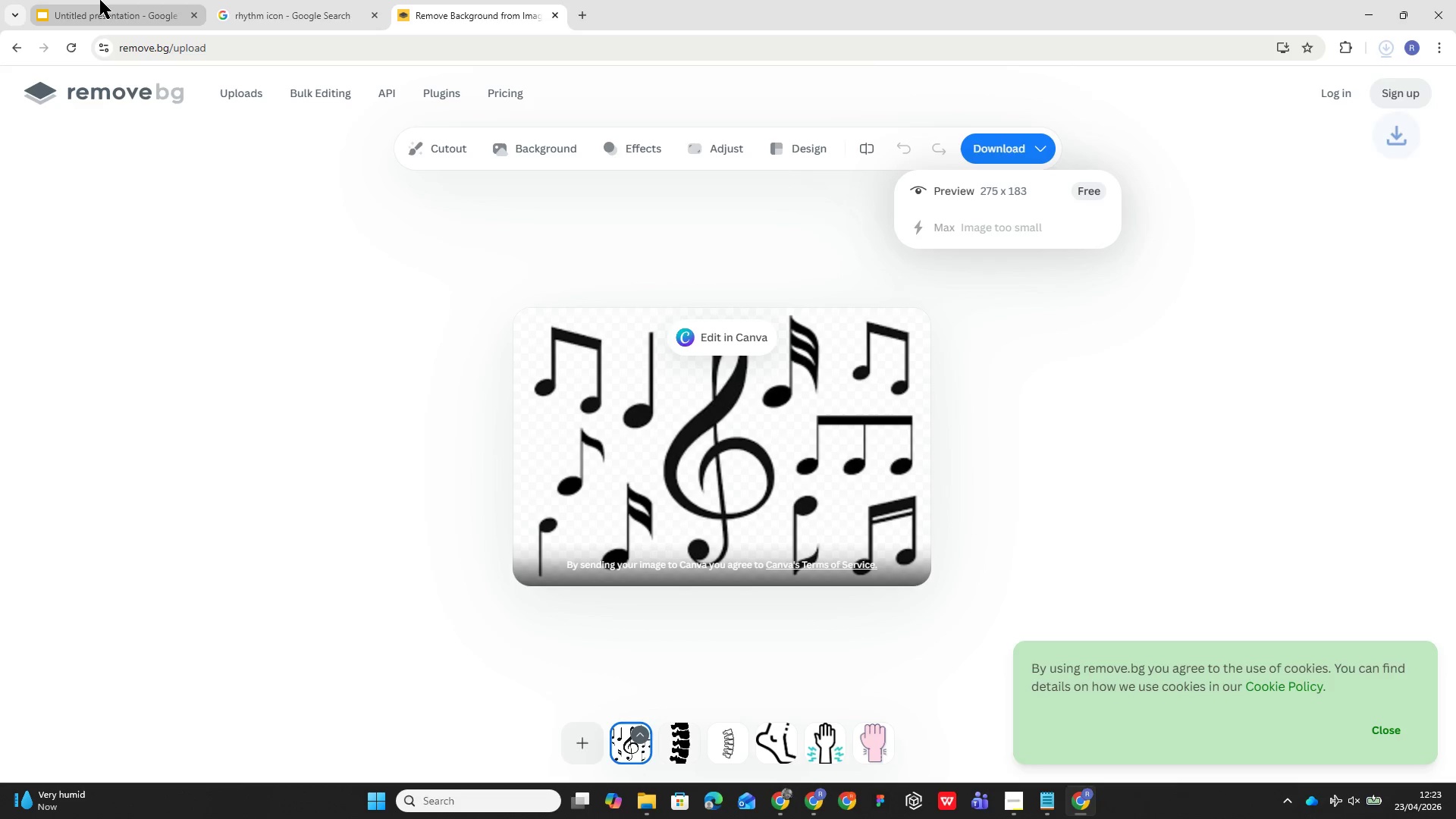 
left_click([100, 0])
 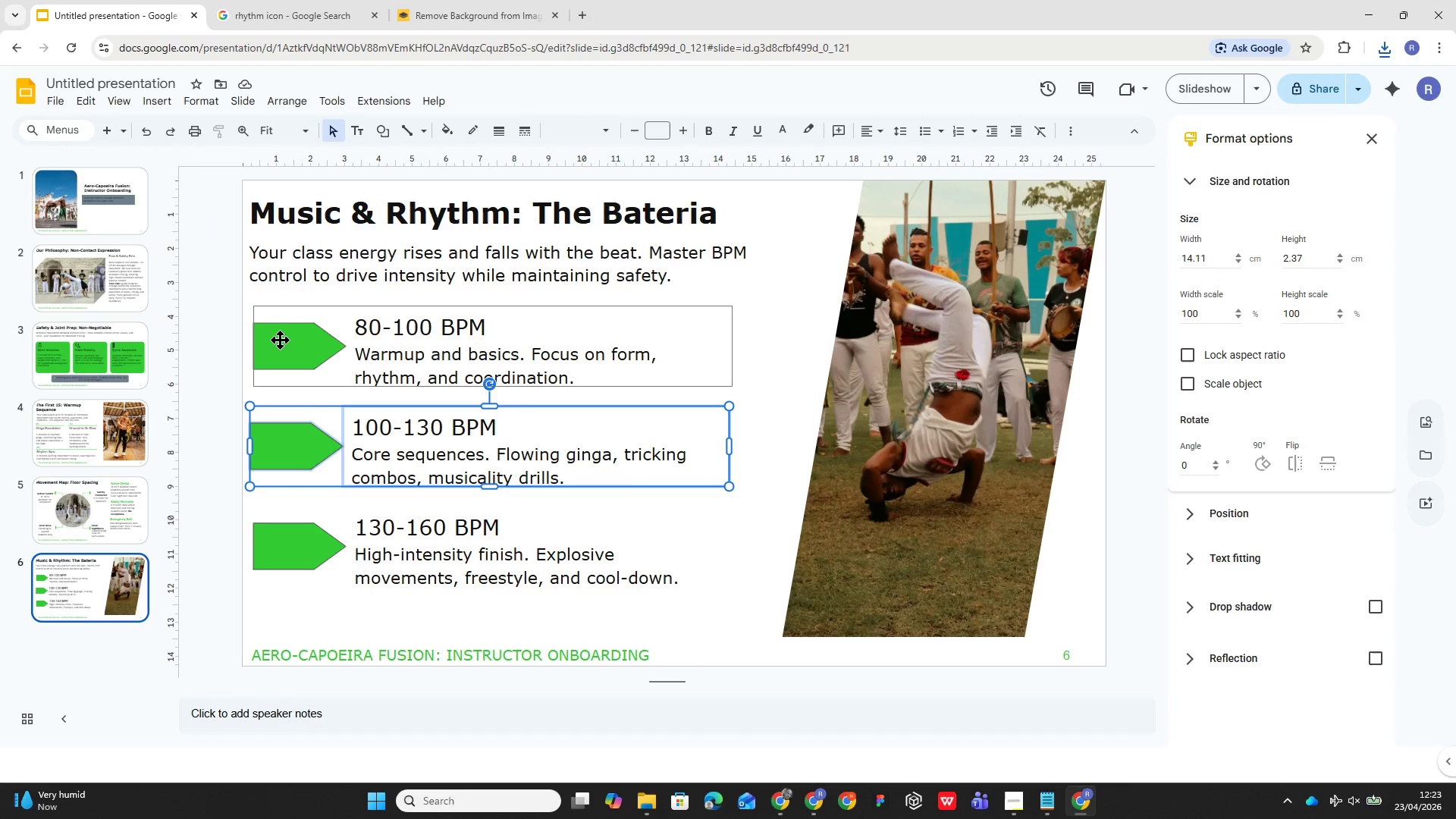 
double_click([282, 341])
 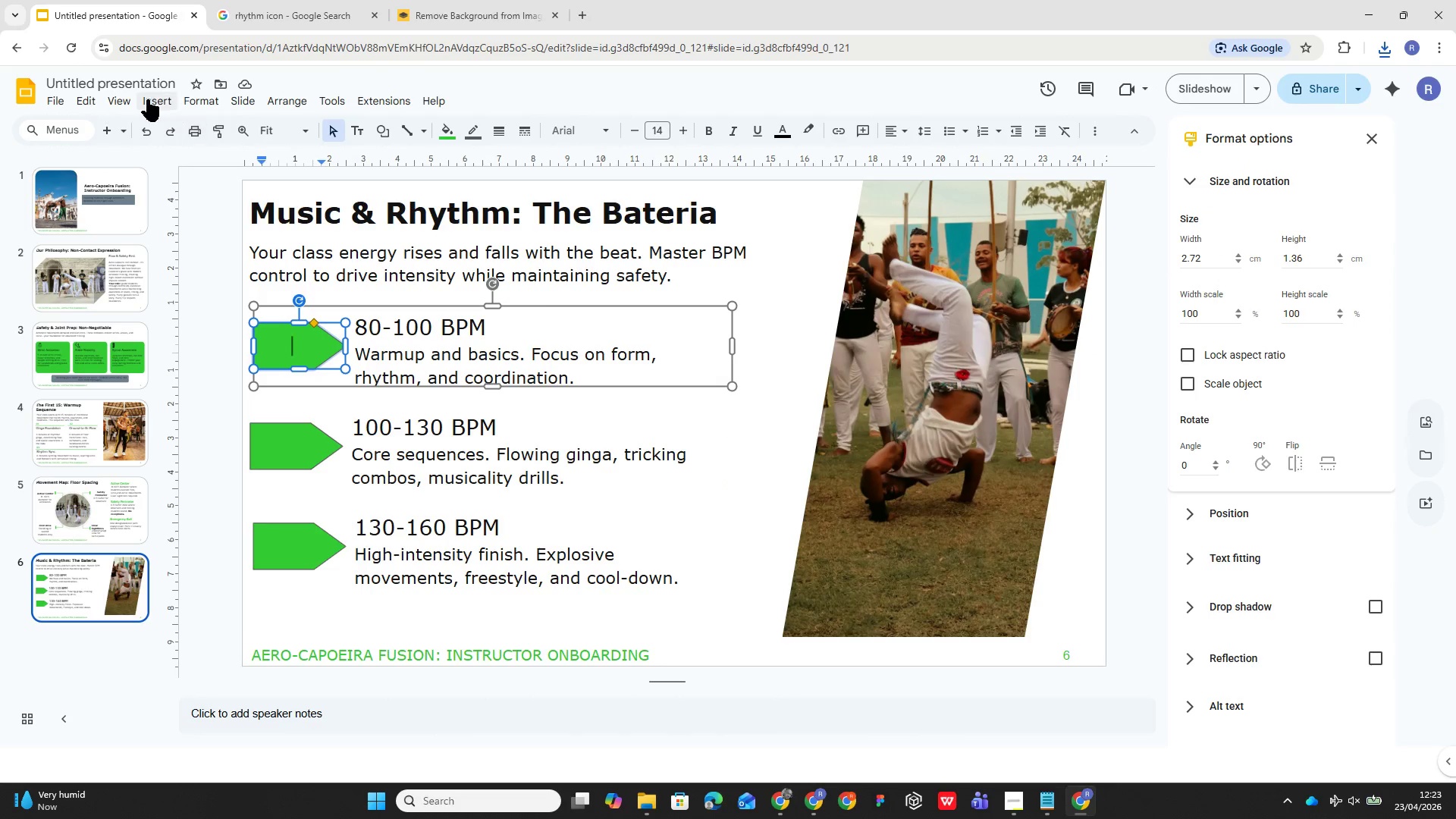 
left_click([160, 104])
 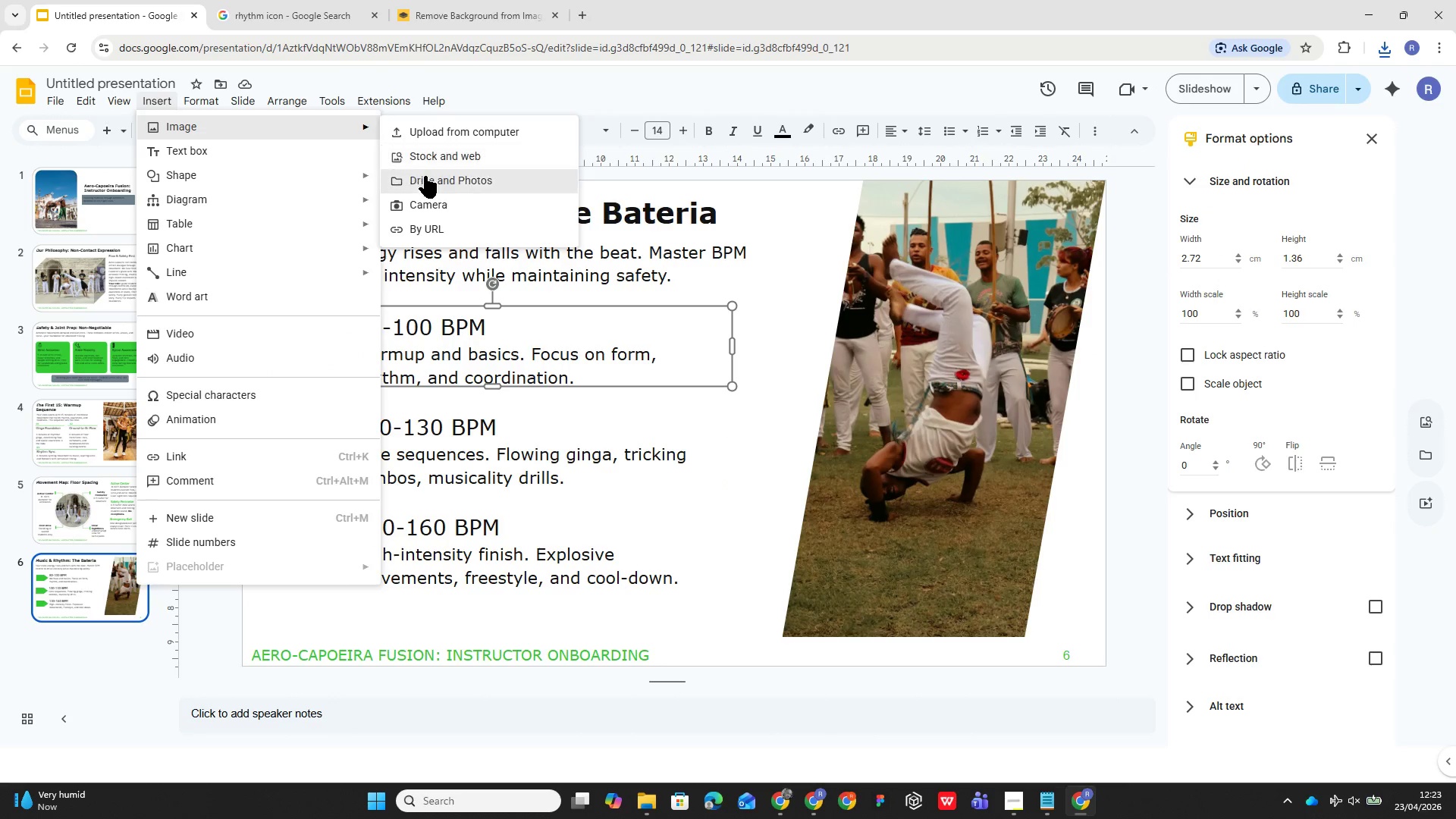 
left_click([467, 137])
 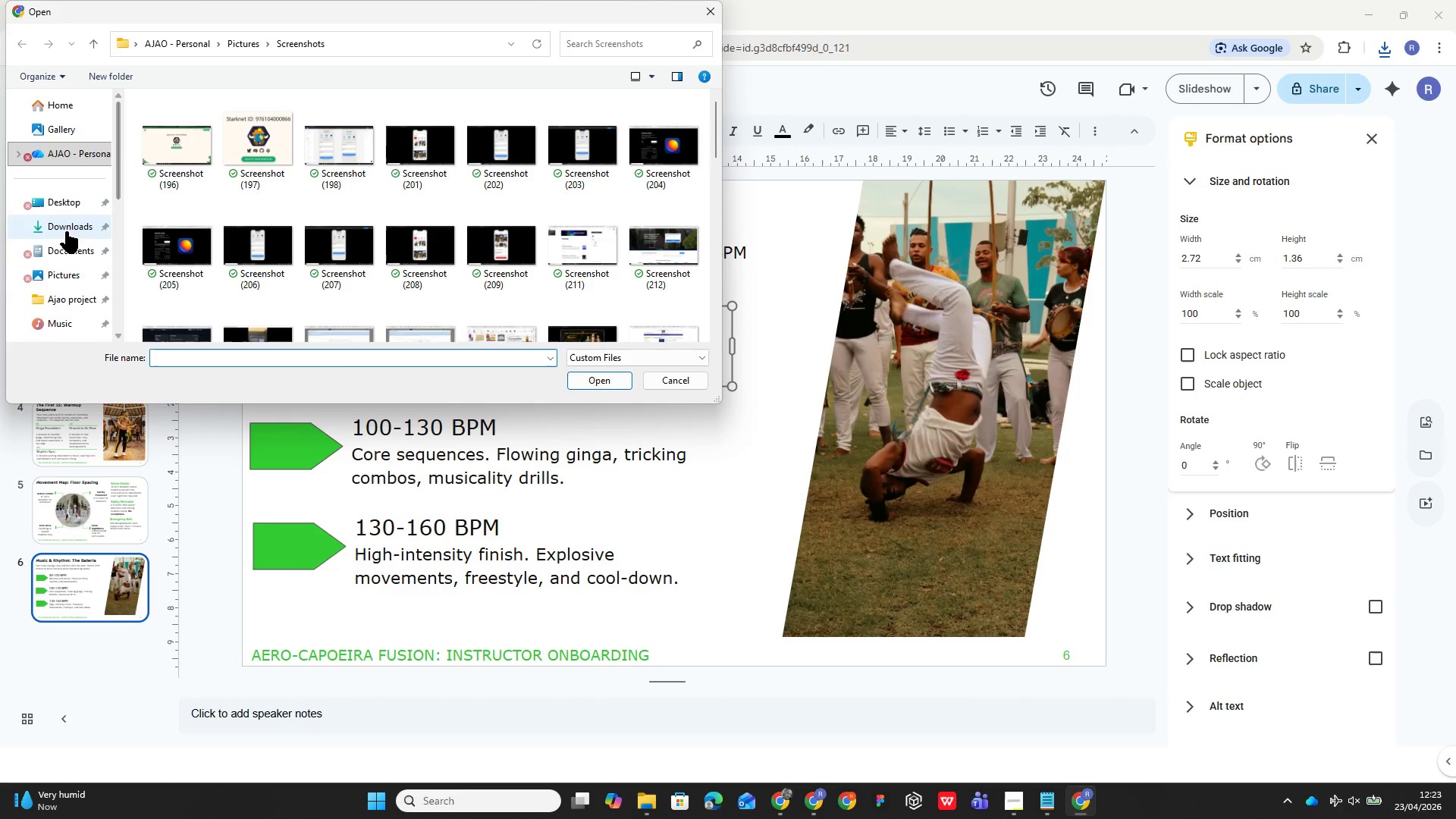 
left_click([81, 224])
 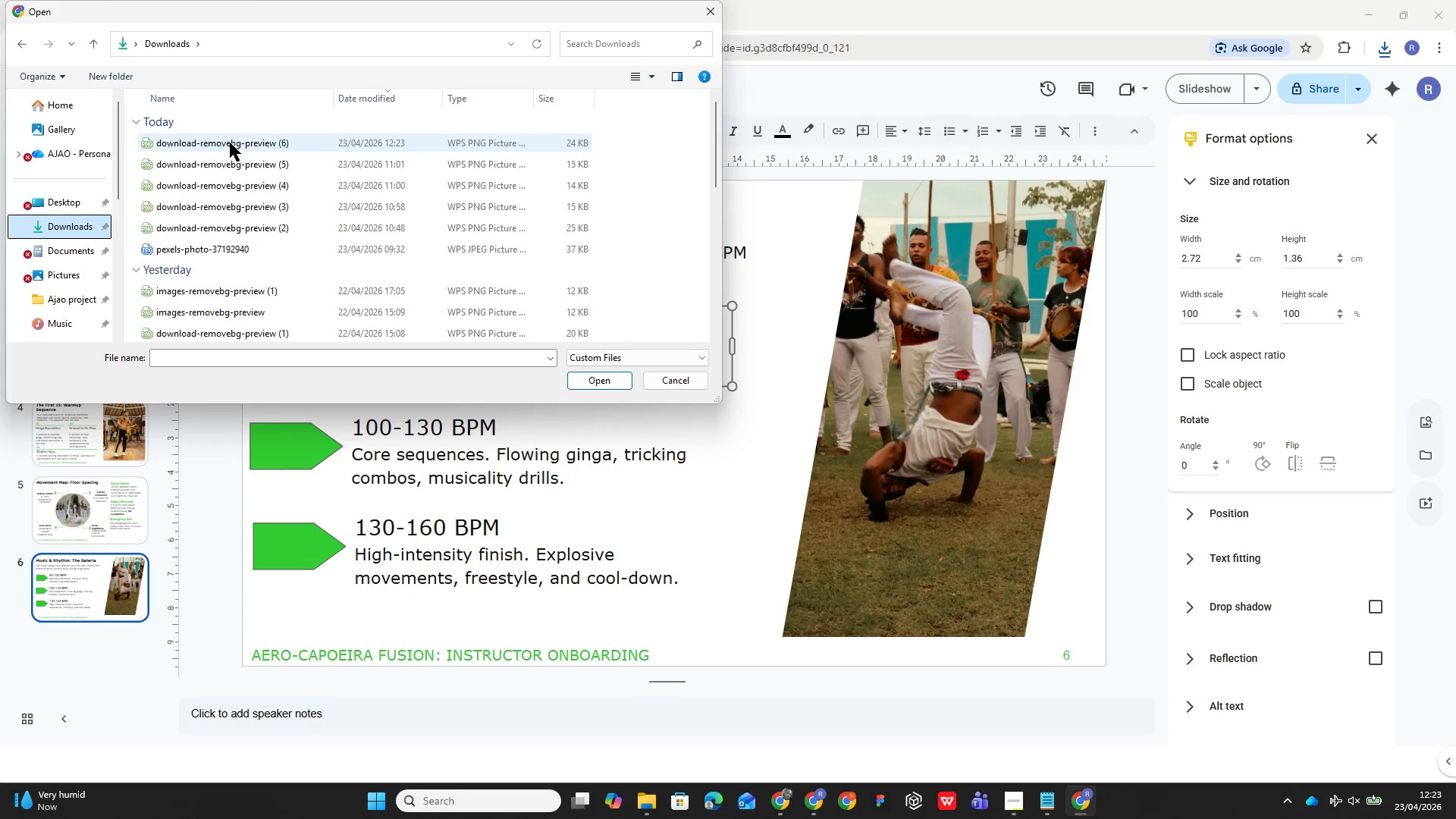 
double_click([231, 143])
 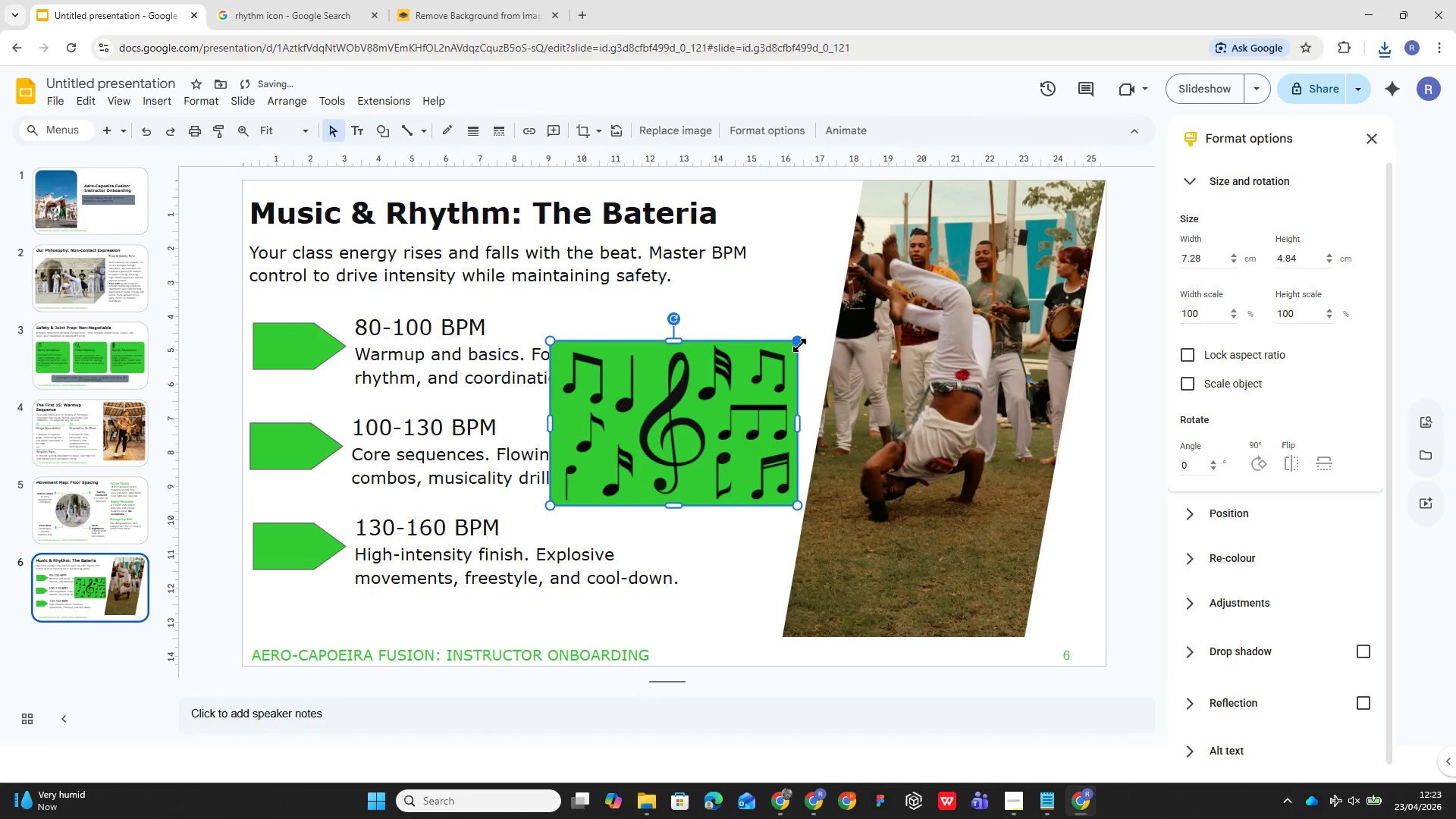 
left_click_drag(start_coordinate=[797, 342], to_coordinate=[516, 436])
 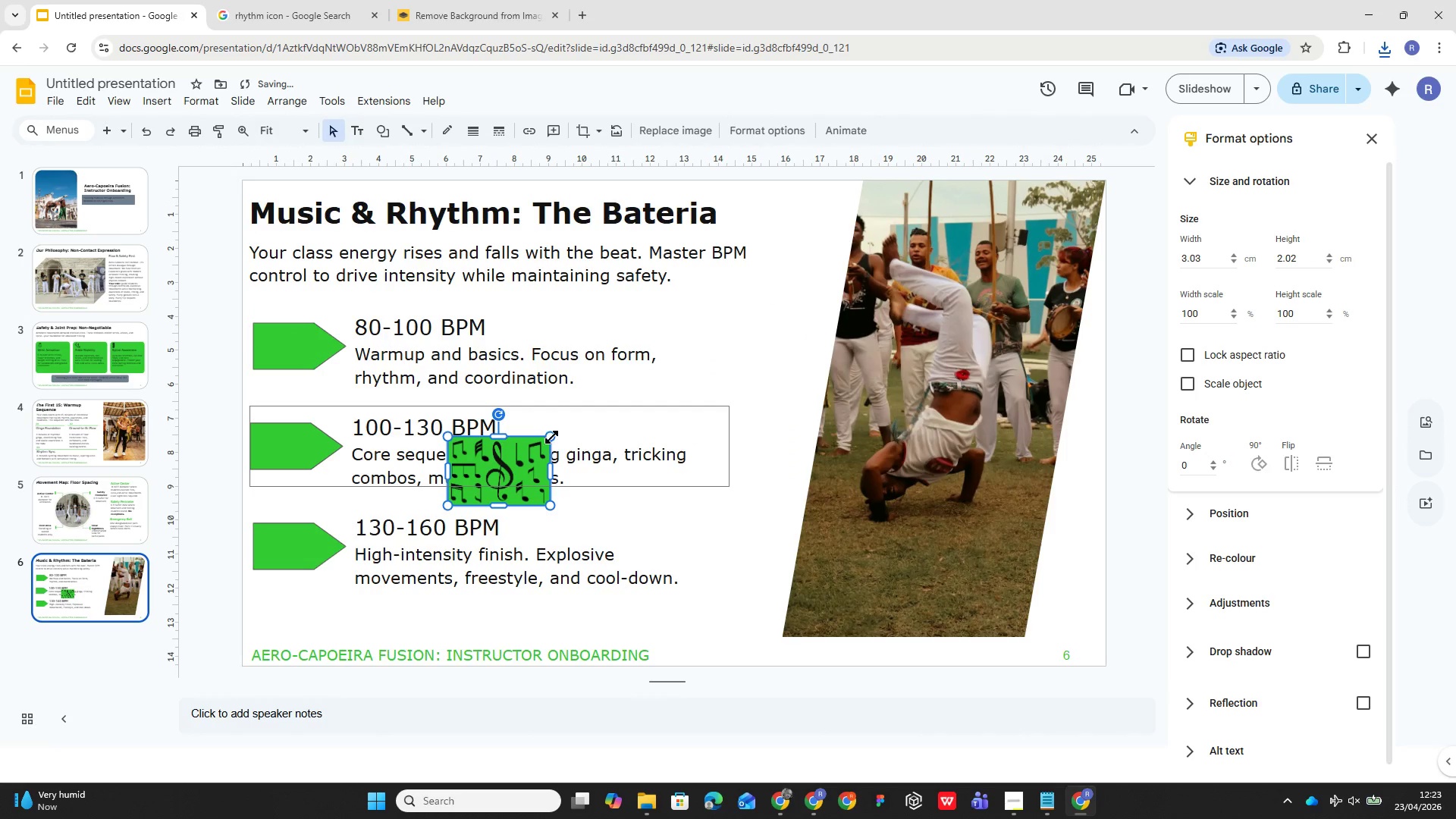 
left_click_drag(start_coordinate=[548, 441], to_coordinate=[465, 479])
 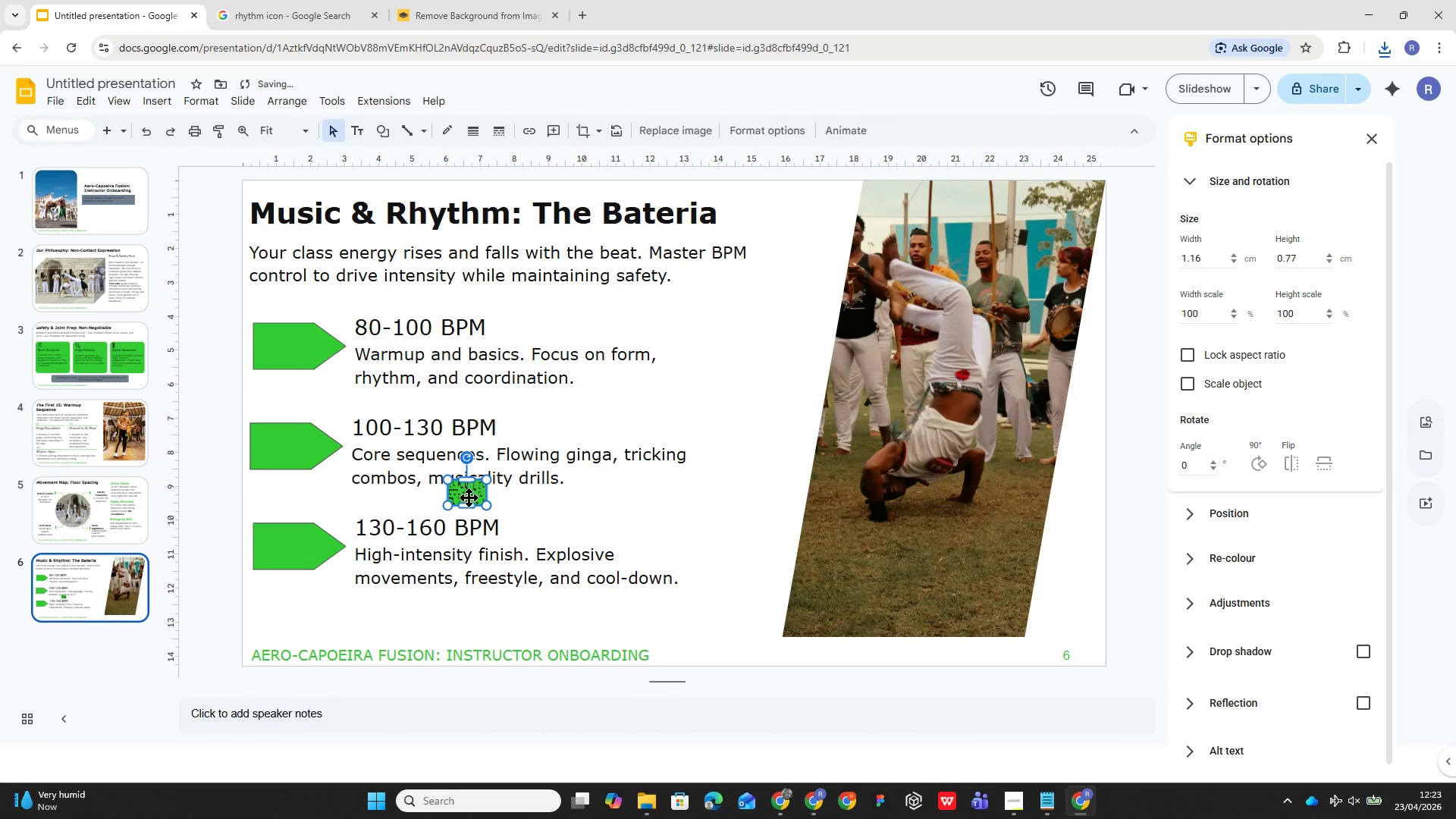 
left_click_drag(start_coordinate=[469, 500], to_coordinate=[288, 350])
 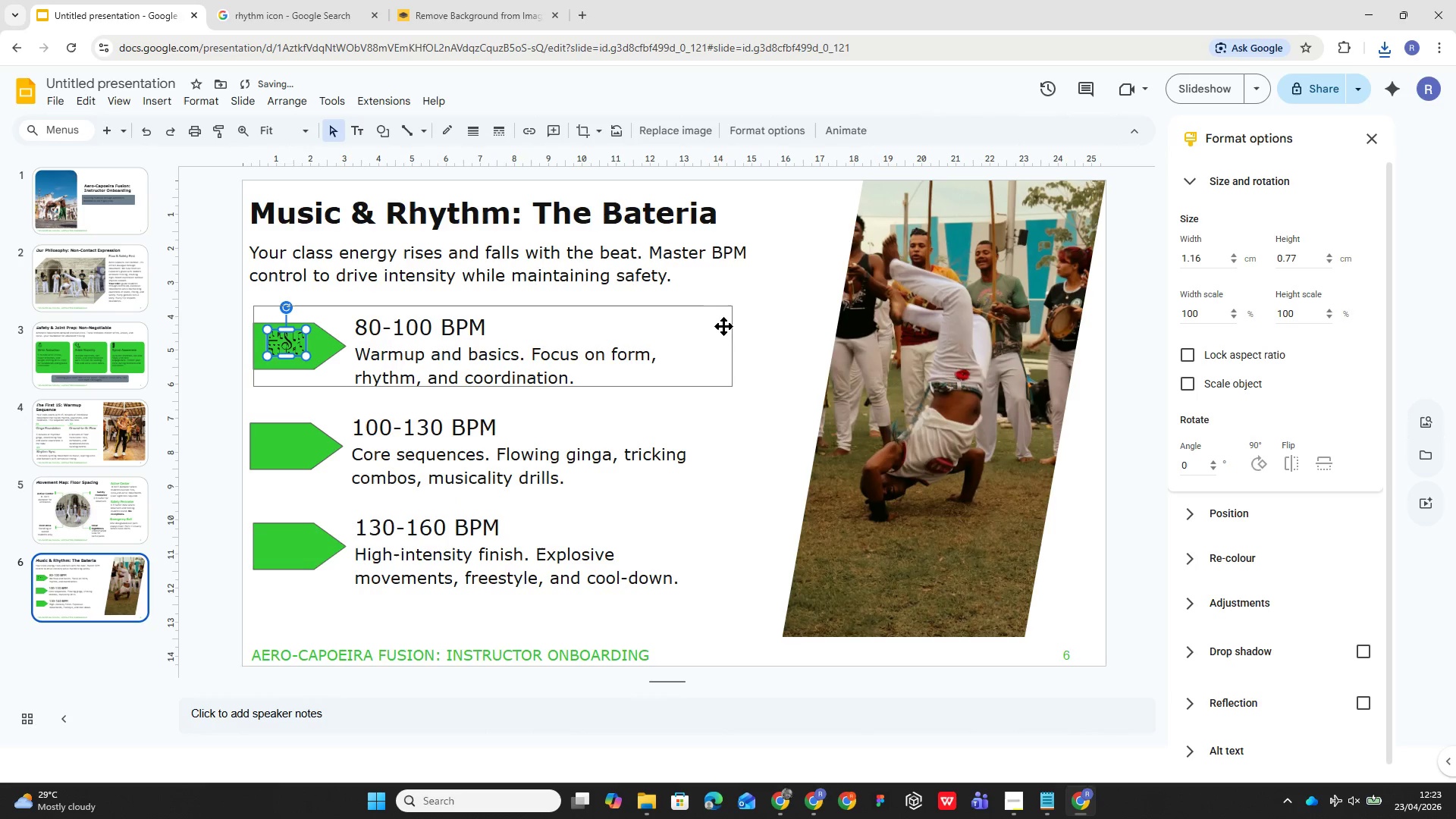 
left_click([750, 314])
 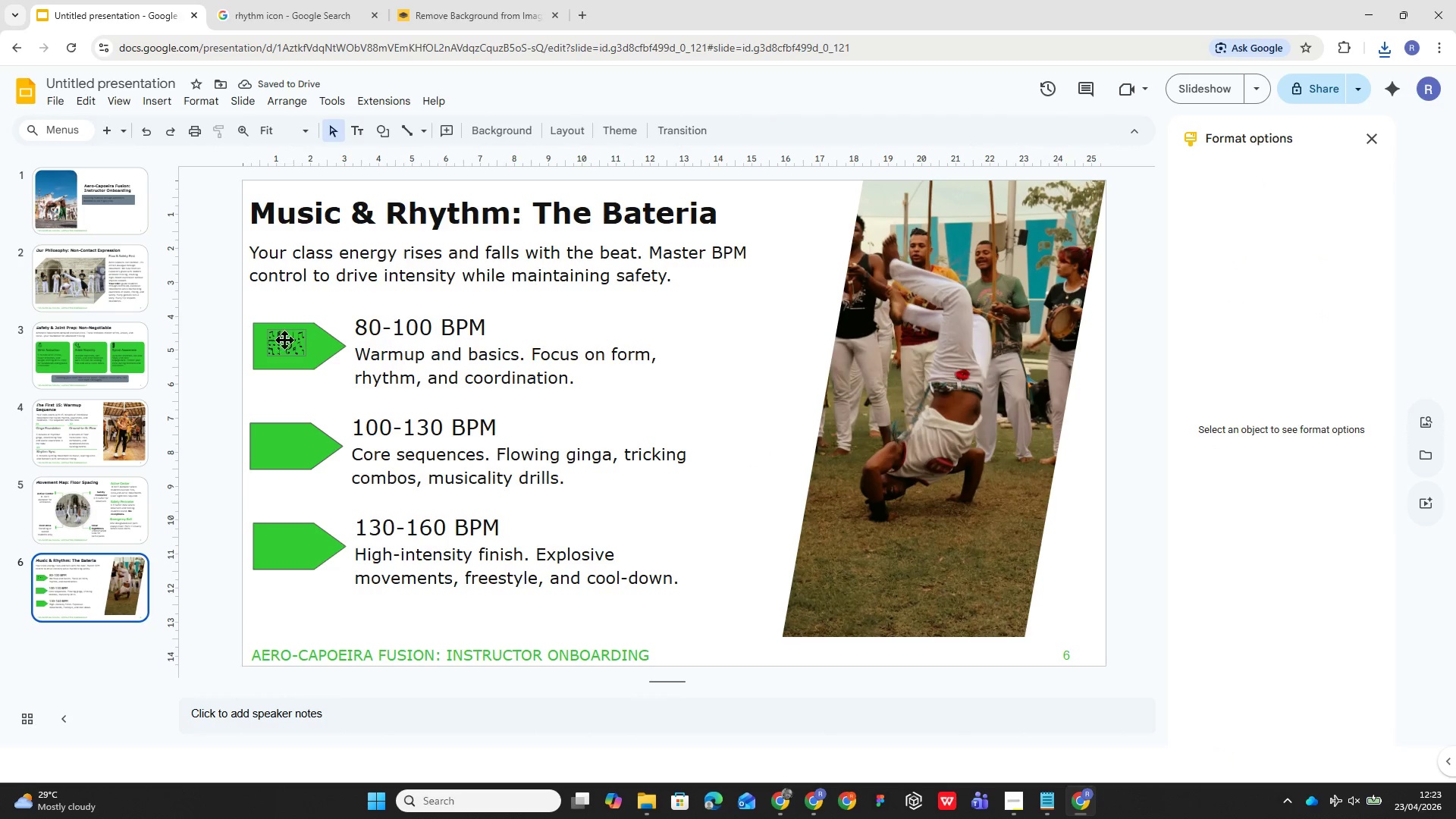 
left_click([293, 346])
 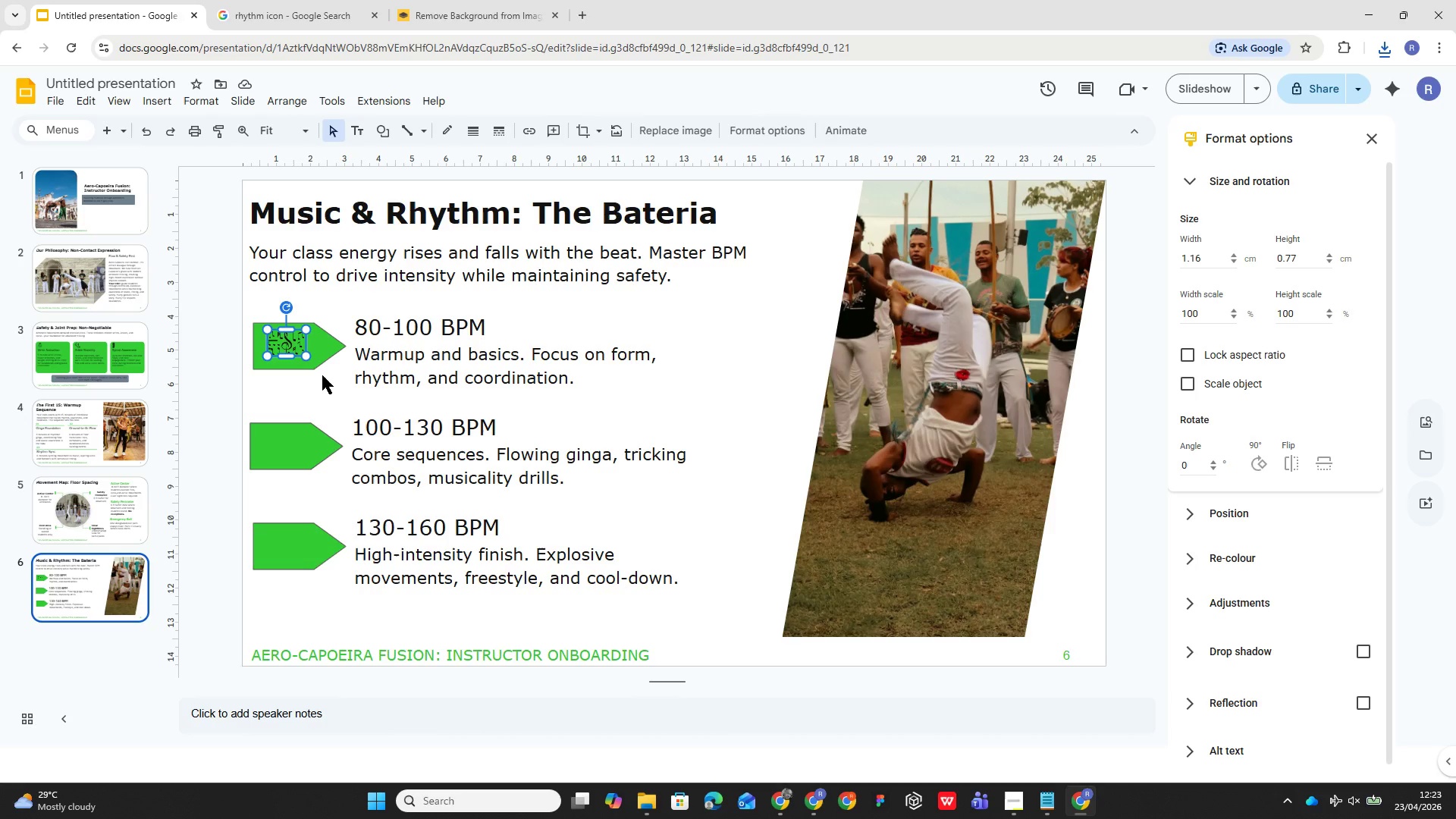 
wait(7.75)
 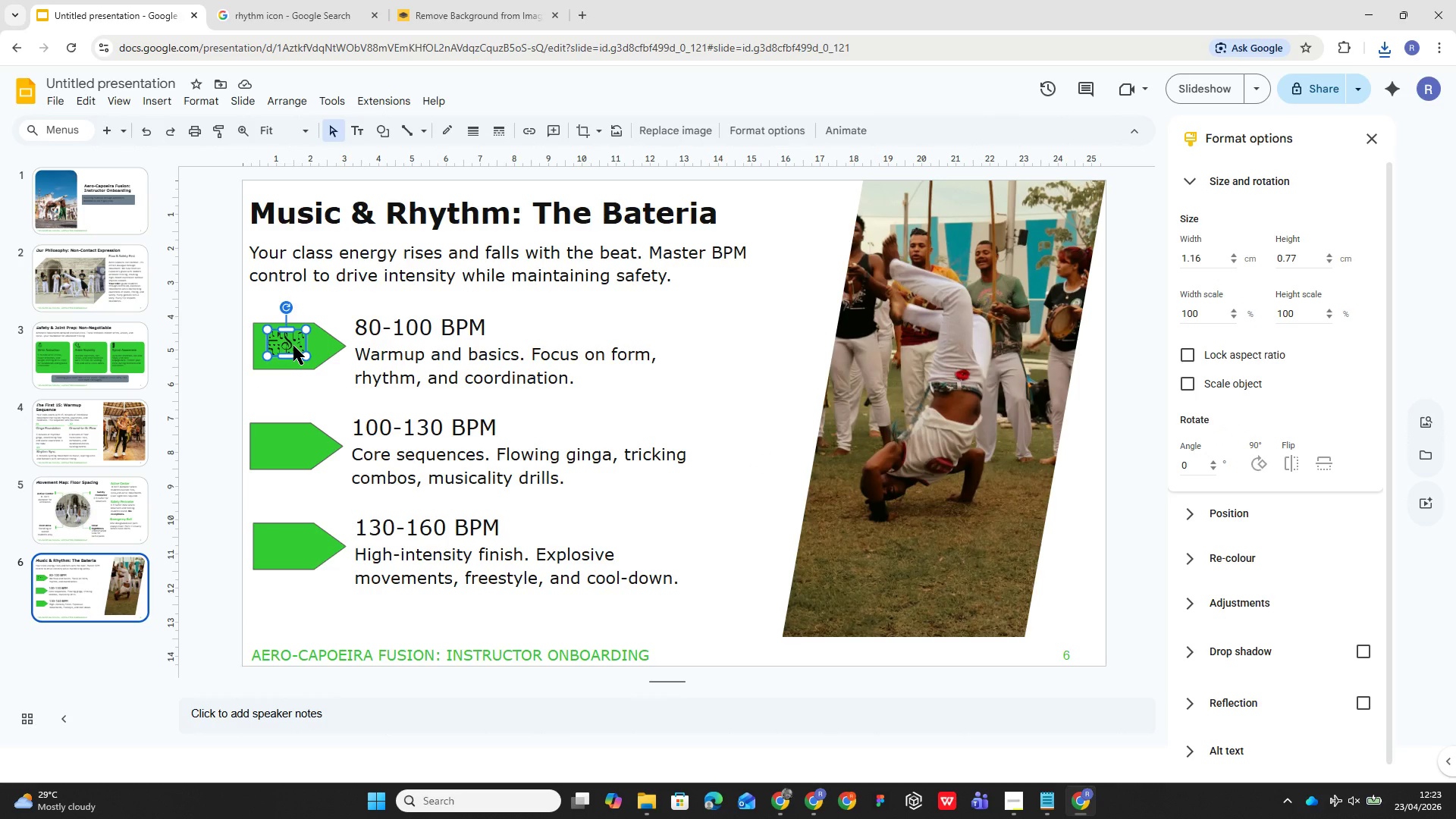 
left_click([607, 401])
 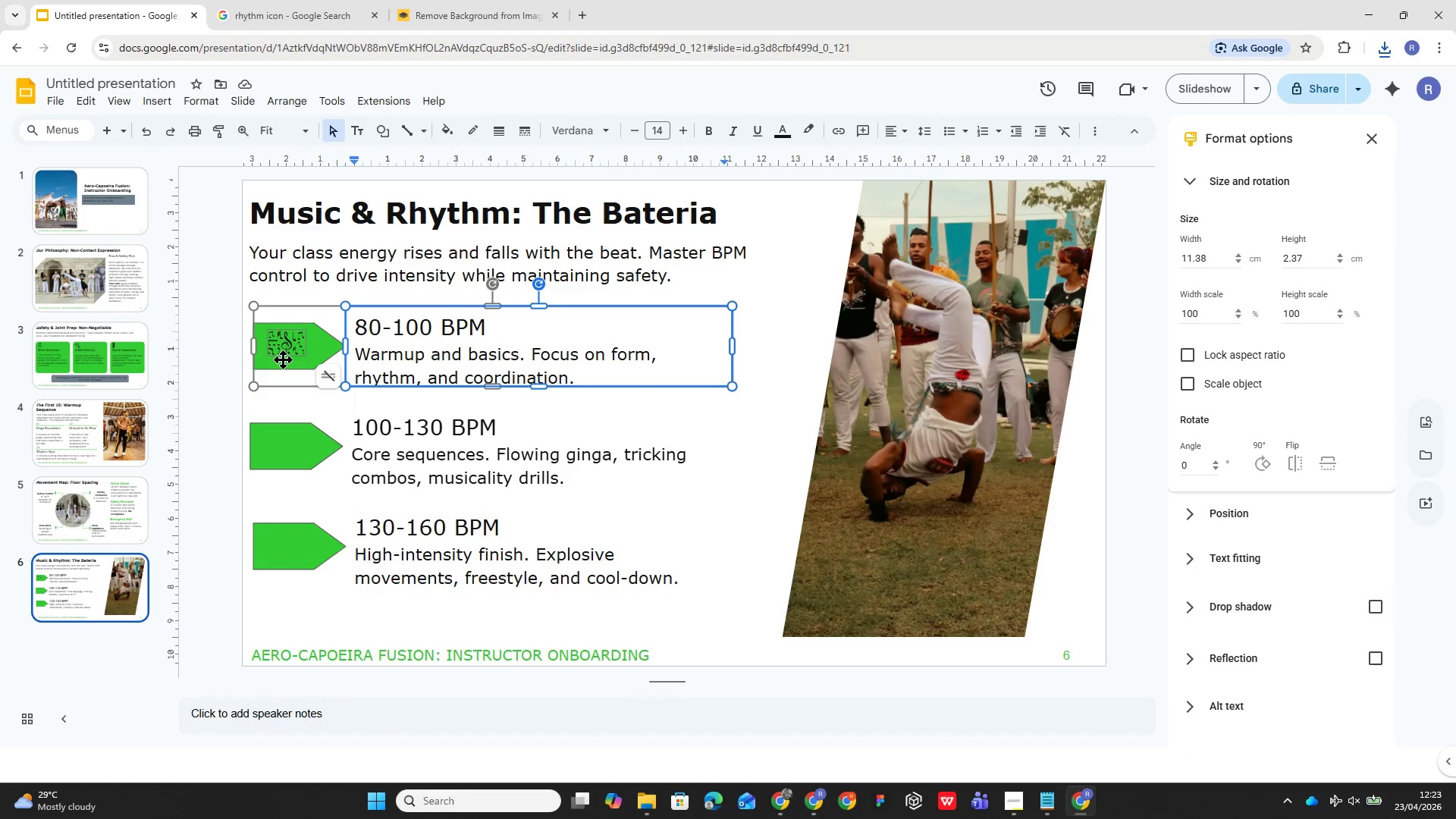 
left_click([281, 356])
 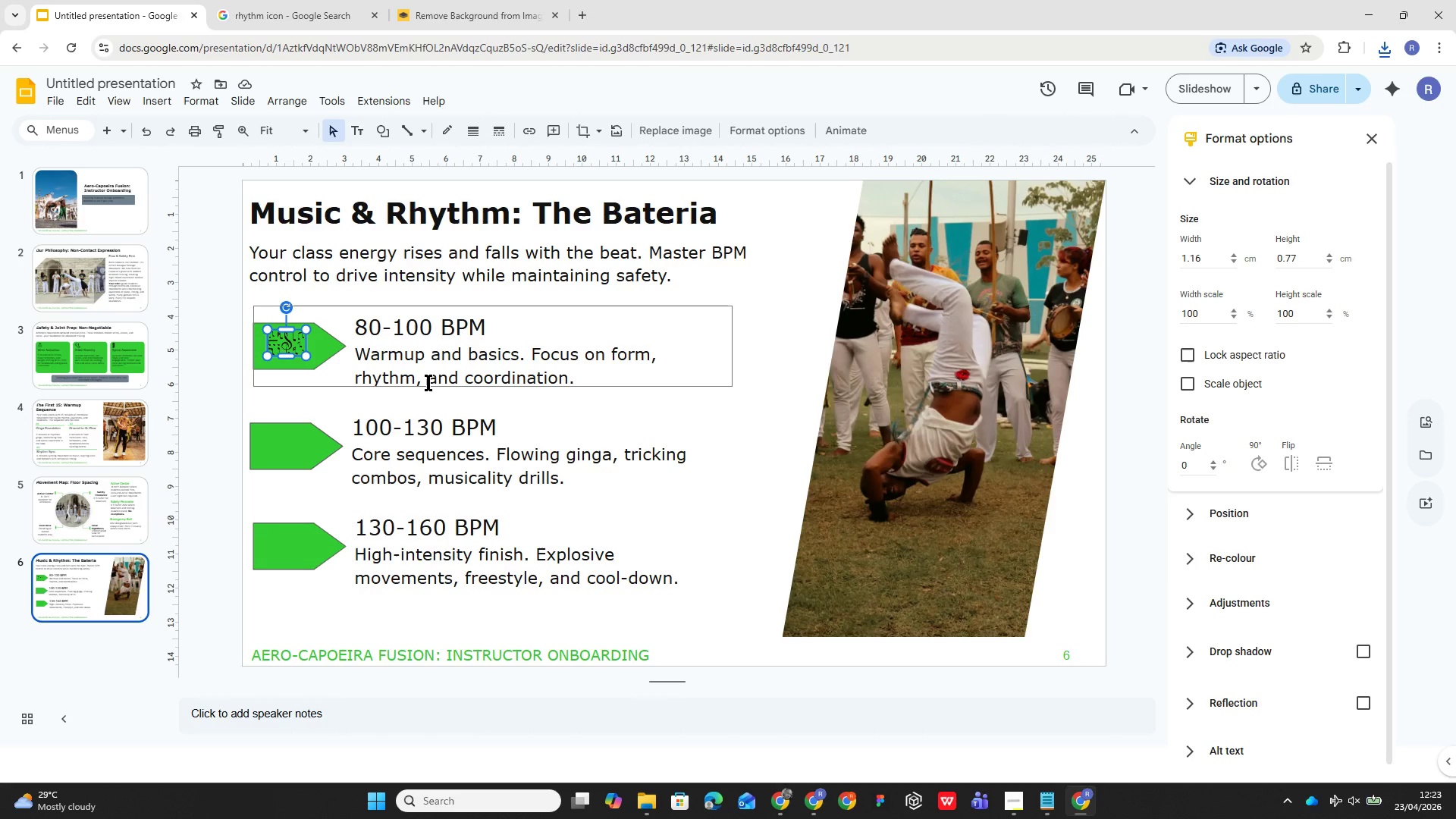 
key(Delete)
 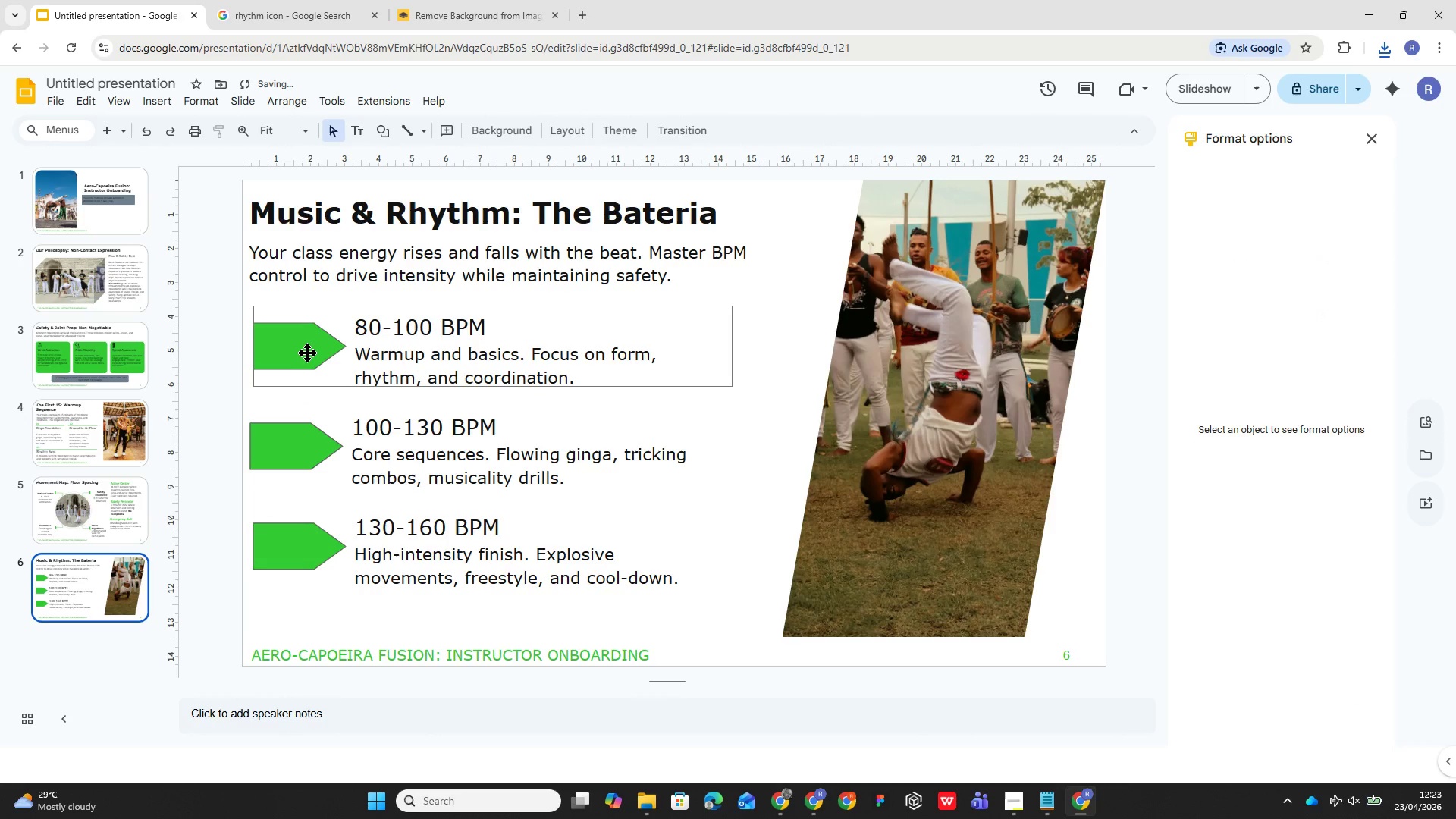 
double_click([305, 352])
 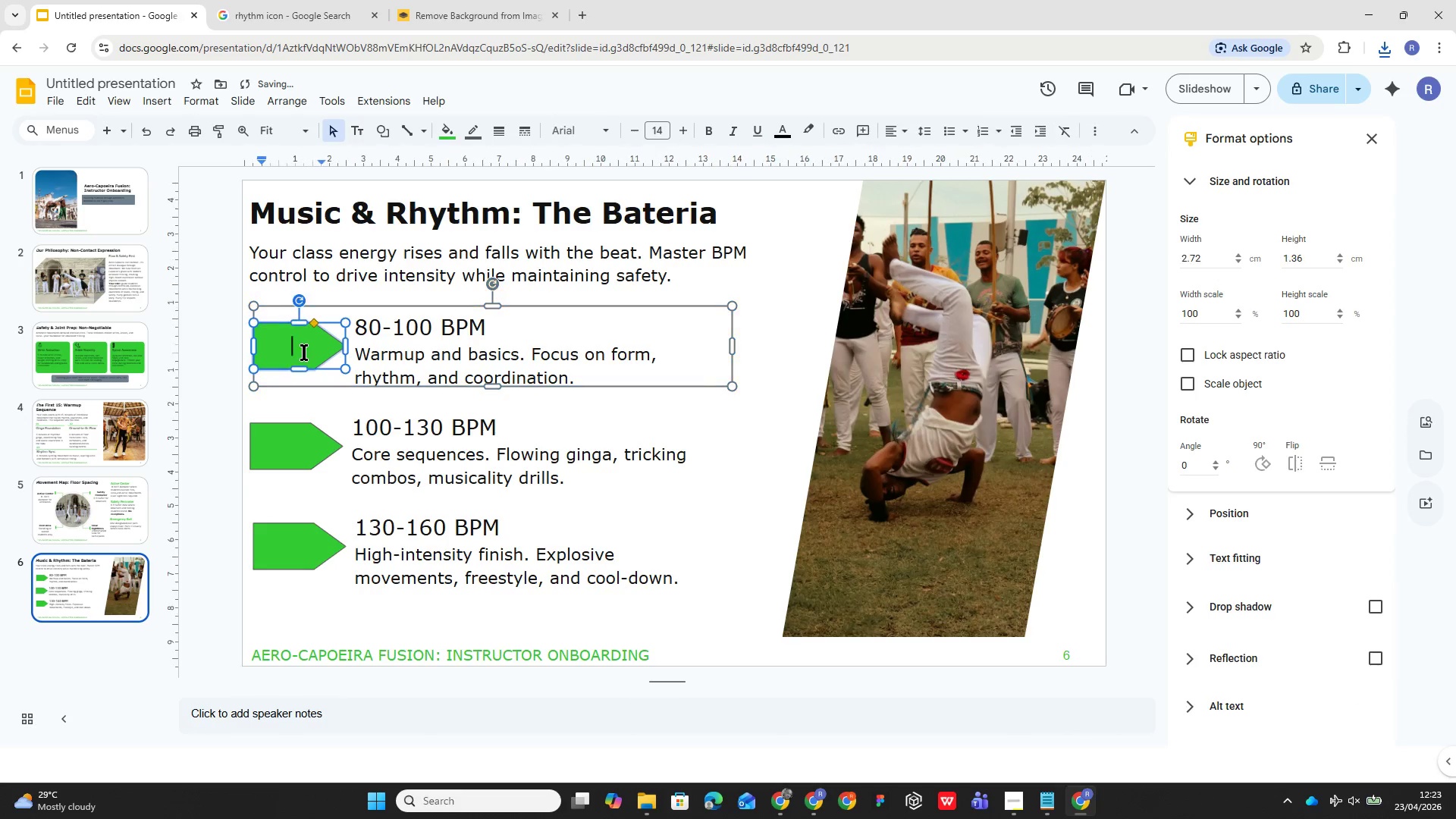 
triple_click([304, 352])
 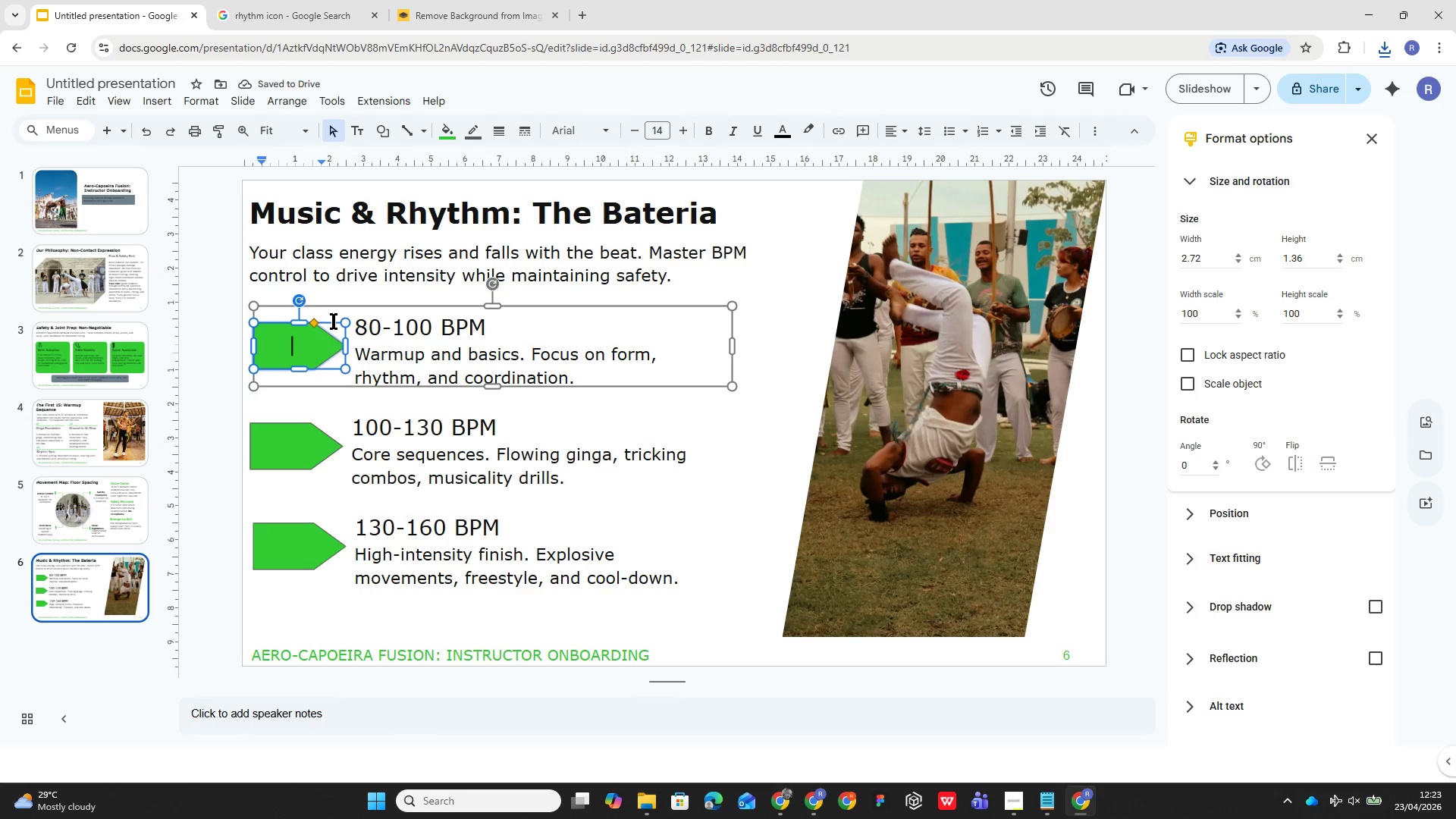 
left_click([336, 324])
 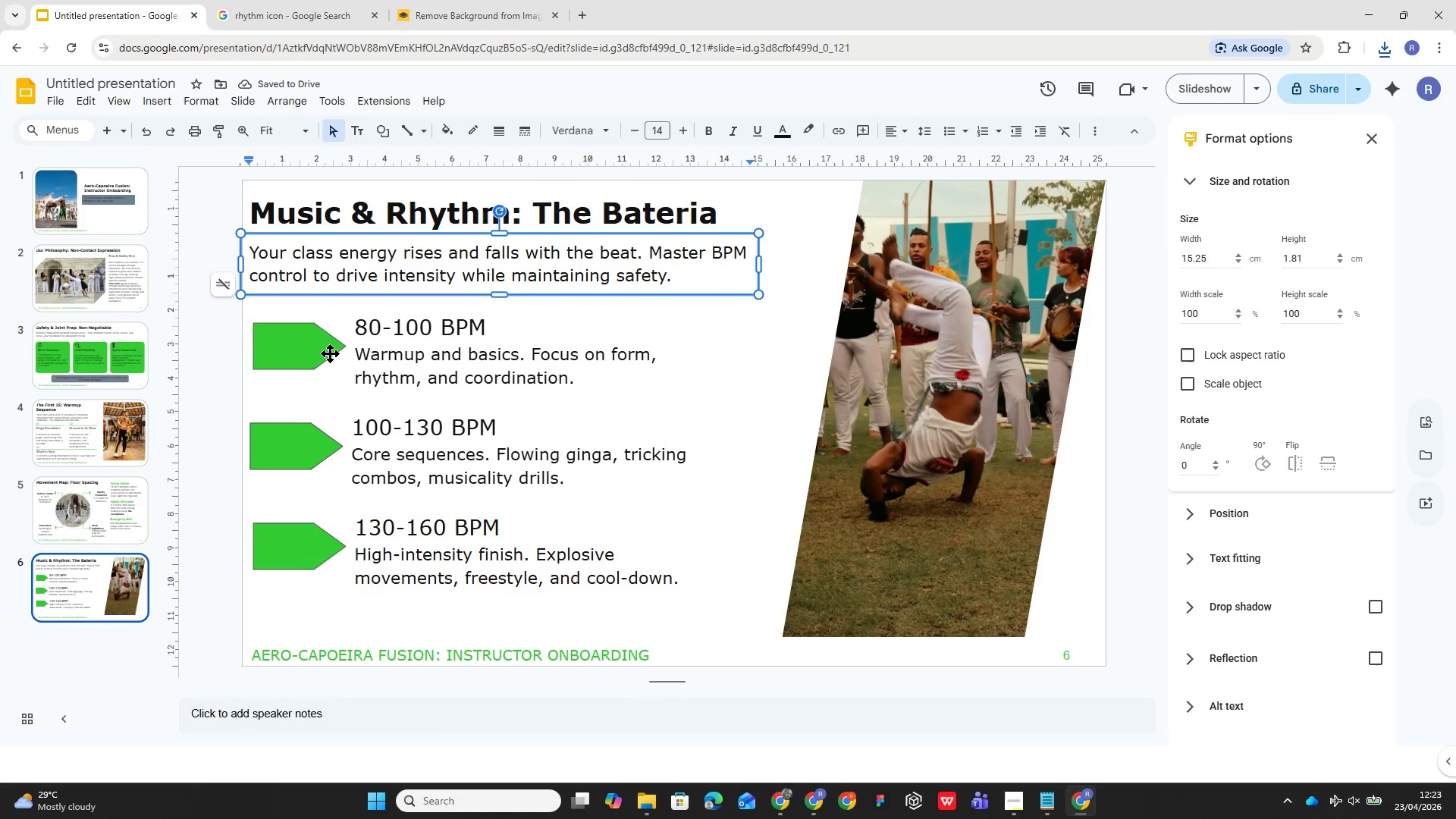 
double_click([330, 353])
 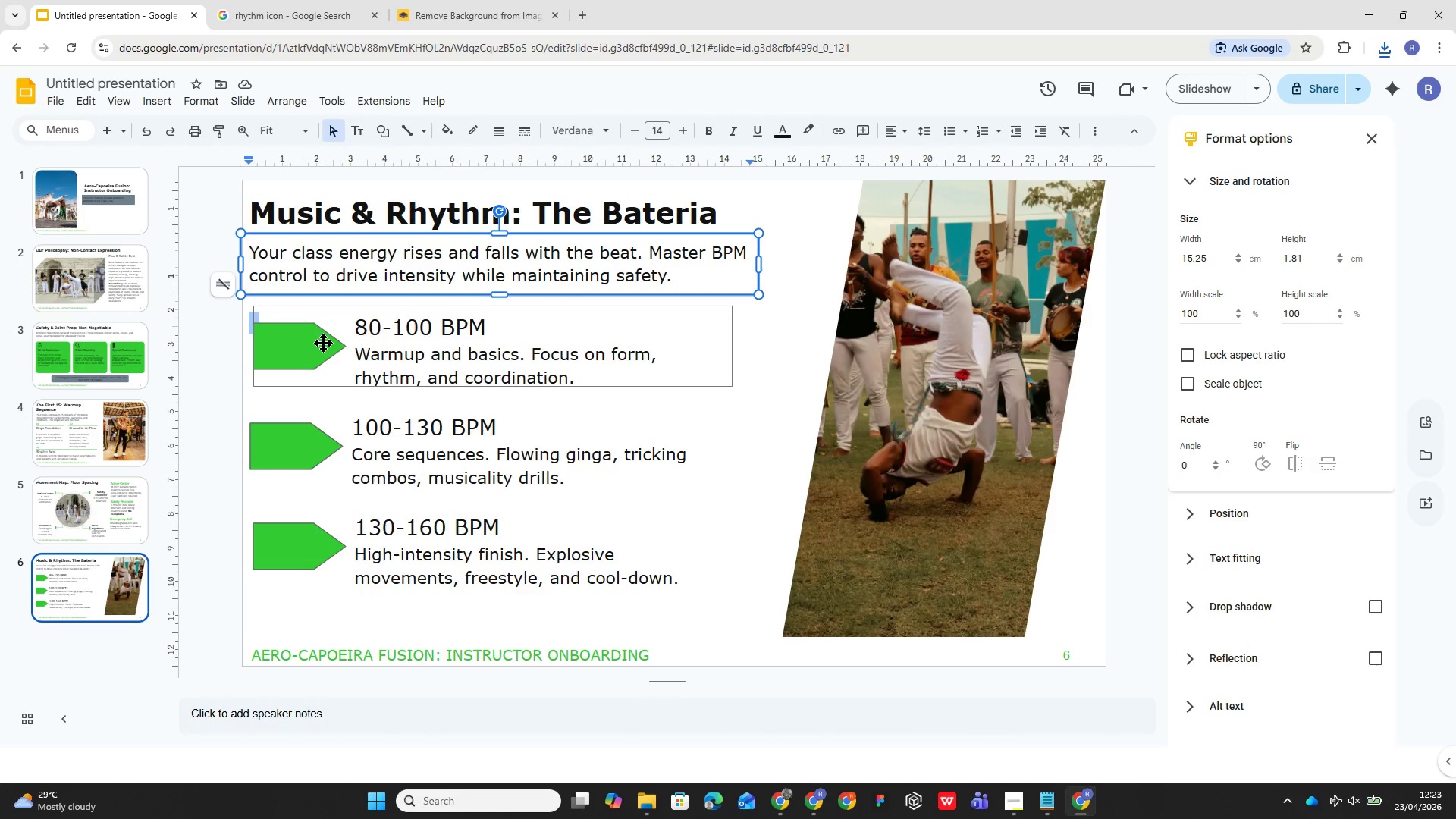 
wait(6.45)
 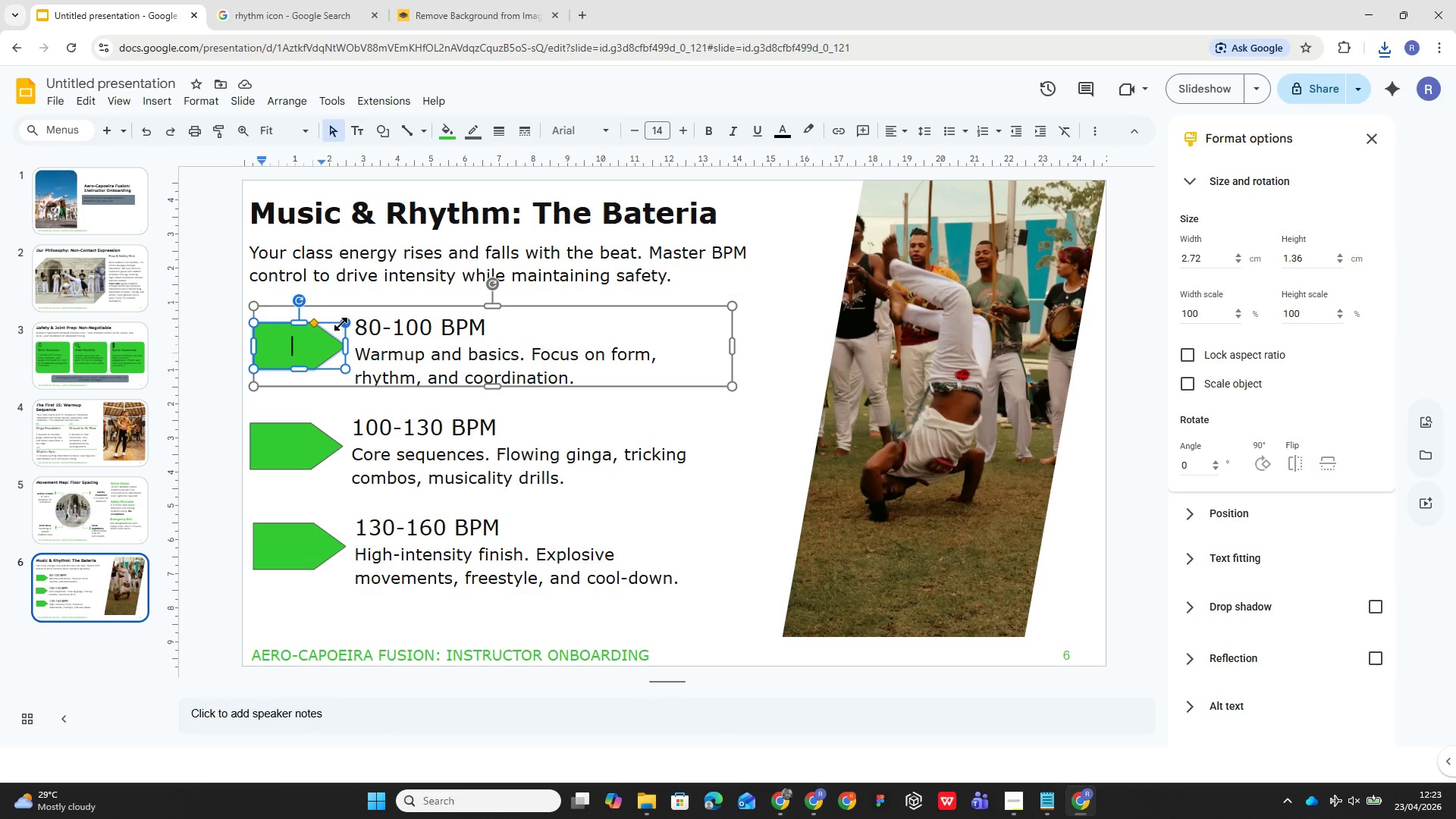 
left_click([302, 349])
 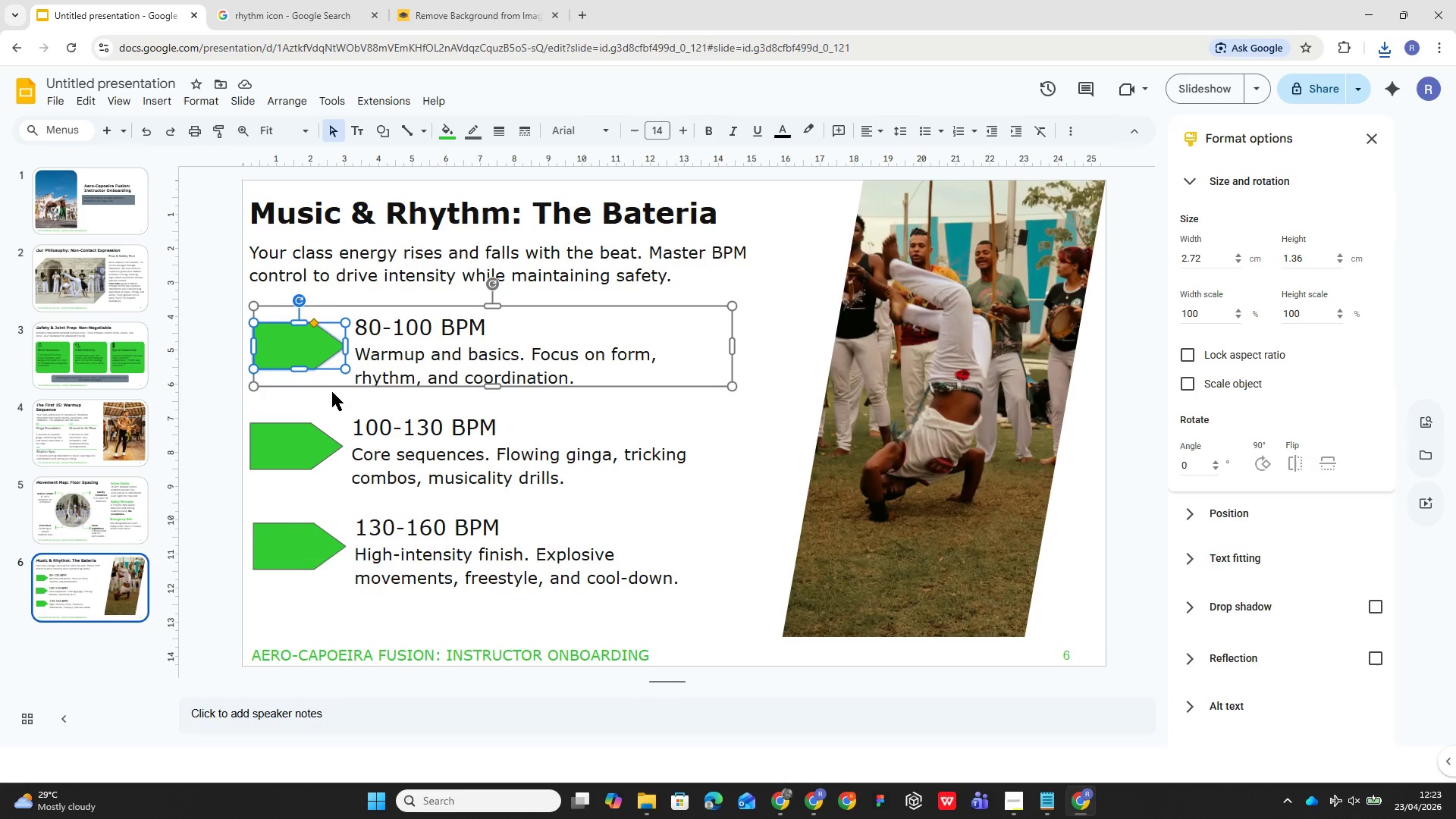 
key(Delete)
 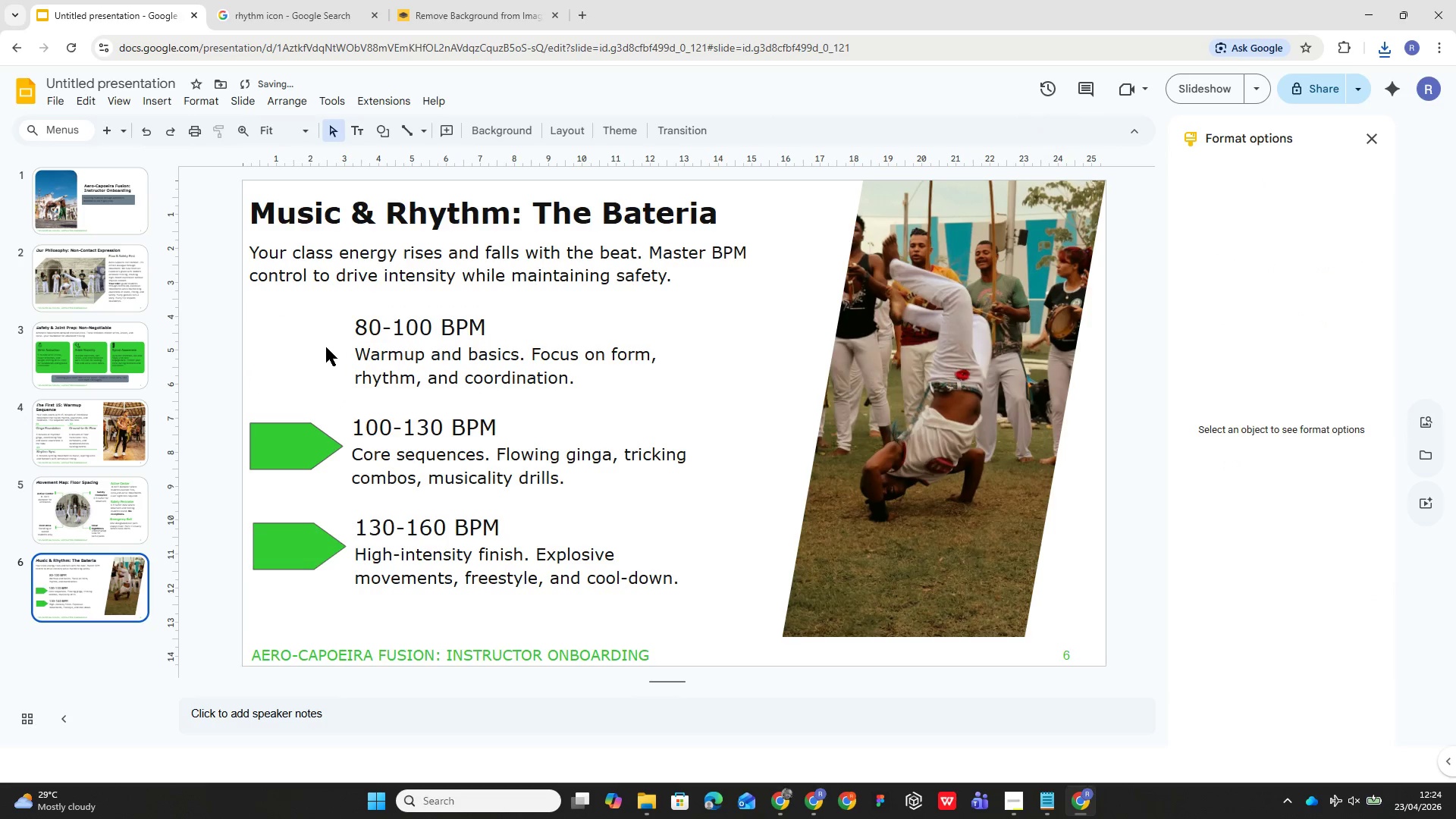 
left_click([464, 361])
 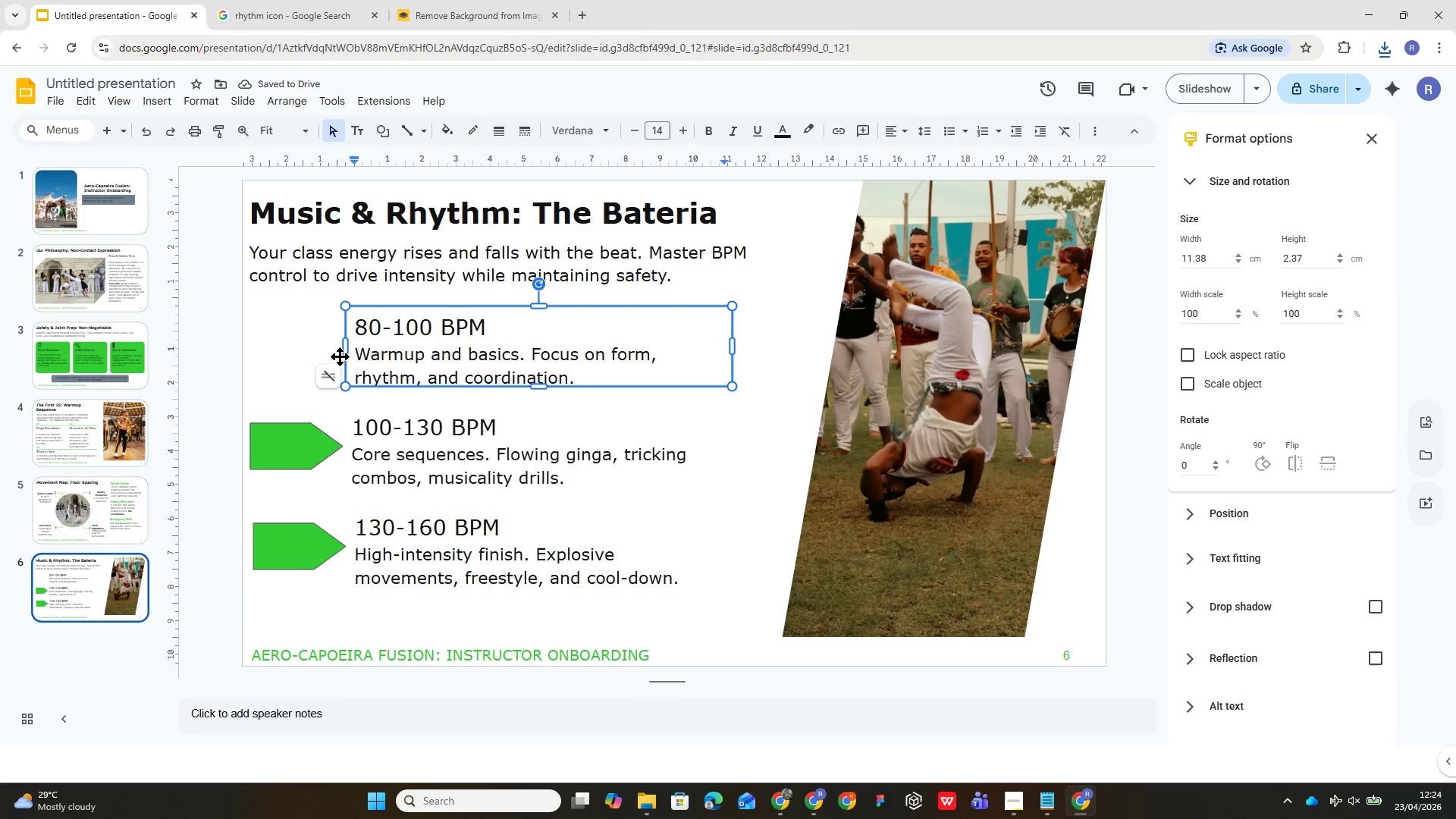 
left_click([325, 343])
 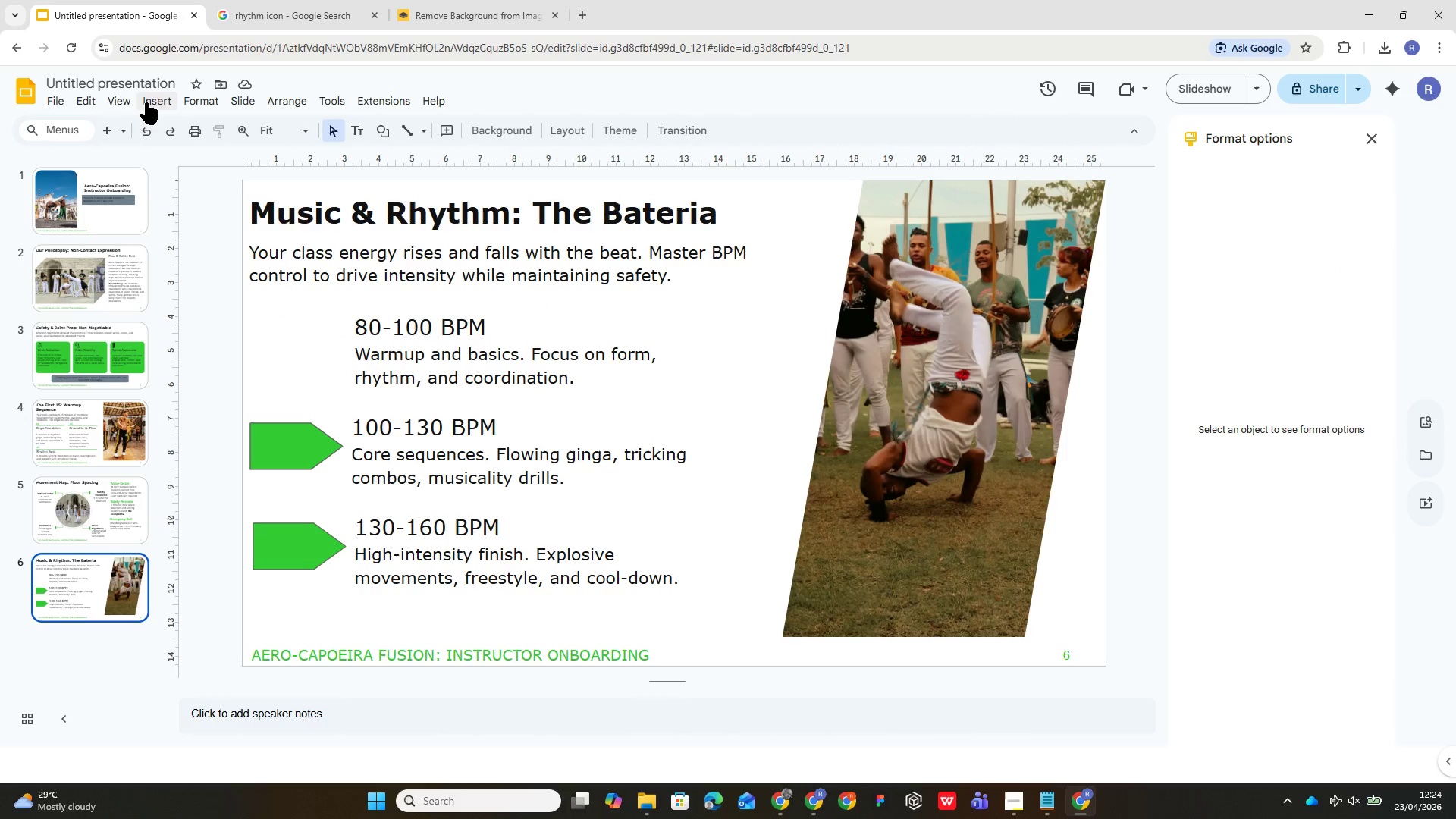 
left_click([151, 99])
 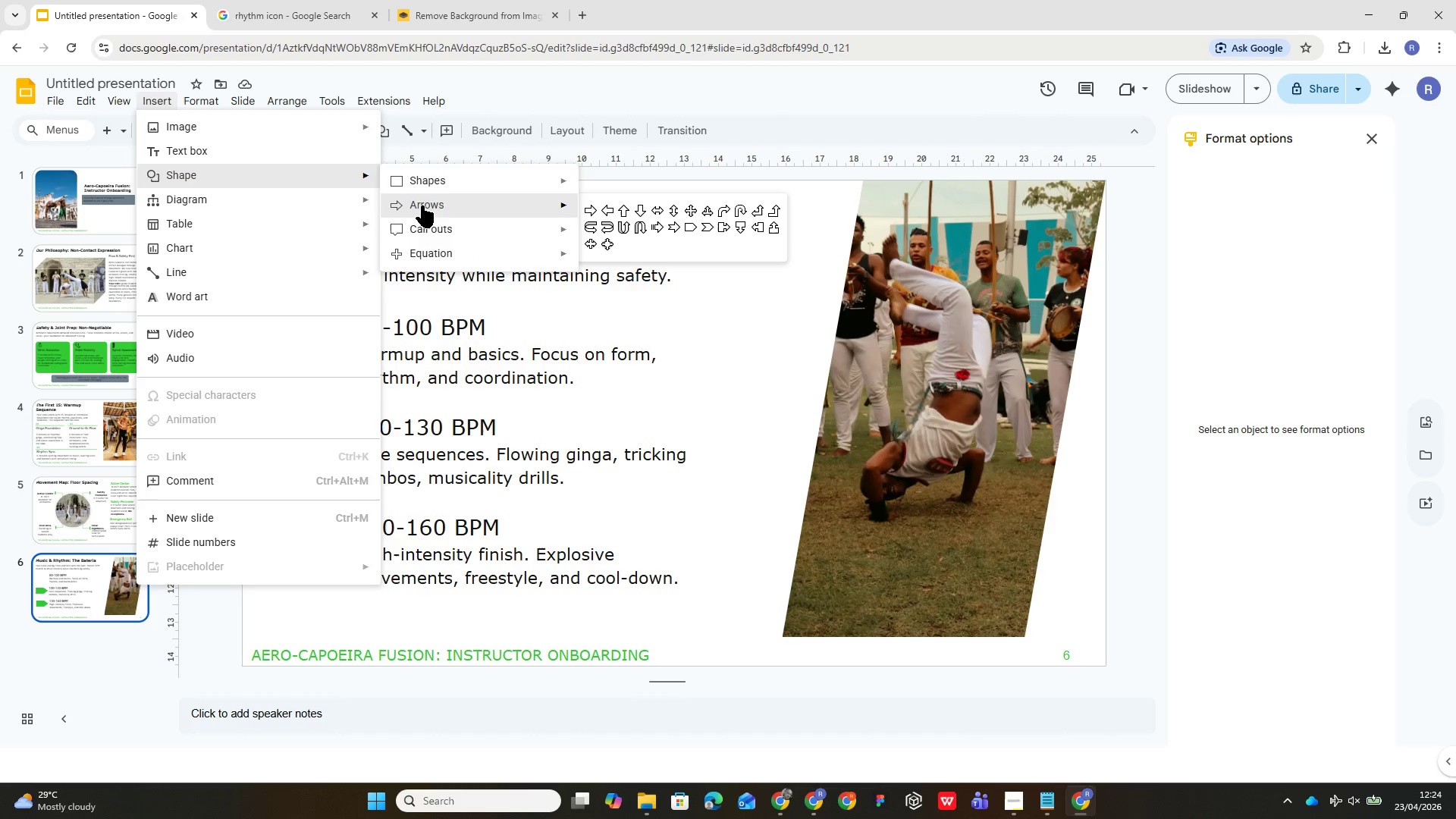 
wait(5.38)
 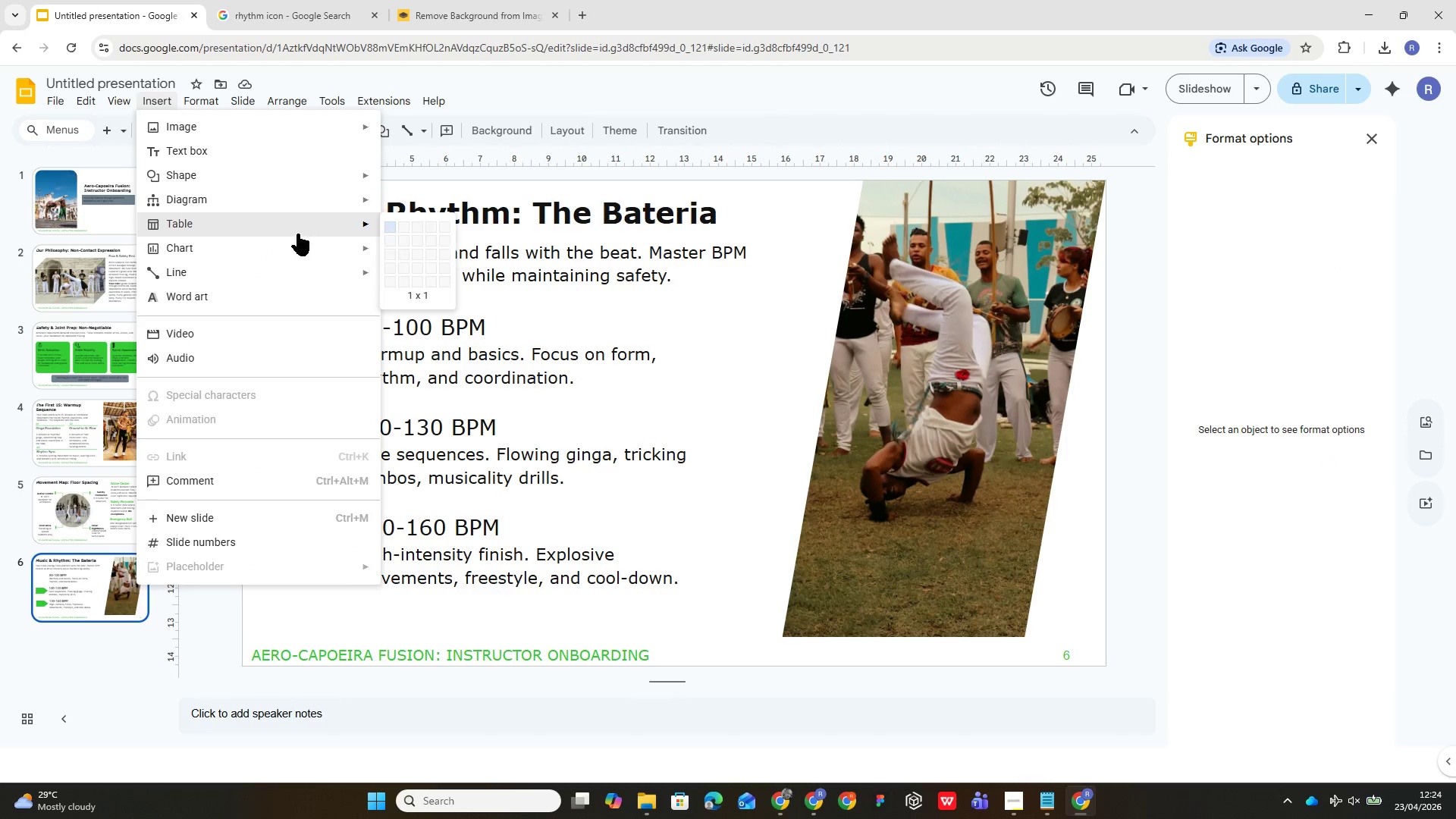 
left_click([707, 230])
 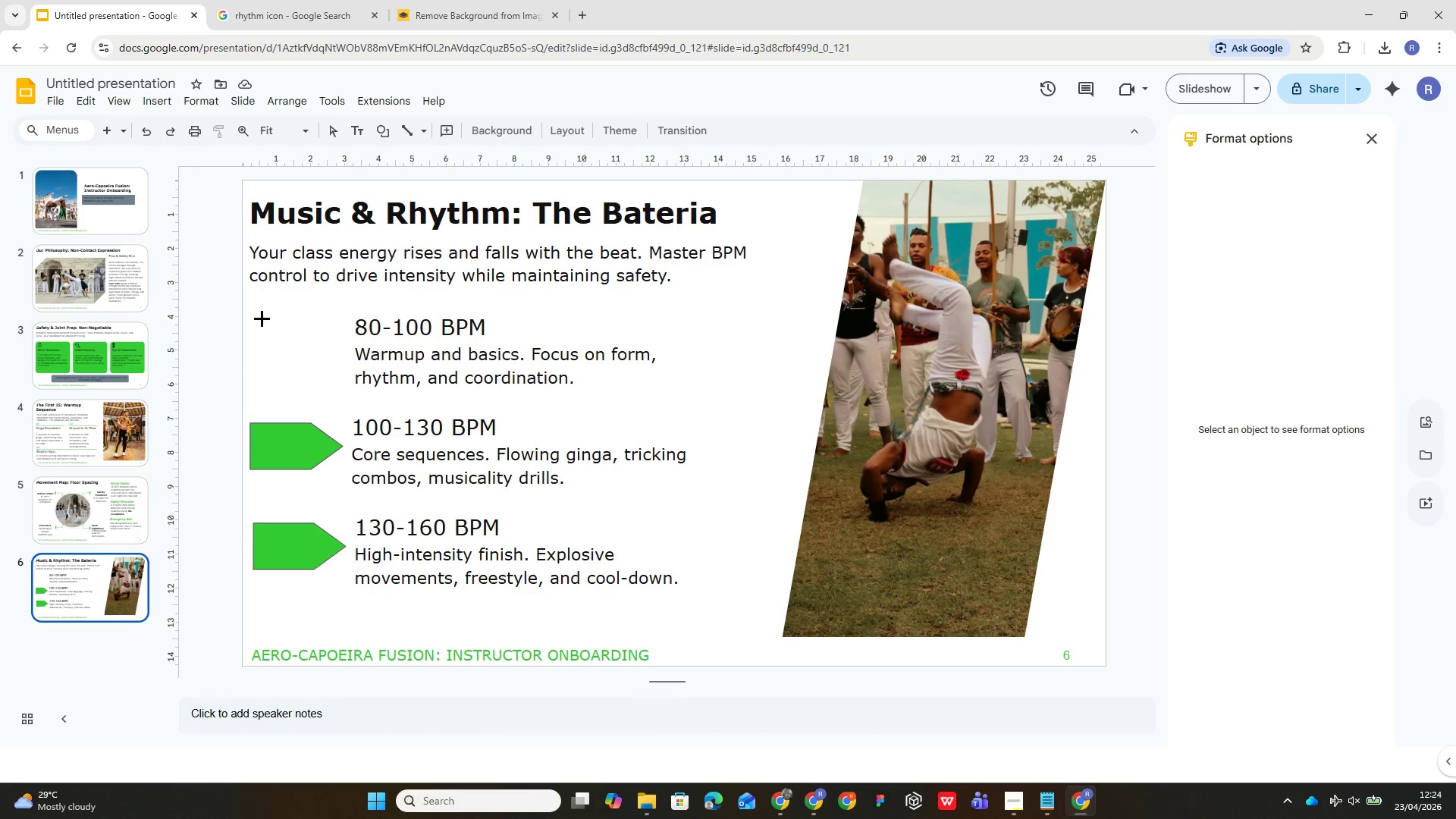 
left_click_drag(start_coordinate=[259, 307], to_coordinate=[298, 382])
 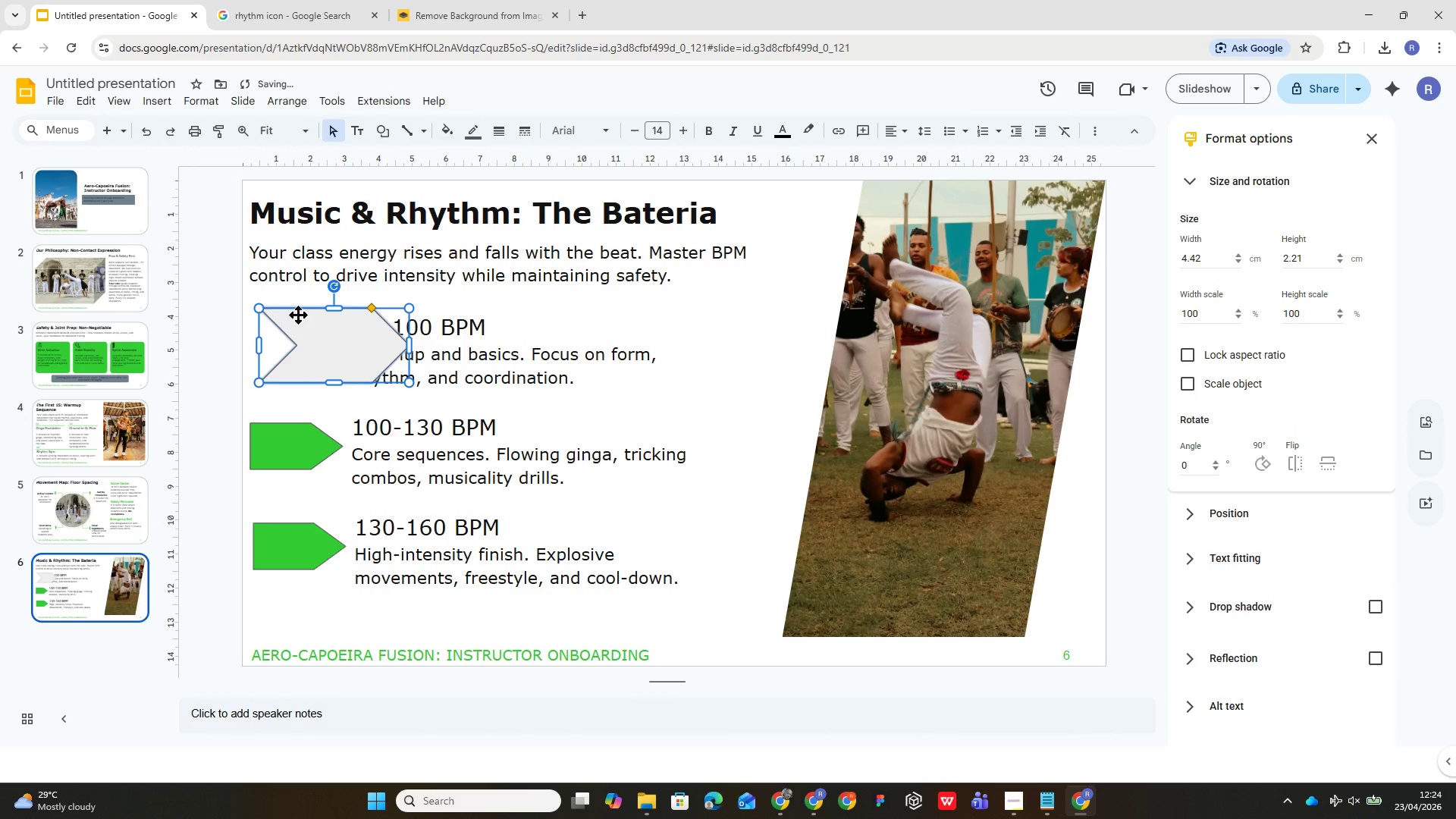 
hold_key(key=ShiftLeft, duration=2.84)
 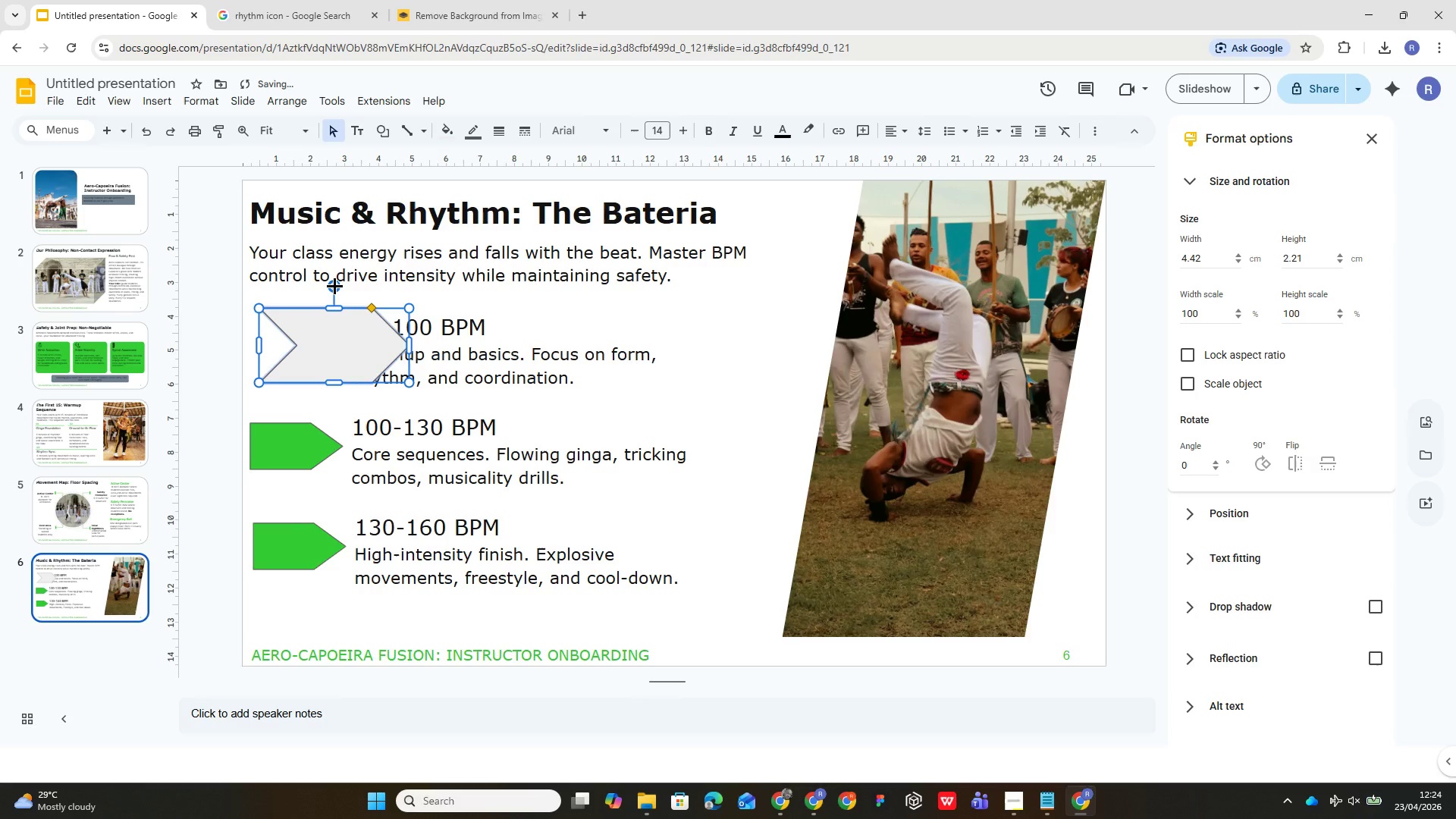 
key(Control+ControlLeft)
 